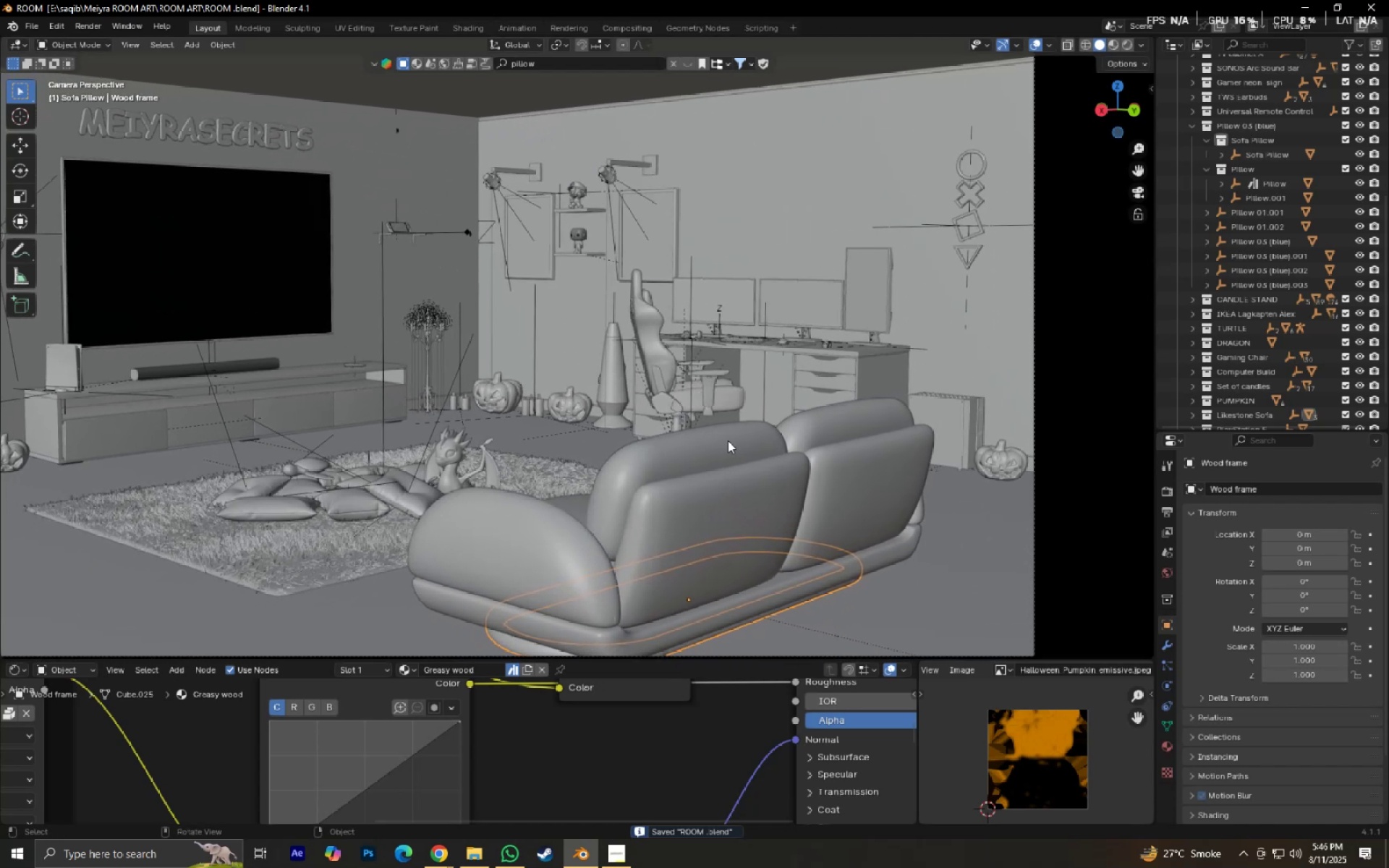 
key(Control+S)
 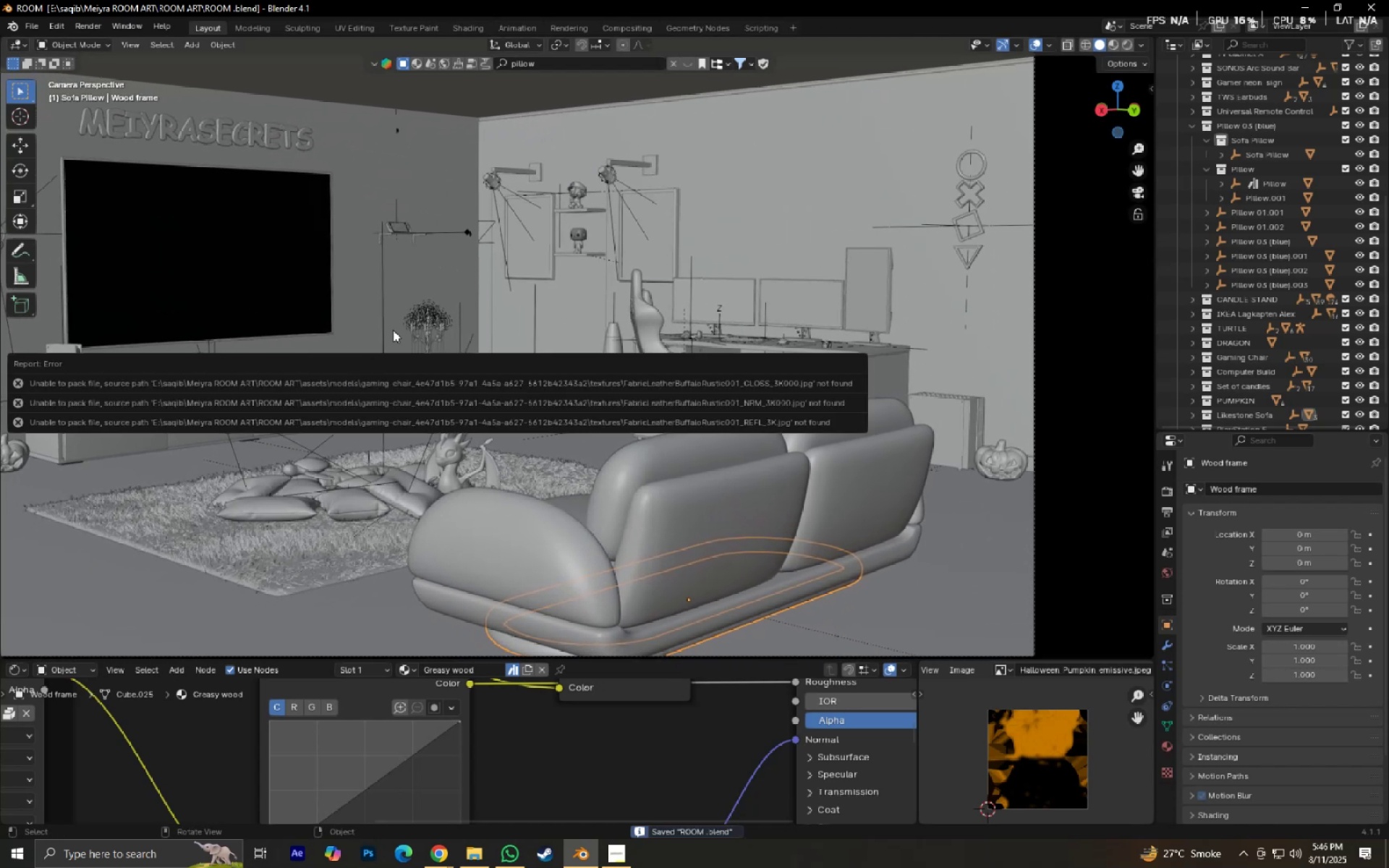 
hold_key(key=ShiftLeft, duration=0.53)
 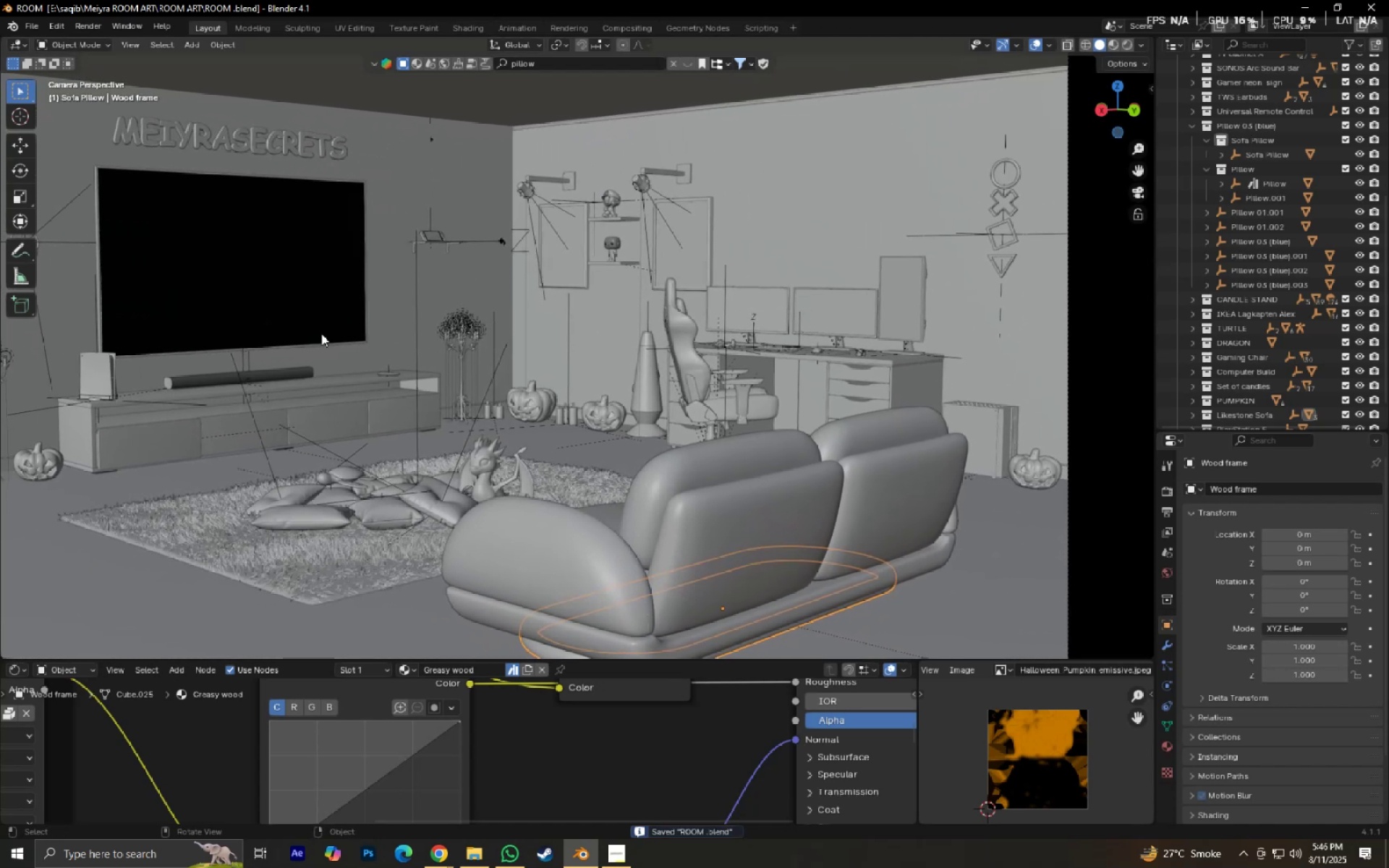 
scroll: coordinate [321, 339], scroll_direction: down, amount: 1.0
 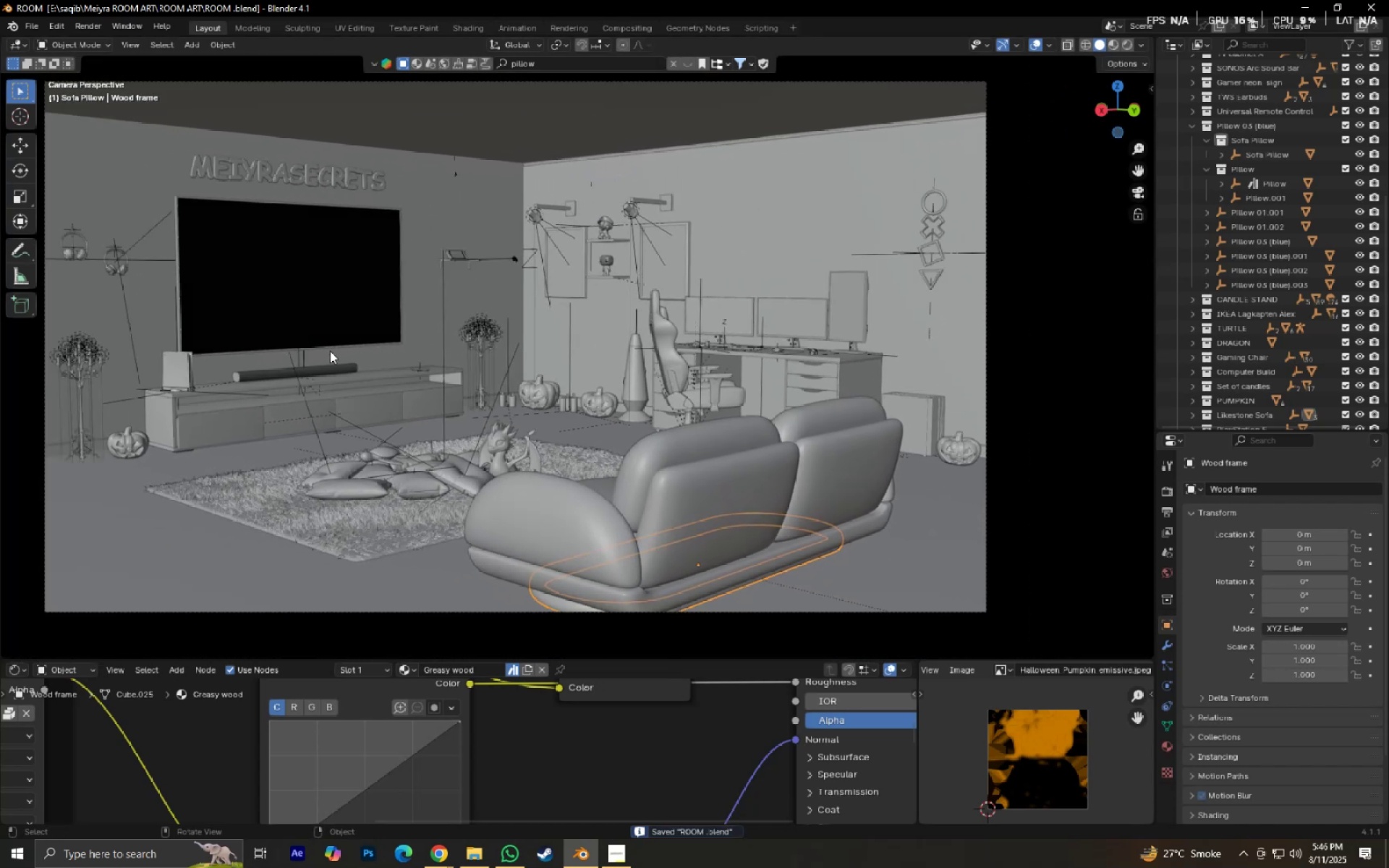 
hold_key(key=ShiftLeft, duration=0.52)
 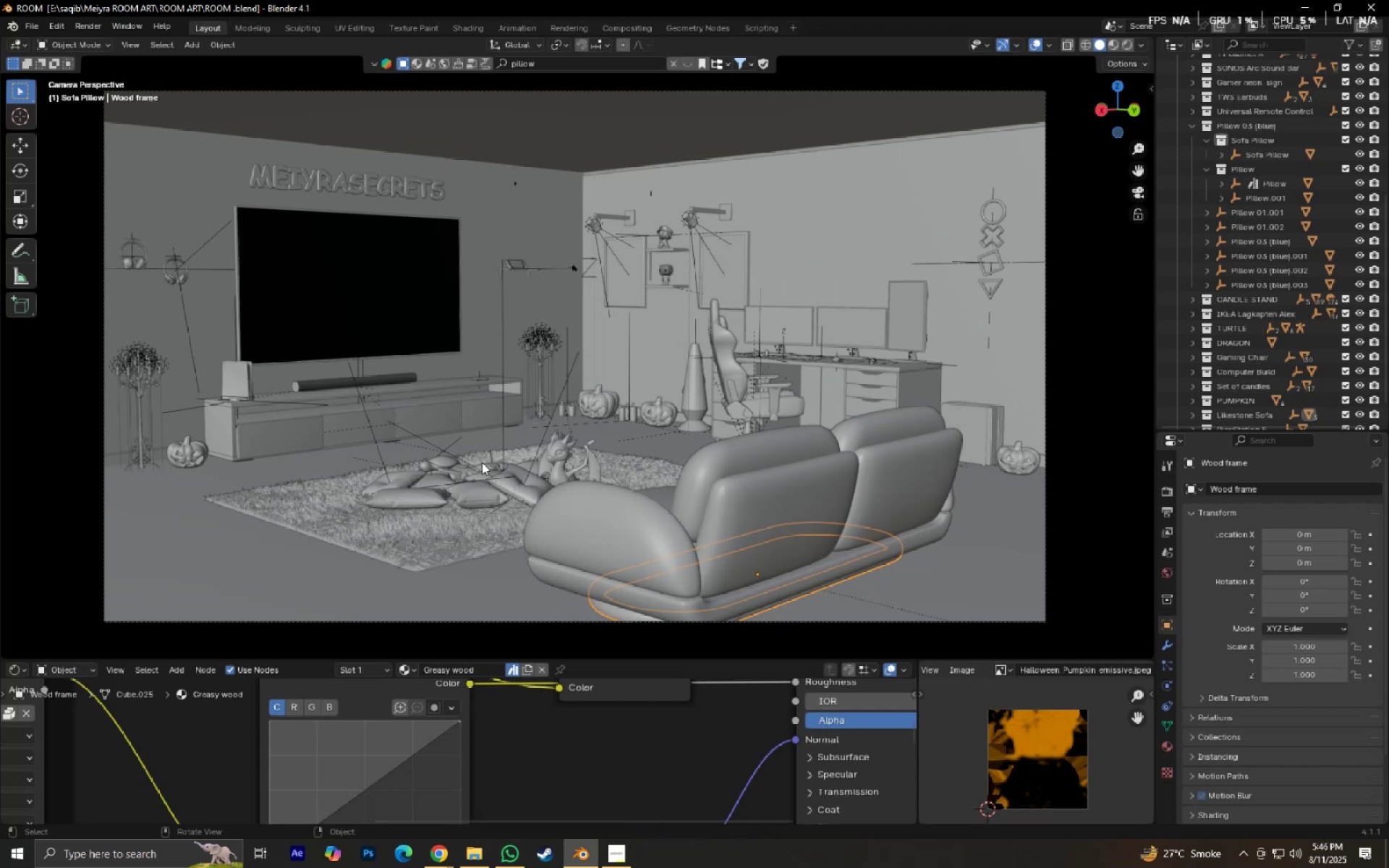 
wait(5.53)
 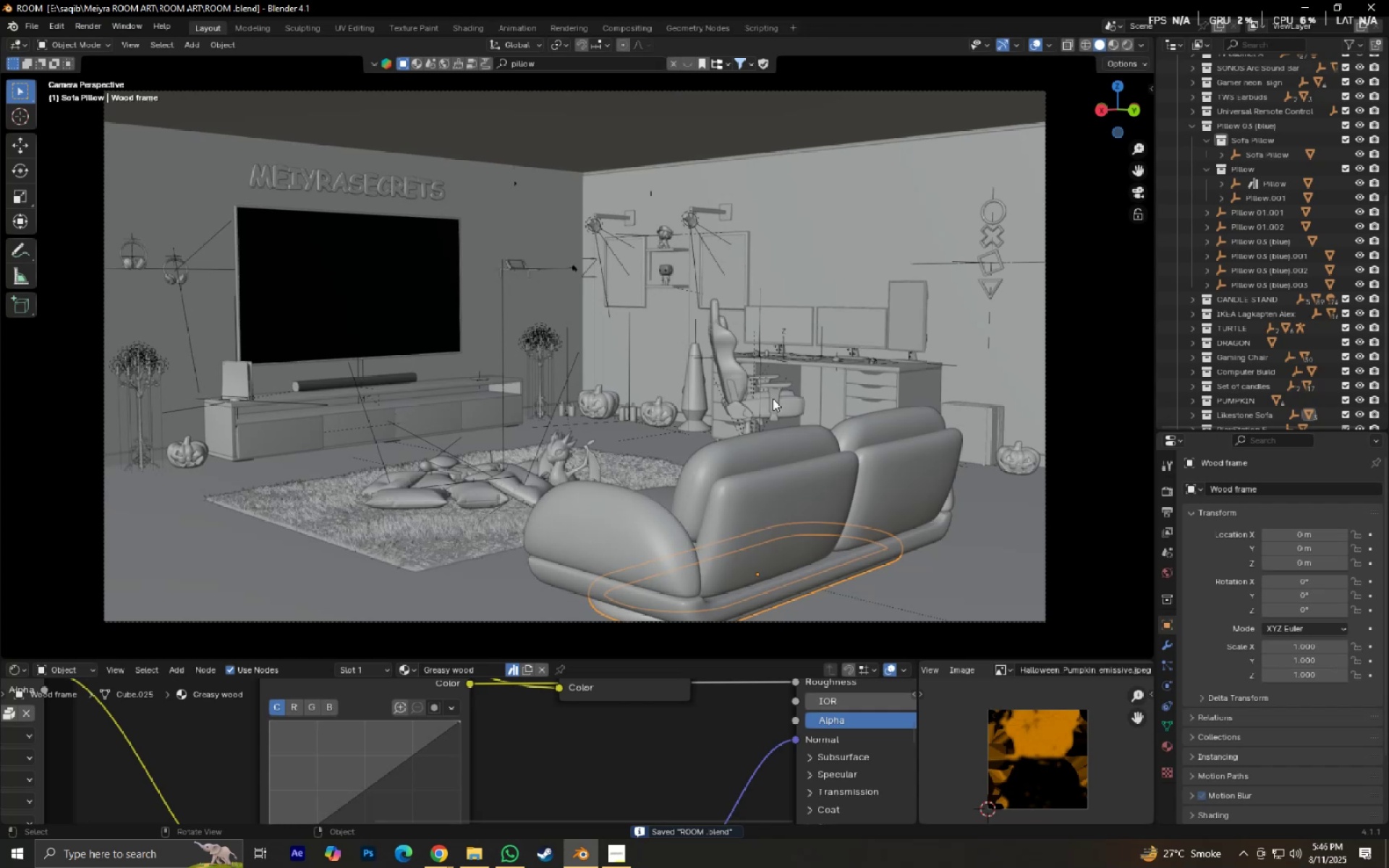 
double_click([532, 68])
 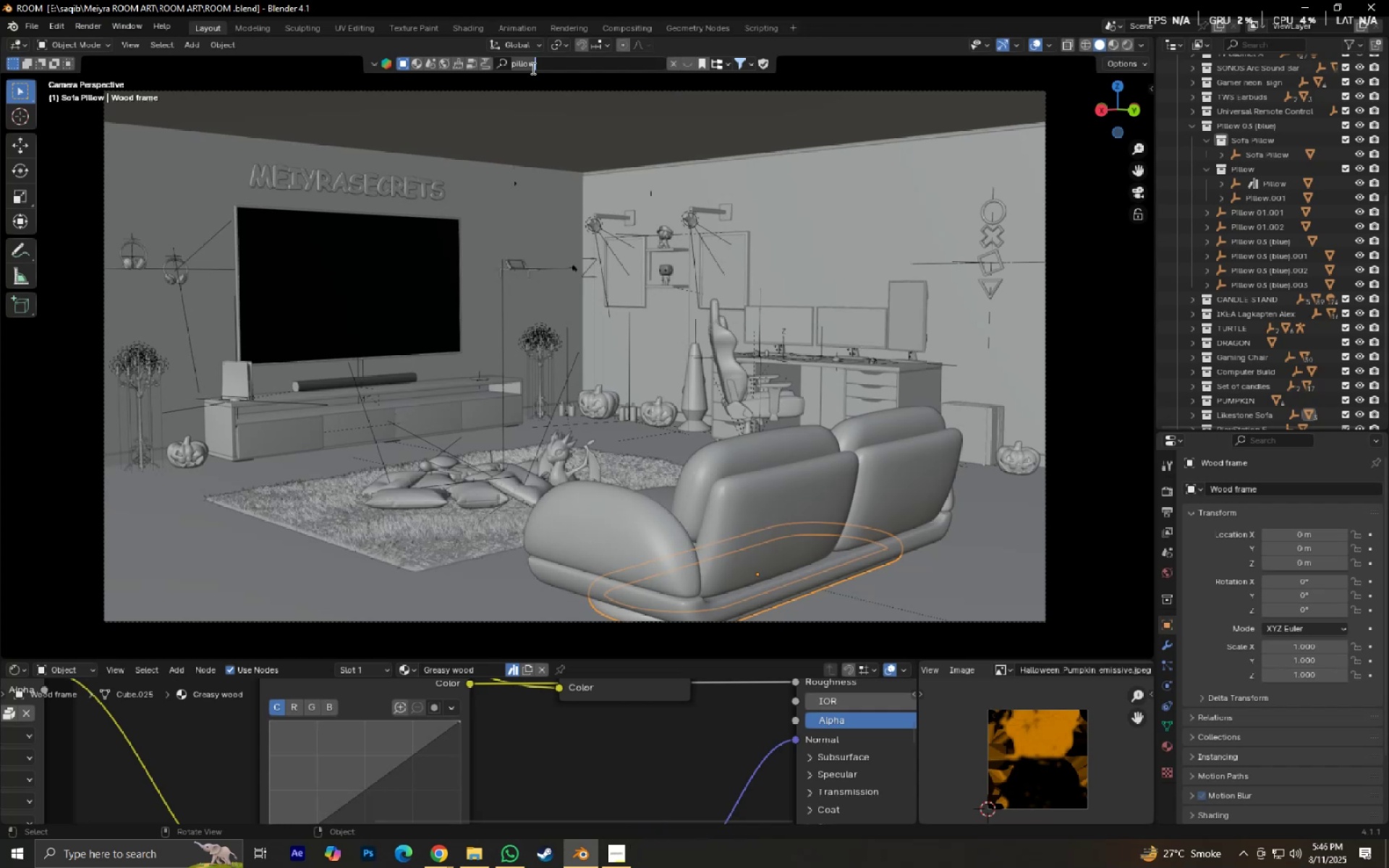 
type(toy)
 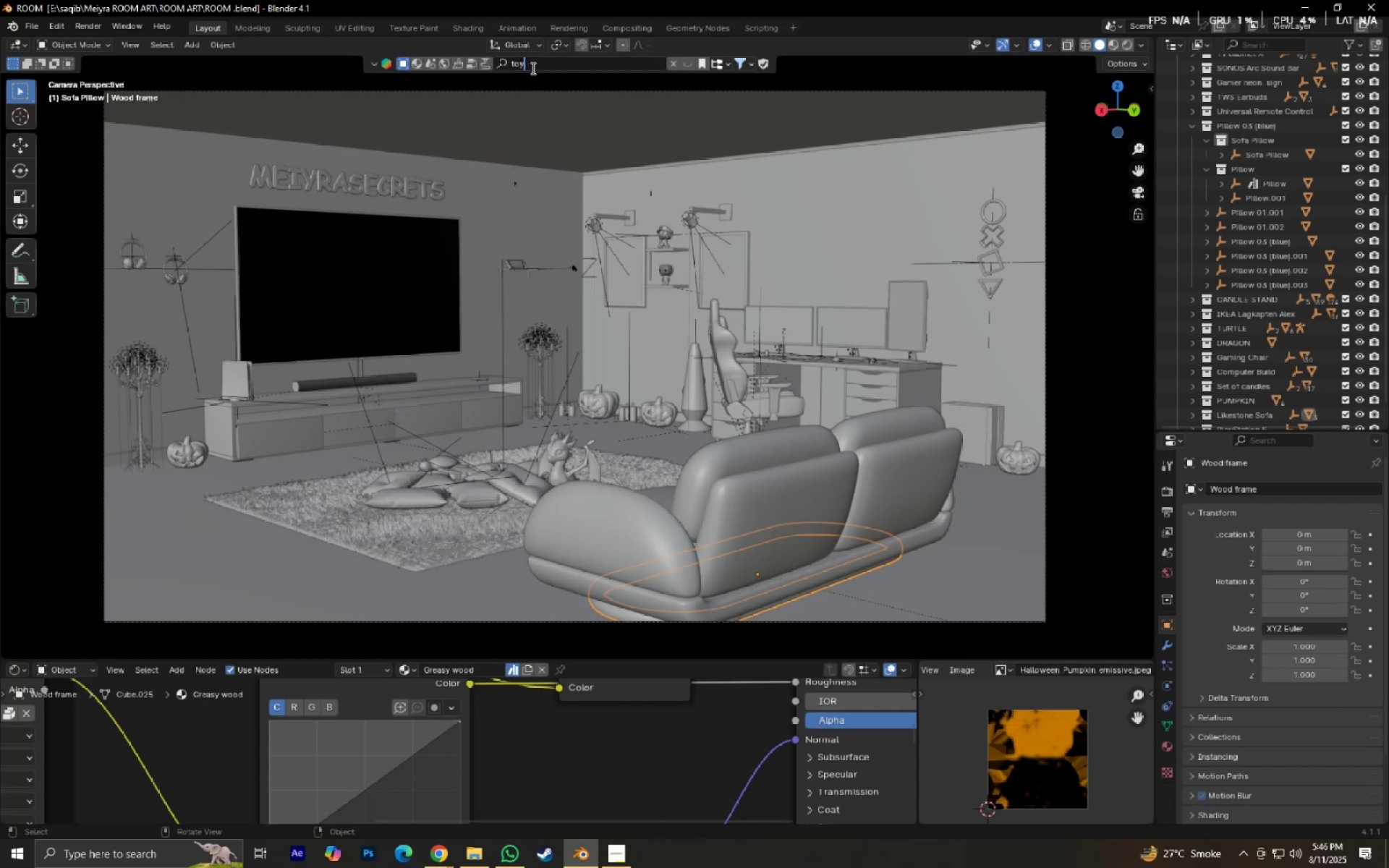 
key(Enter)
 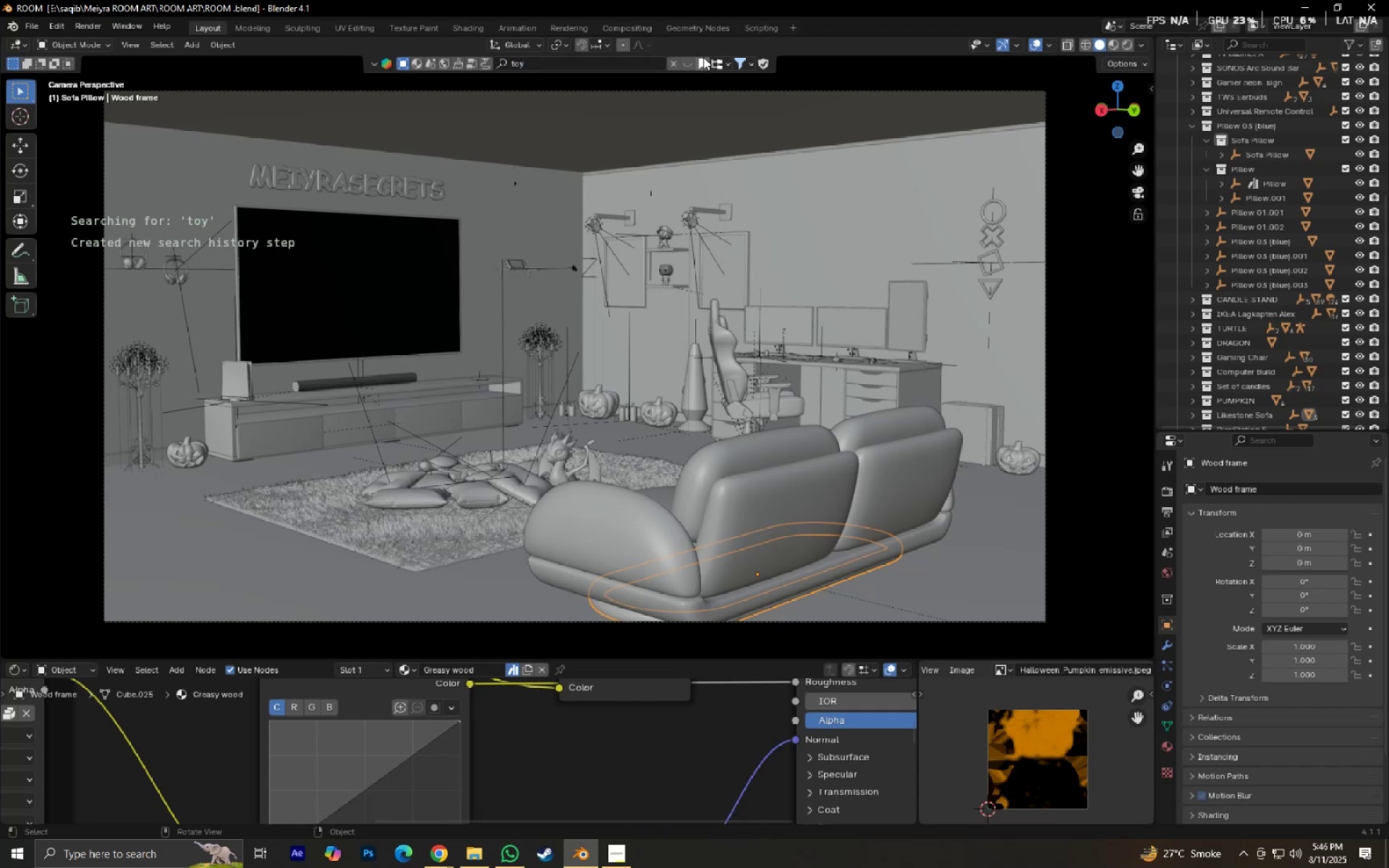 
left_click([692, 60])
 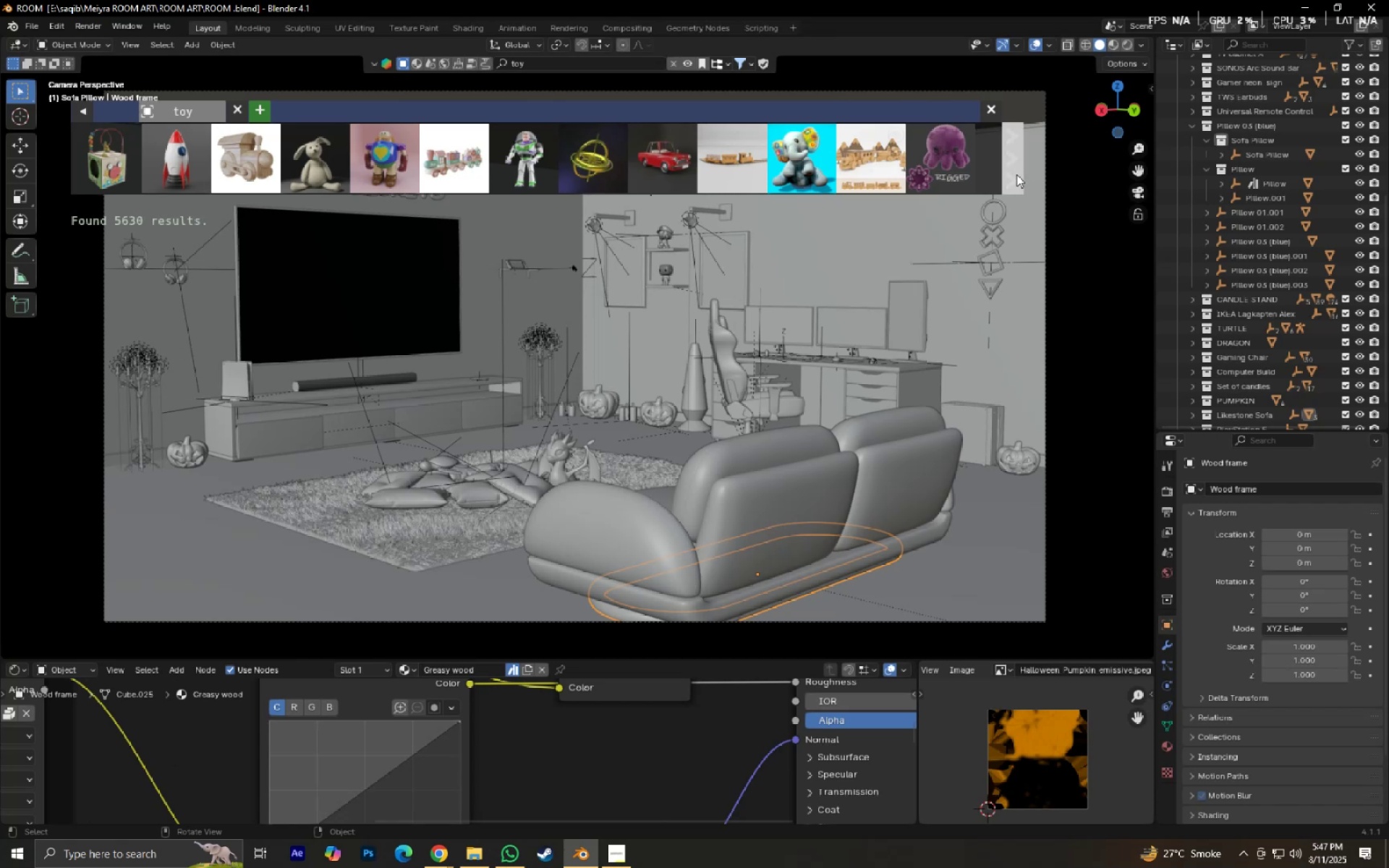 
wait(6.07)
 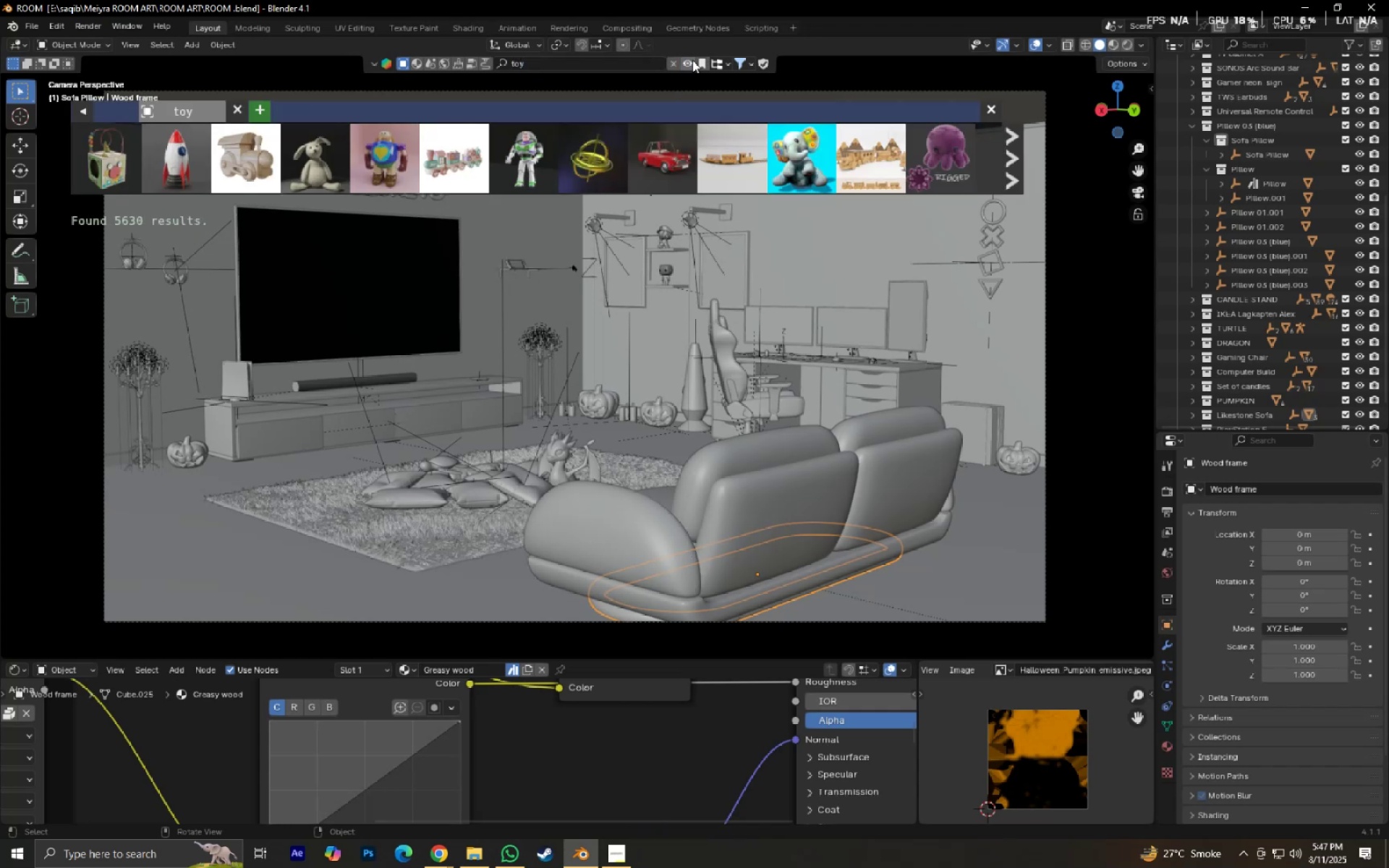 
right_click([323, 167])
 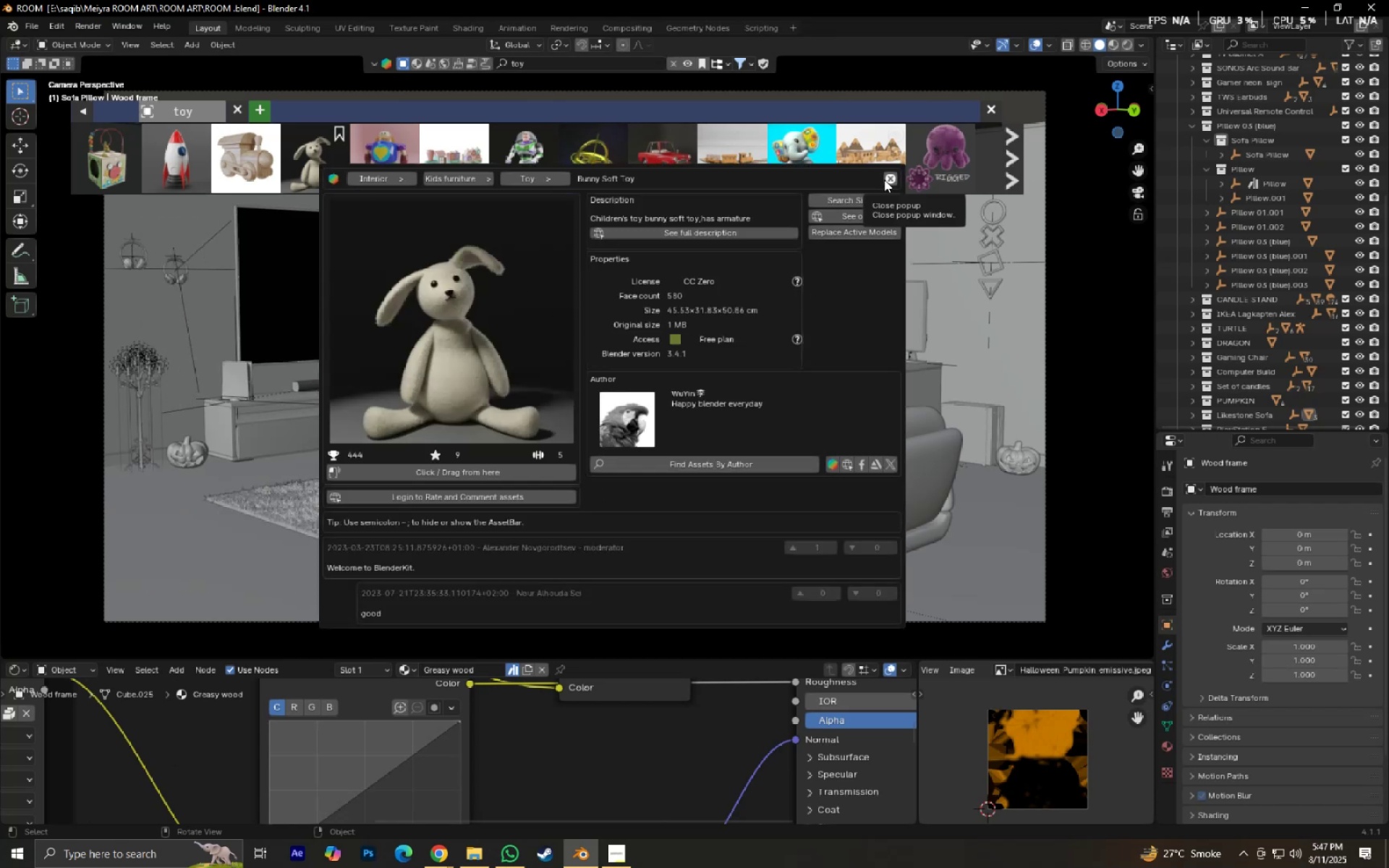 
wait(7.4)
 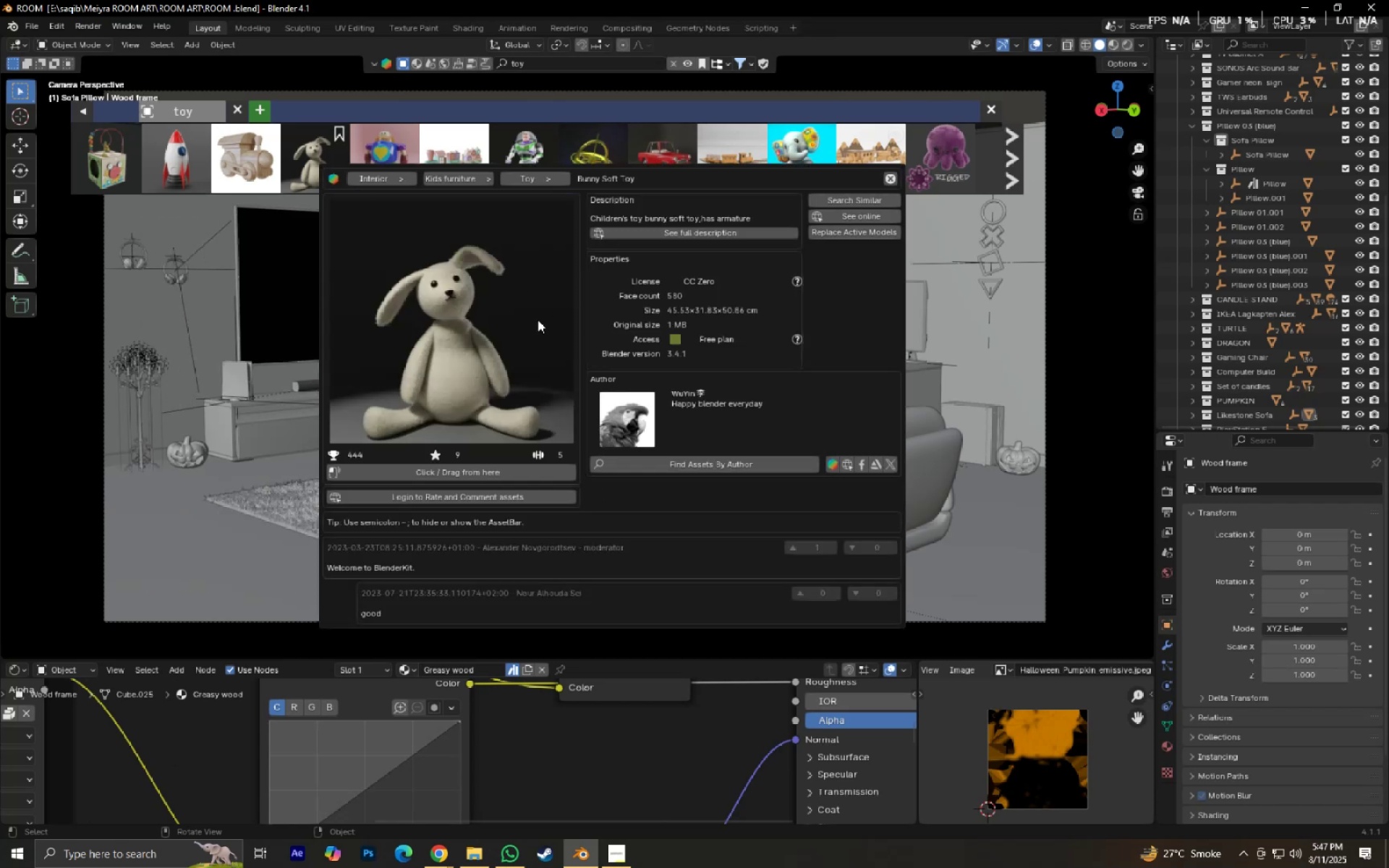 
left_click([884, 179])
 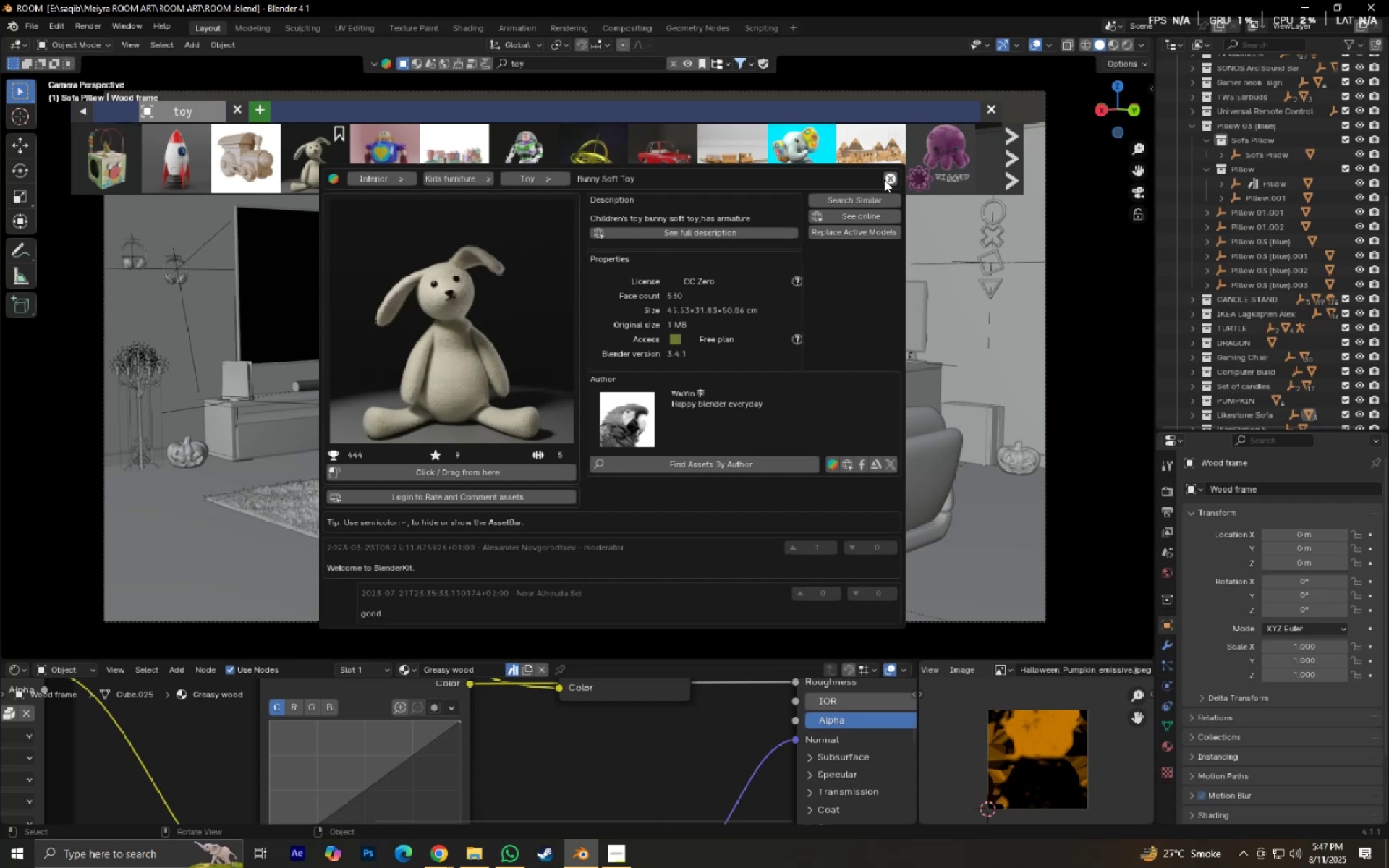 
right_click([949, 161])
 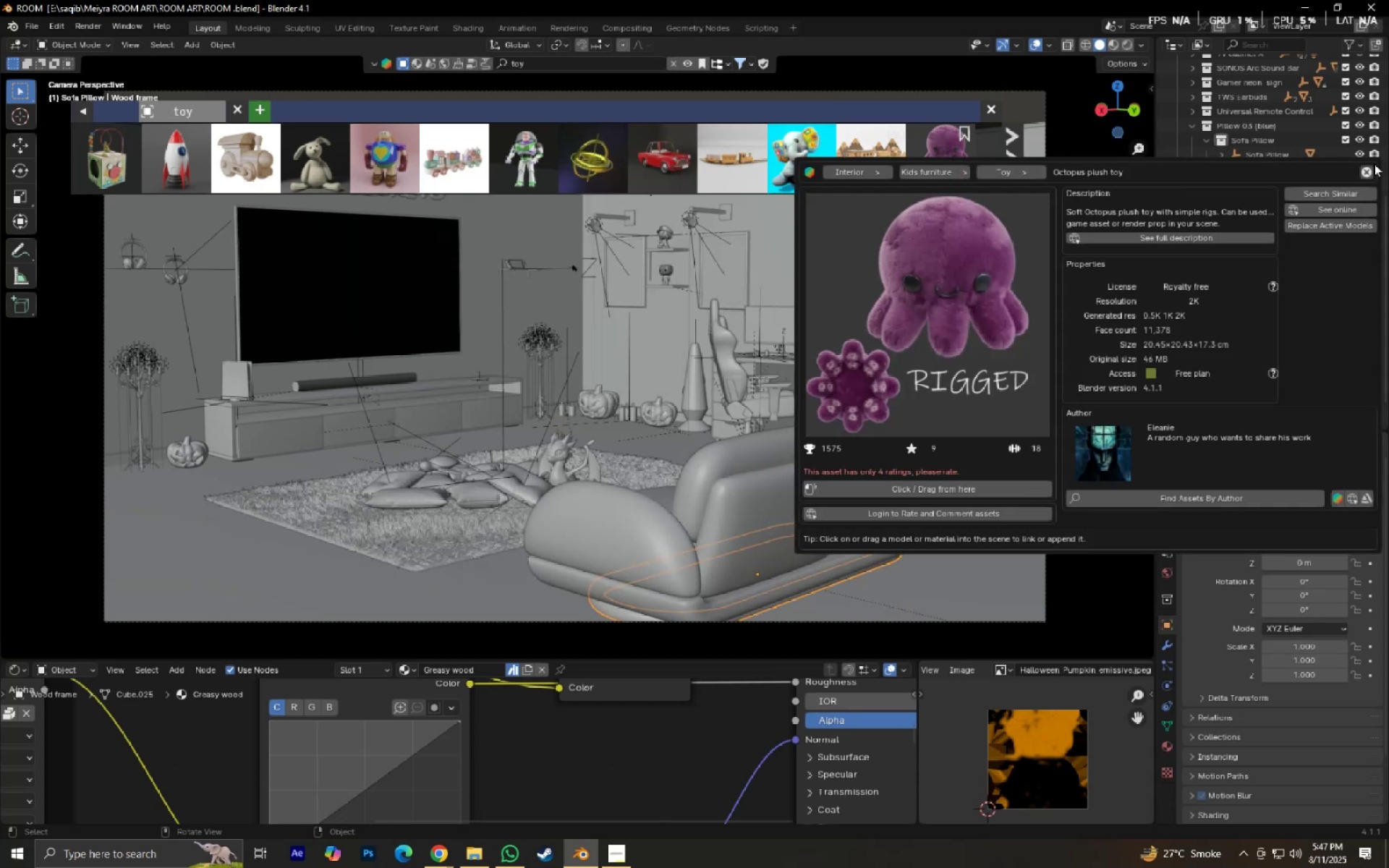 
left_click([1370, 172])
 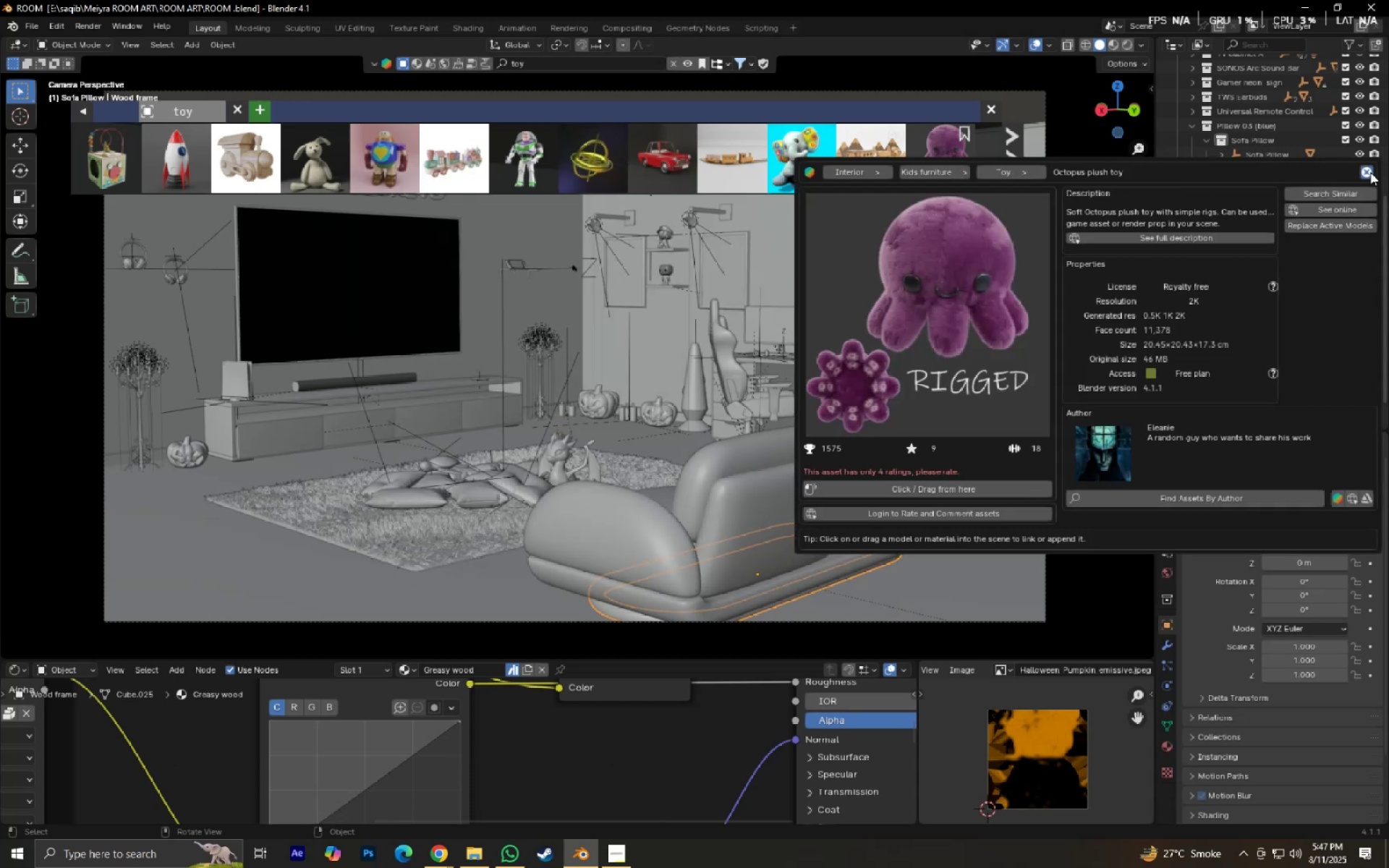 
left_click([1027, 164])
 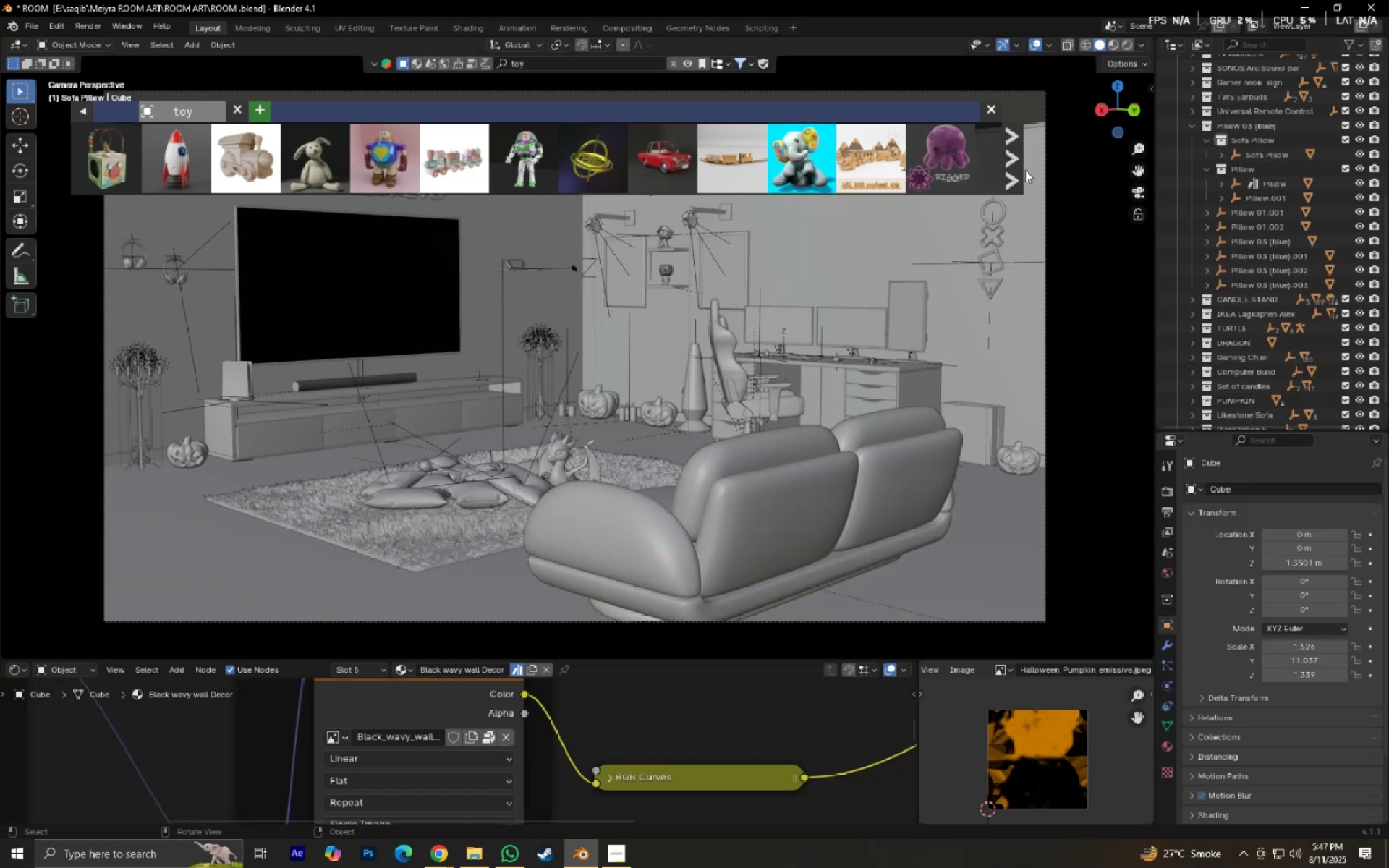 
double_click([1021, 171])
 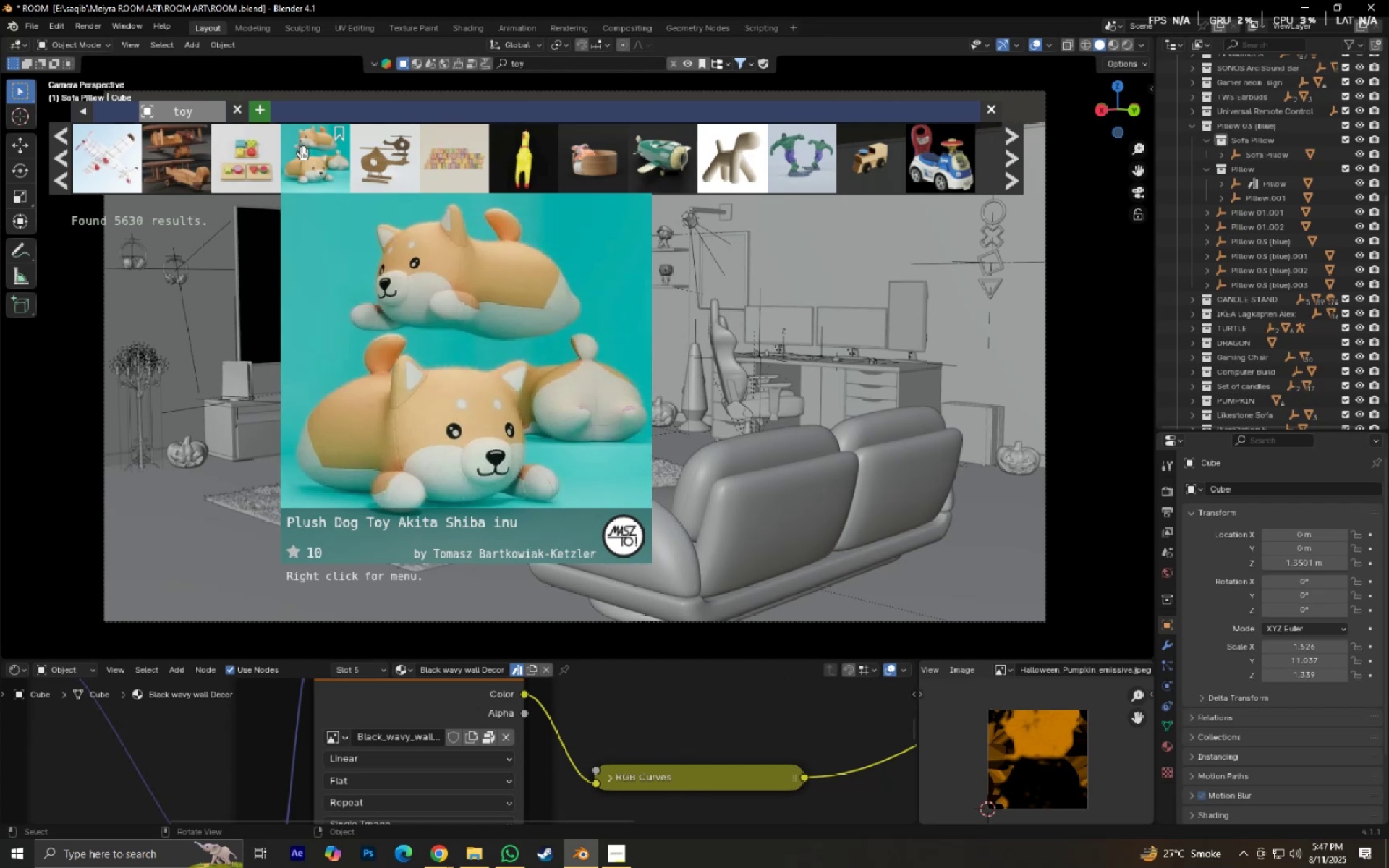 
wait(5.38)
 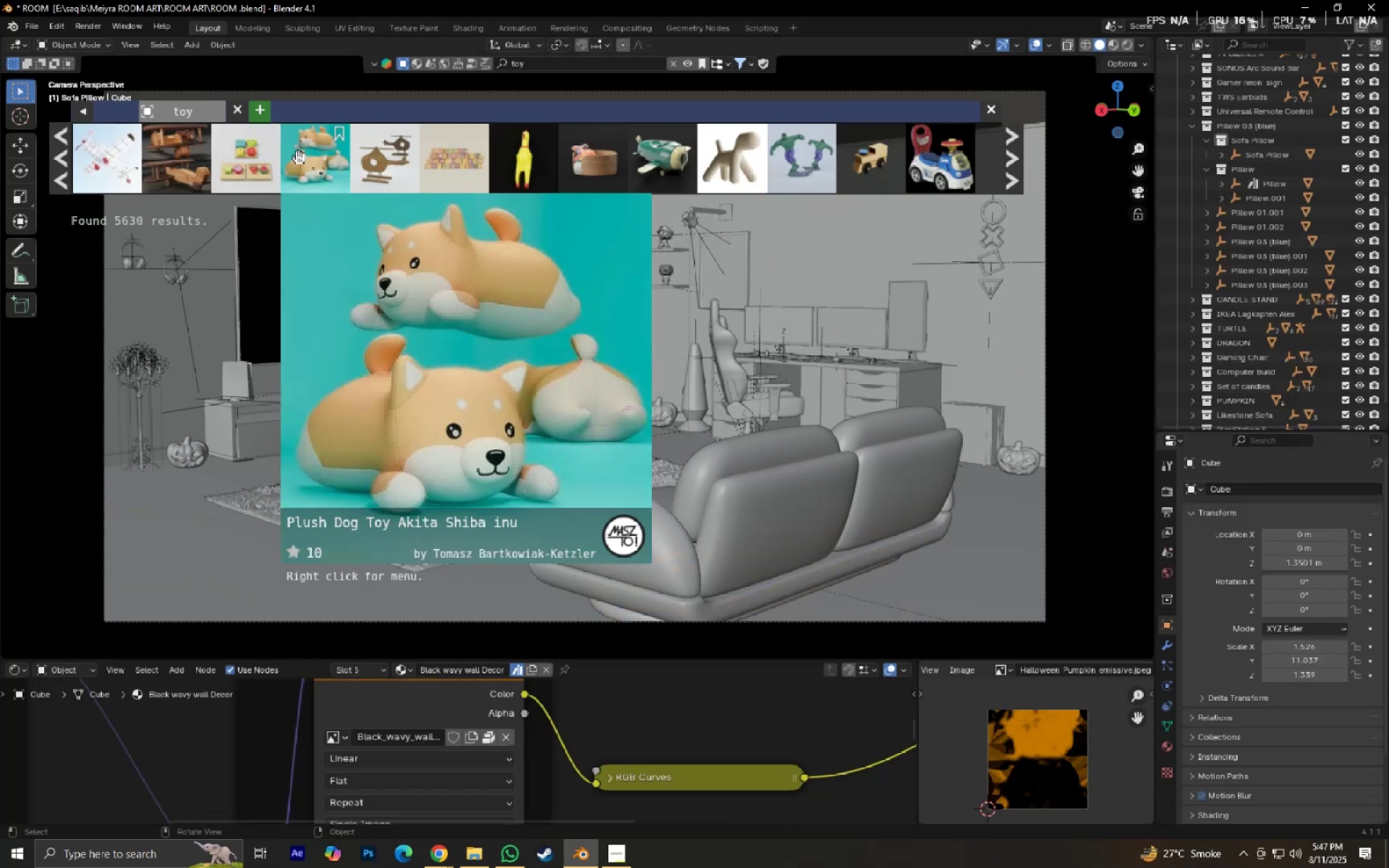 
hold_key(key=ControlLeft, duration=0.37)
 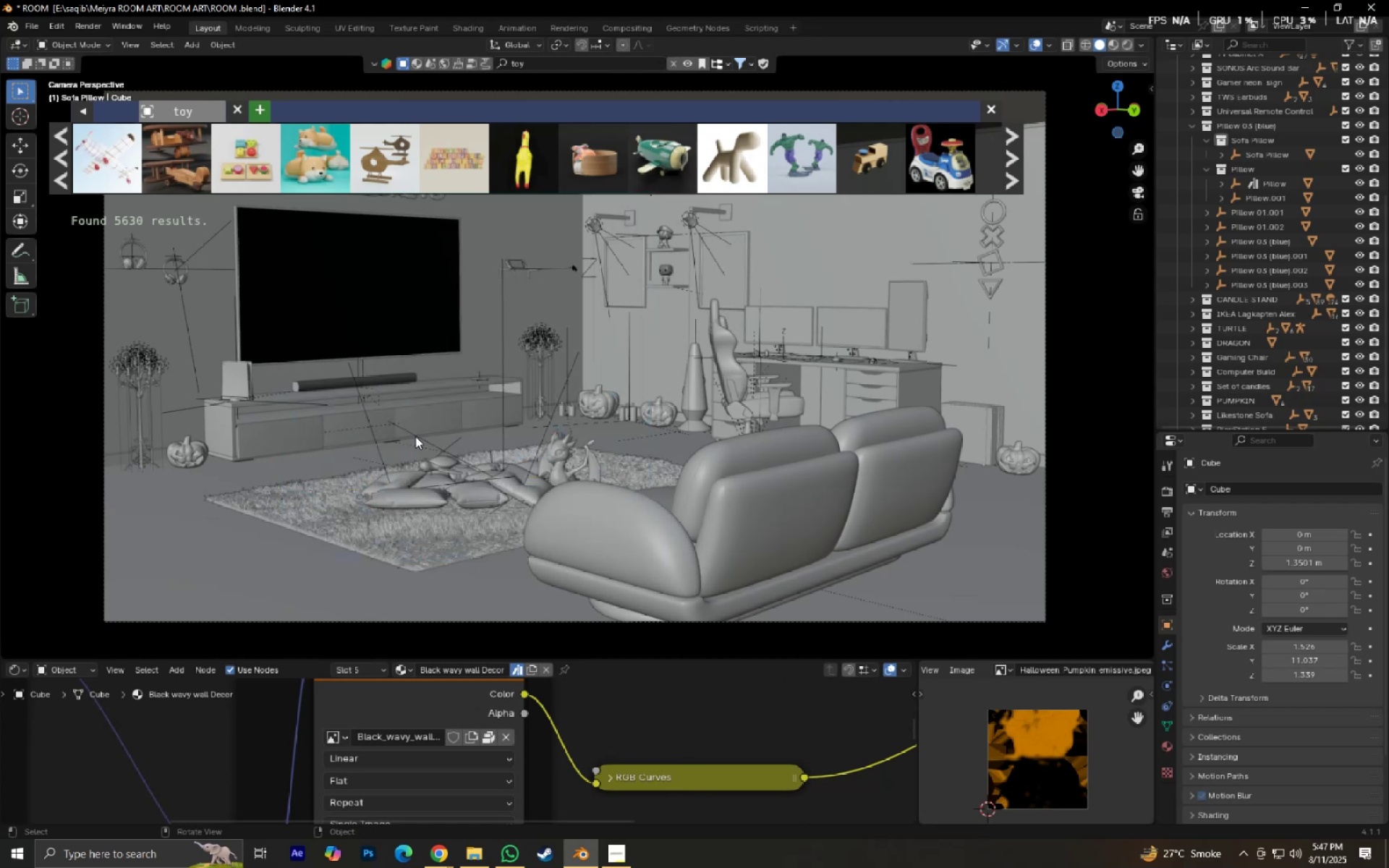 
hold_key(key=ShiftLeft, duration=0.34)
 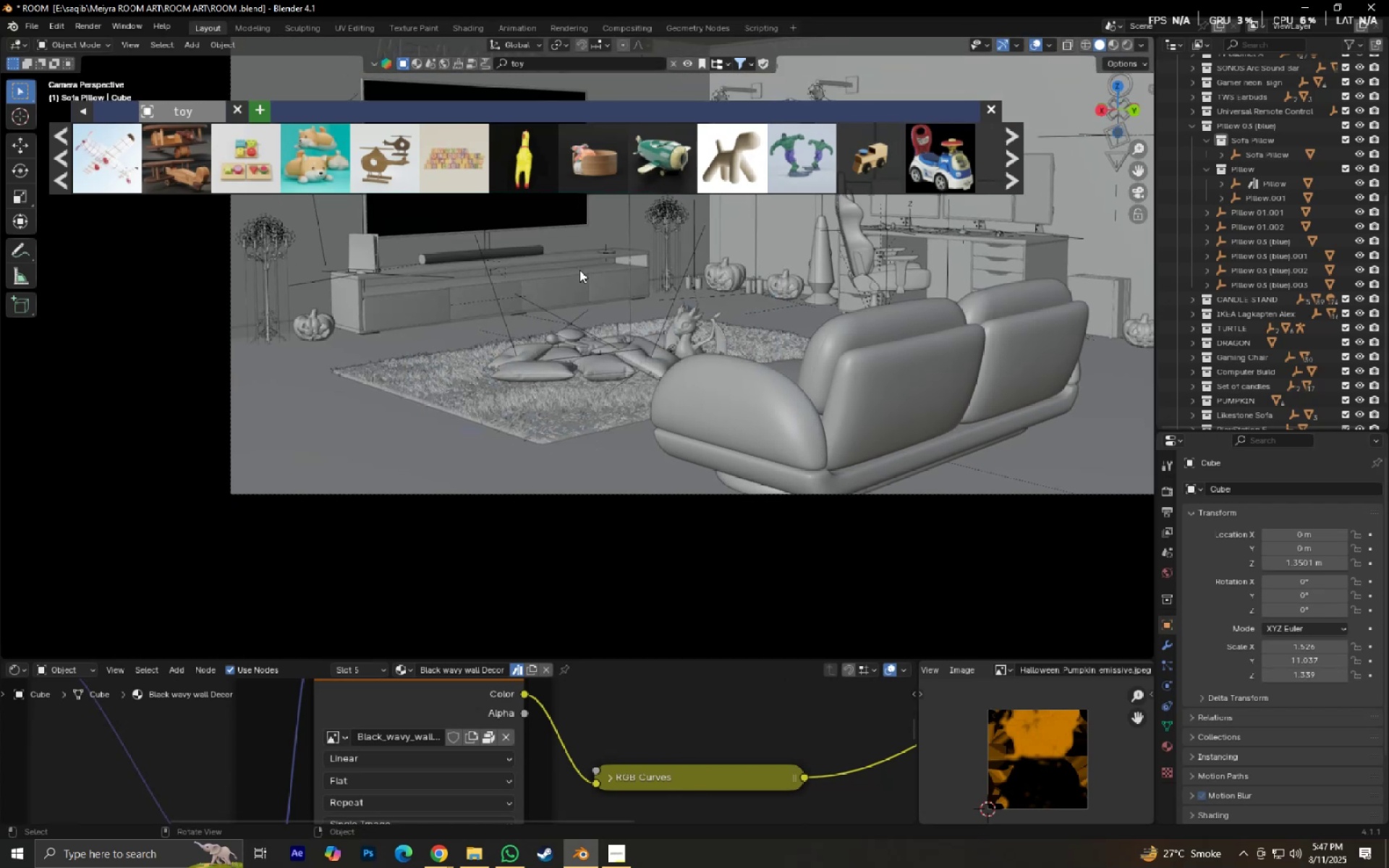 
scroll: coordinate [569, 305], scroll_direction: up, amount: 9.0
 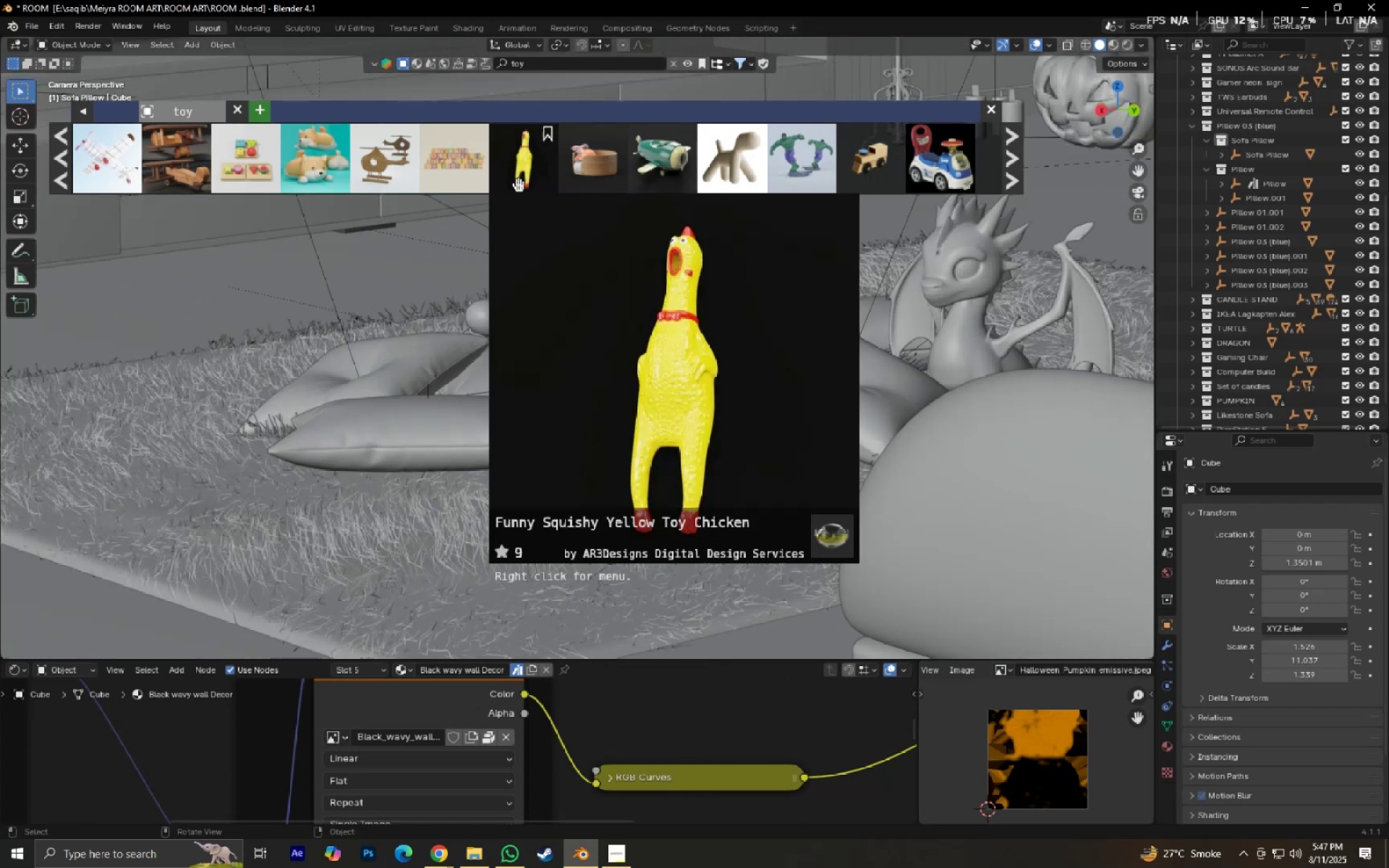 
hold_key(key=ShiftLeft, duration=0.34)
 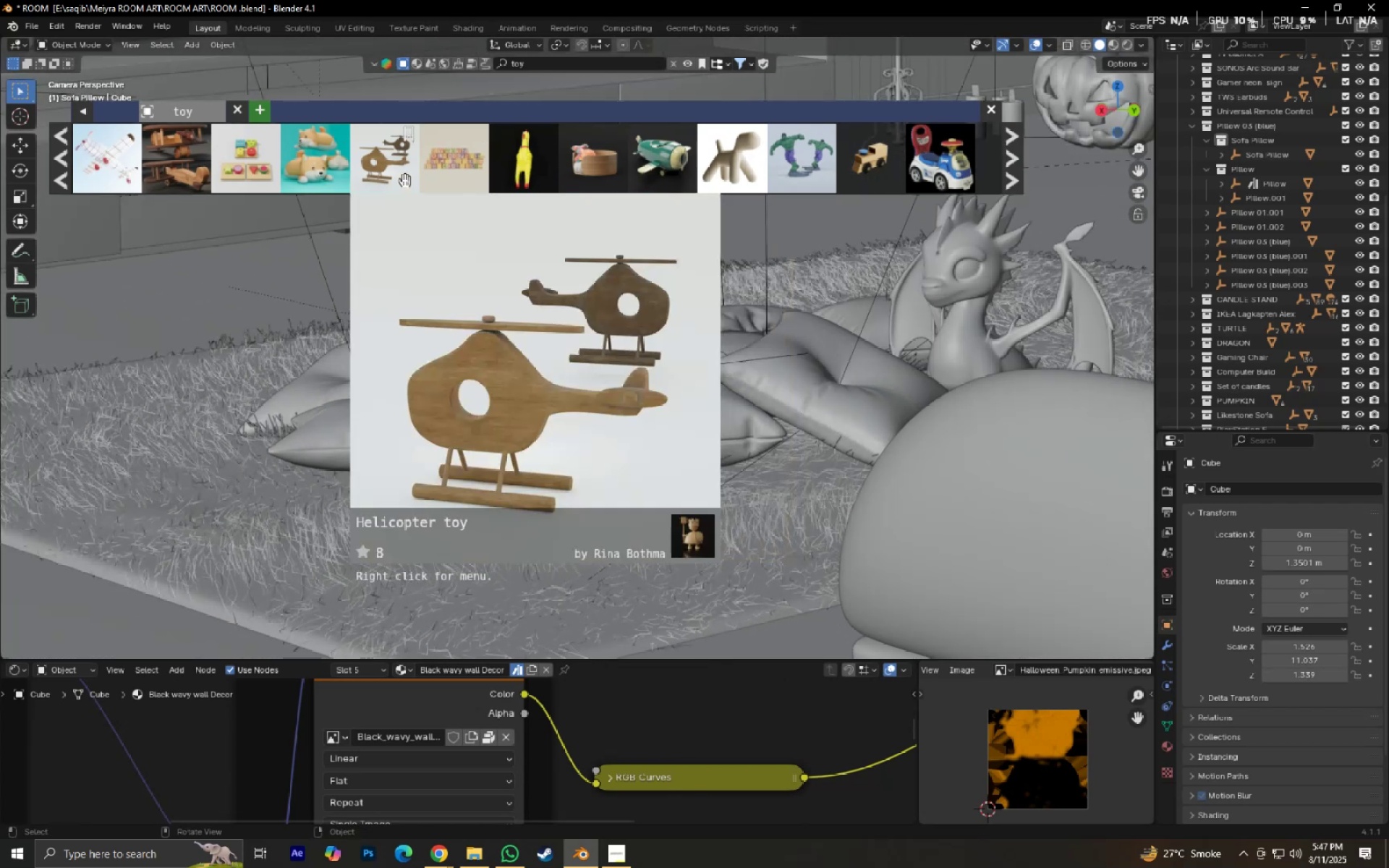 
key(Control+S)
 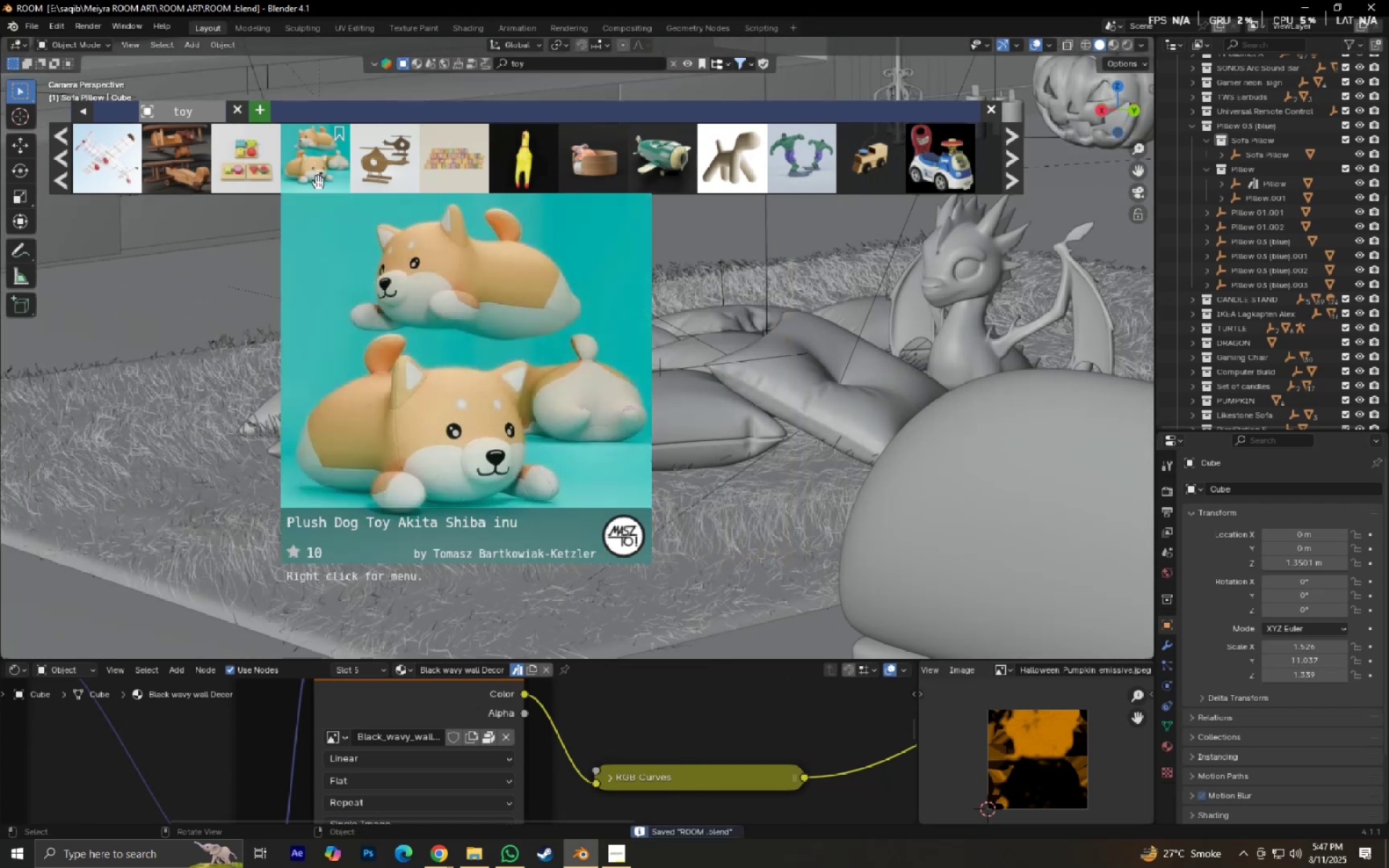 
left_click_drag(start_coordinate=[318, 176], to_coordinate=[483, 488])
 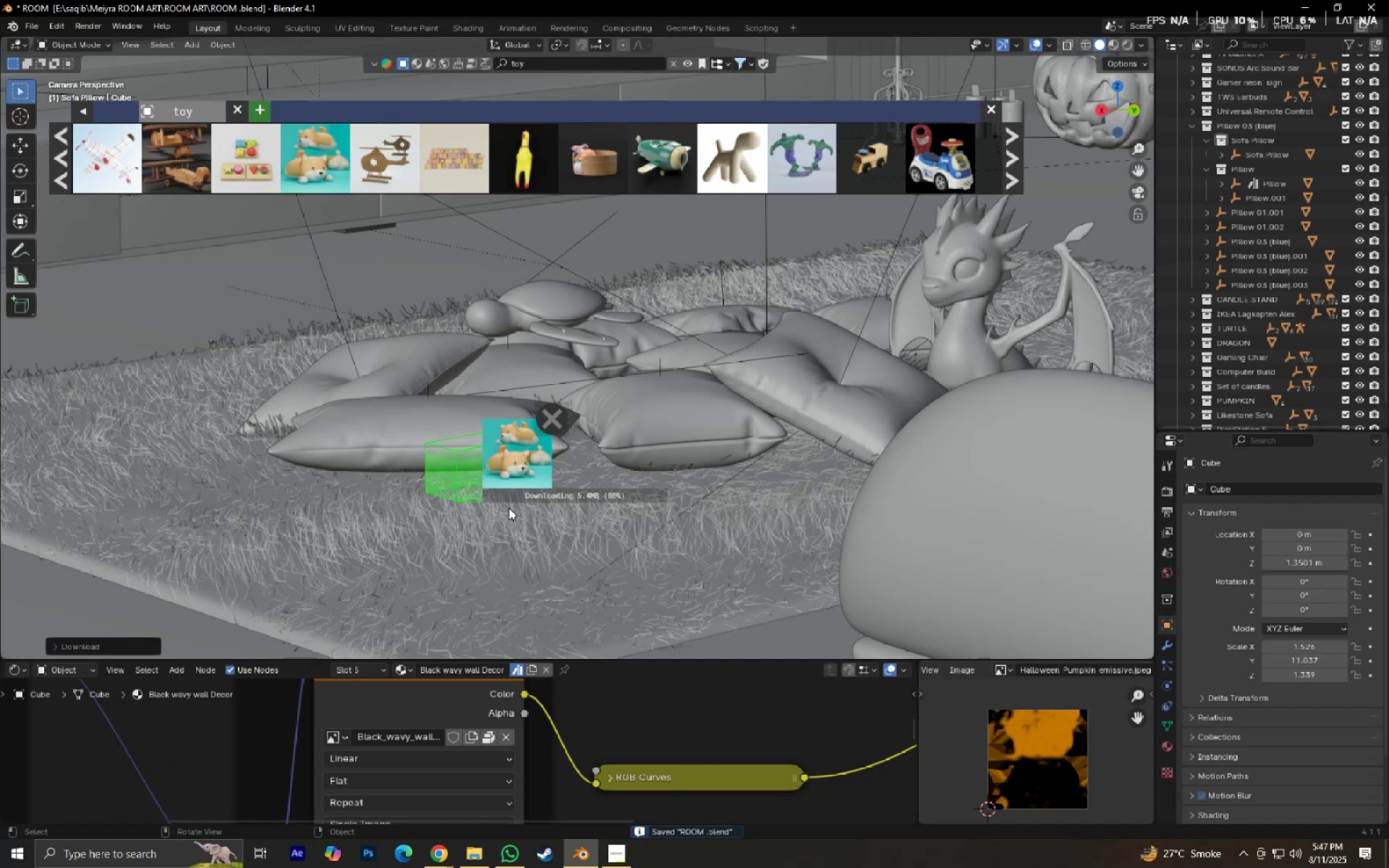 
left_click([483, 446])
 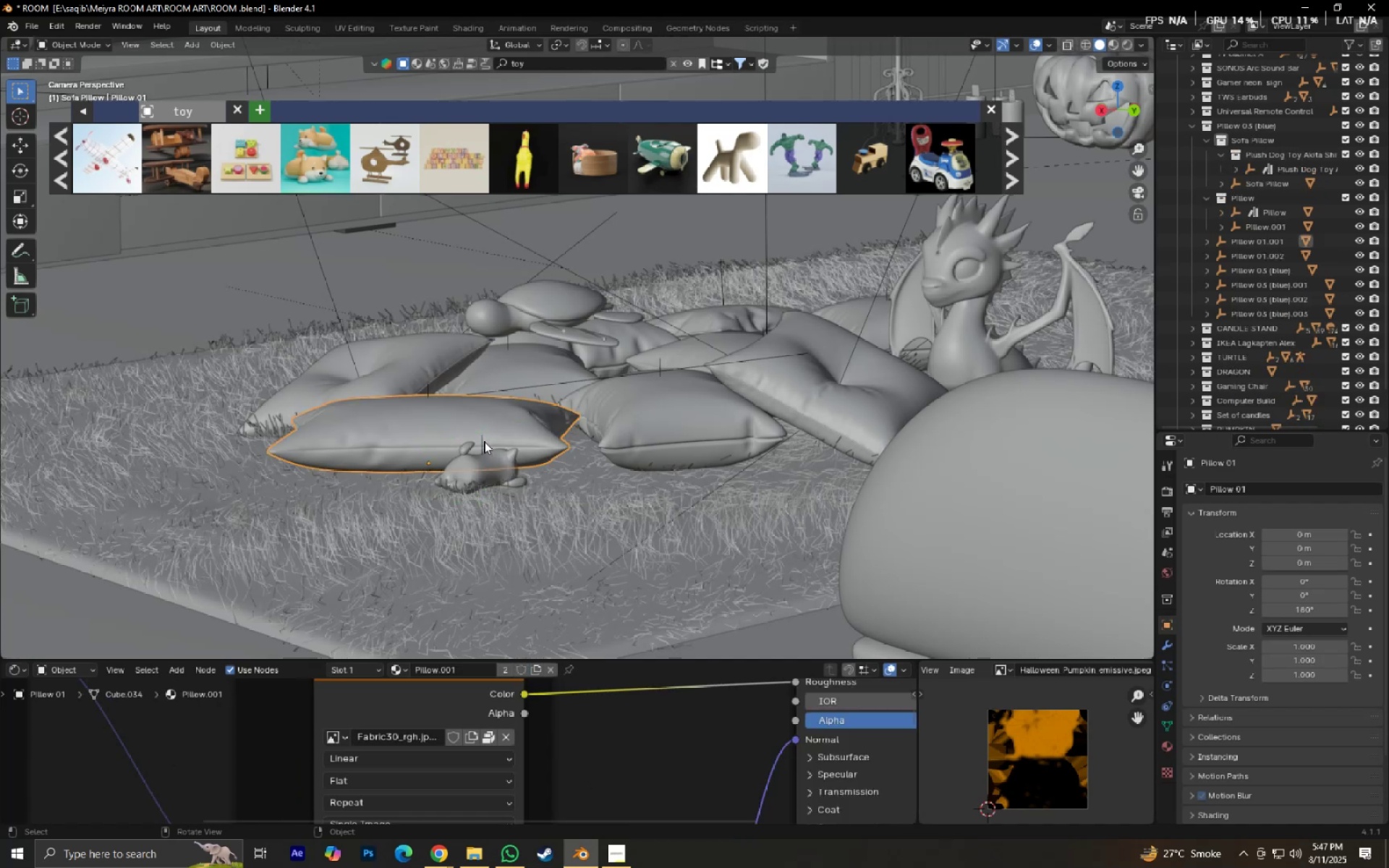 
left_click([484, 441])
 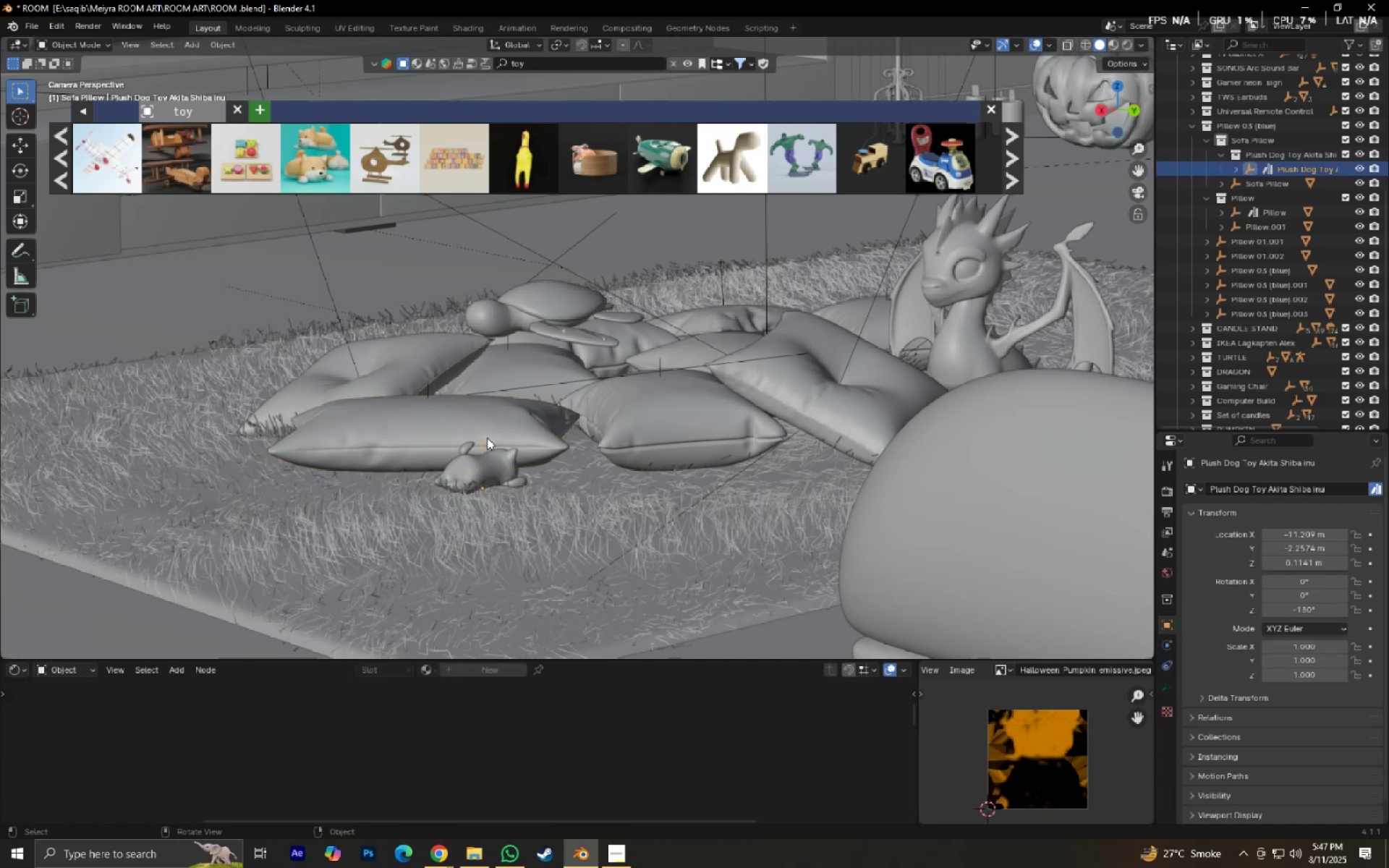 
key(S)
 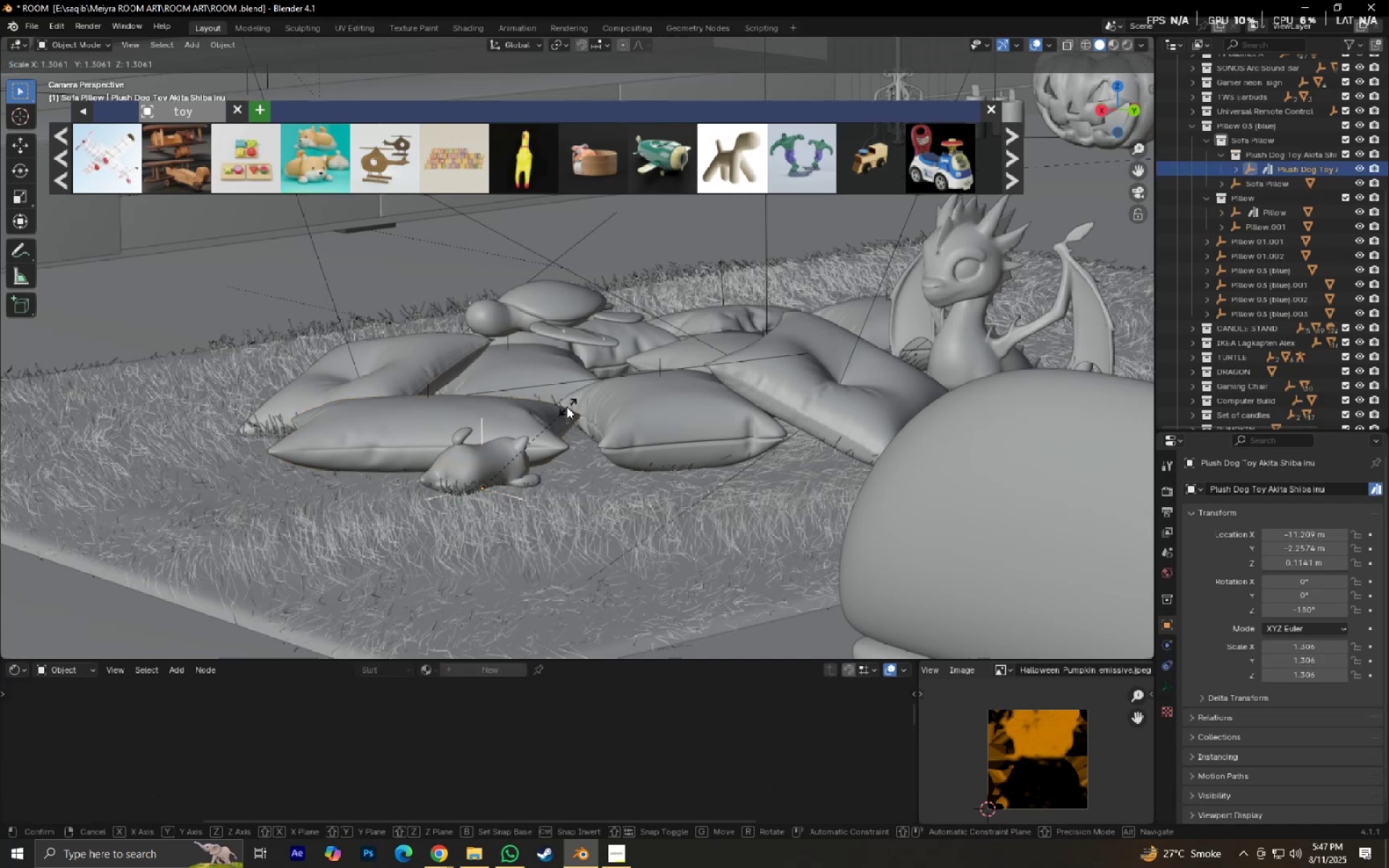 
left_click([566, 407])
 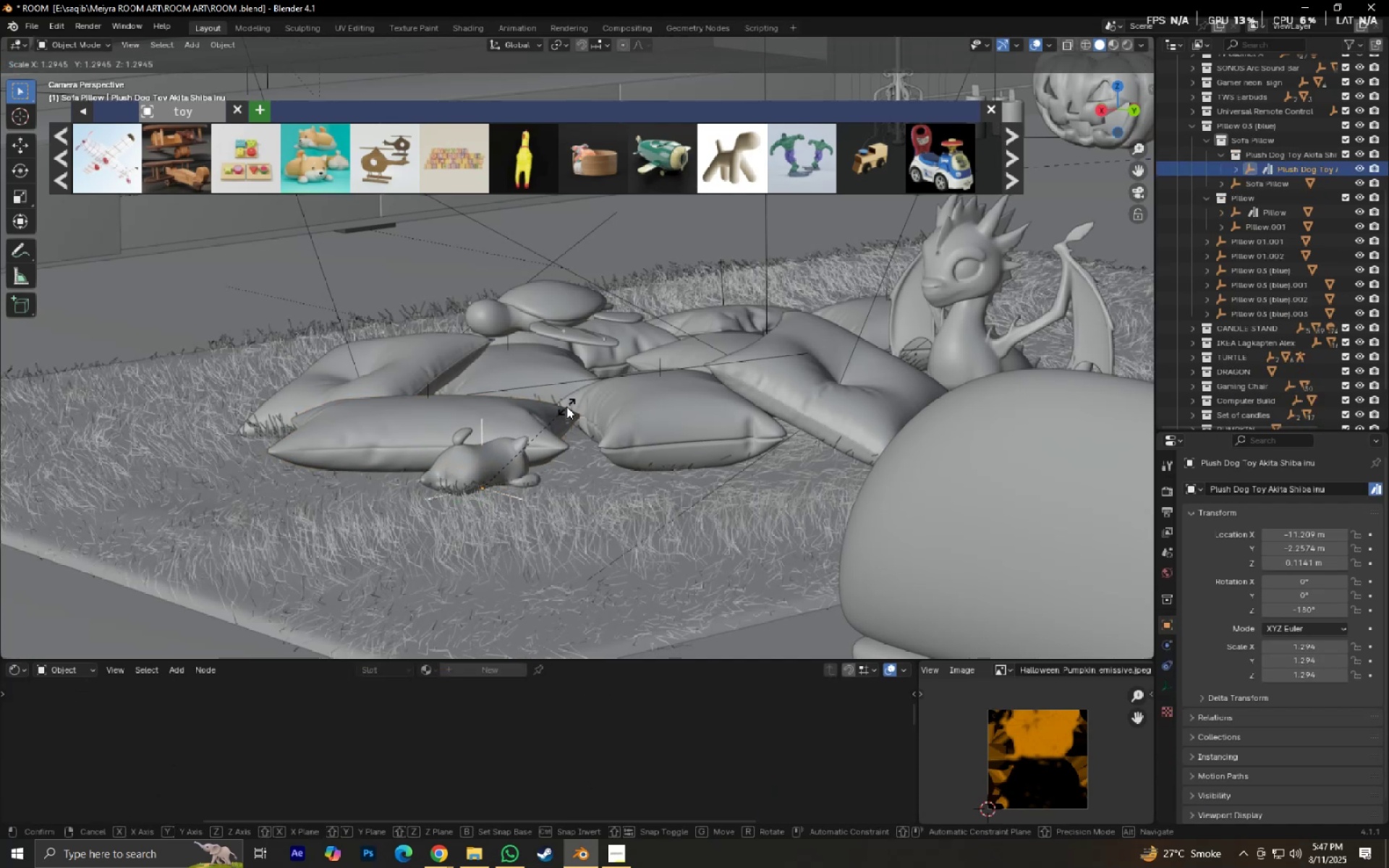 
type(rz)
 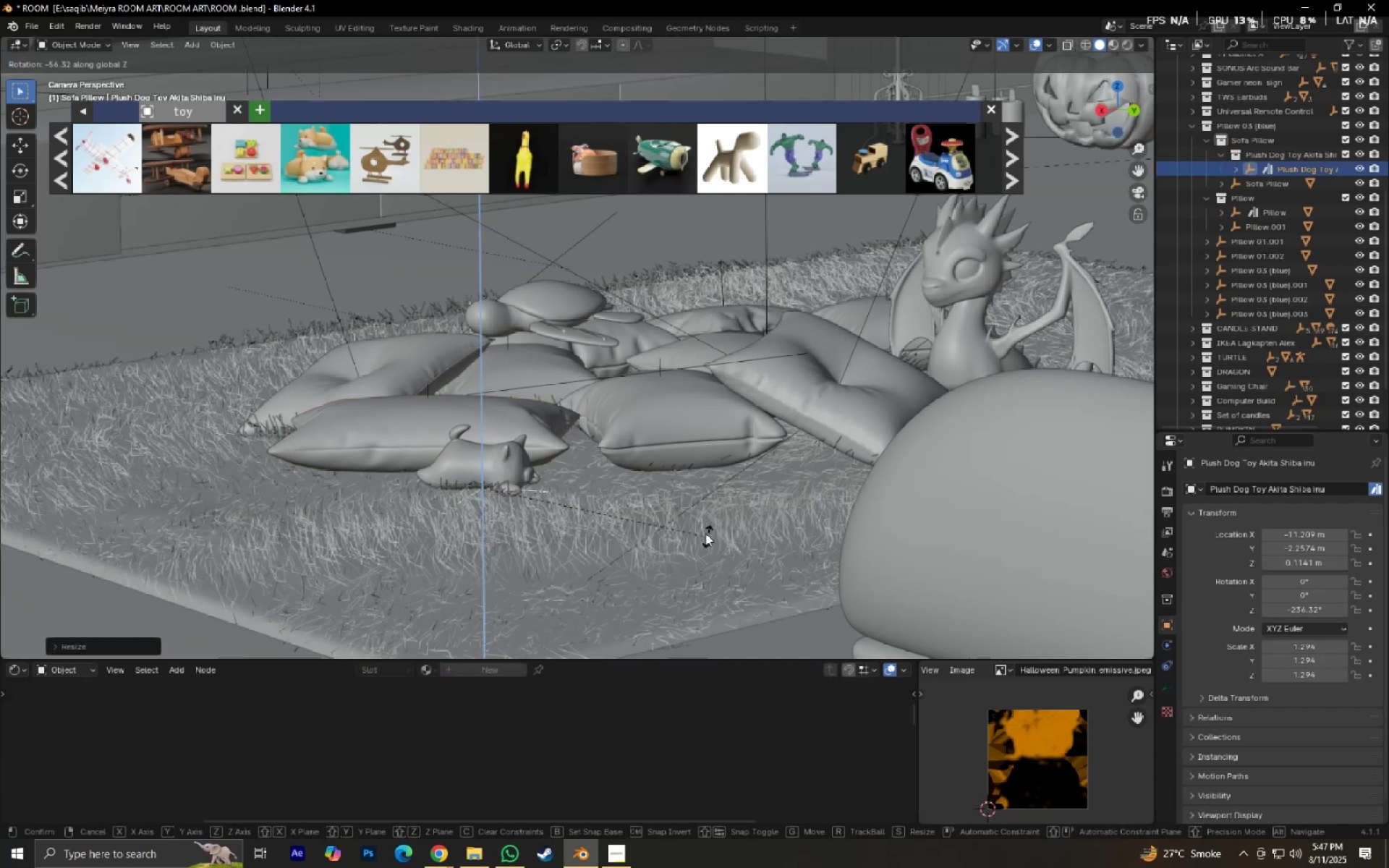 
left_click([705, 525])
 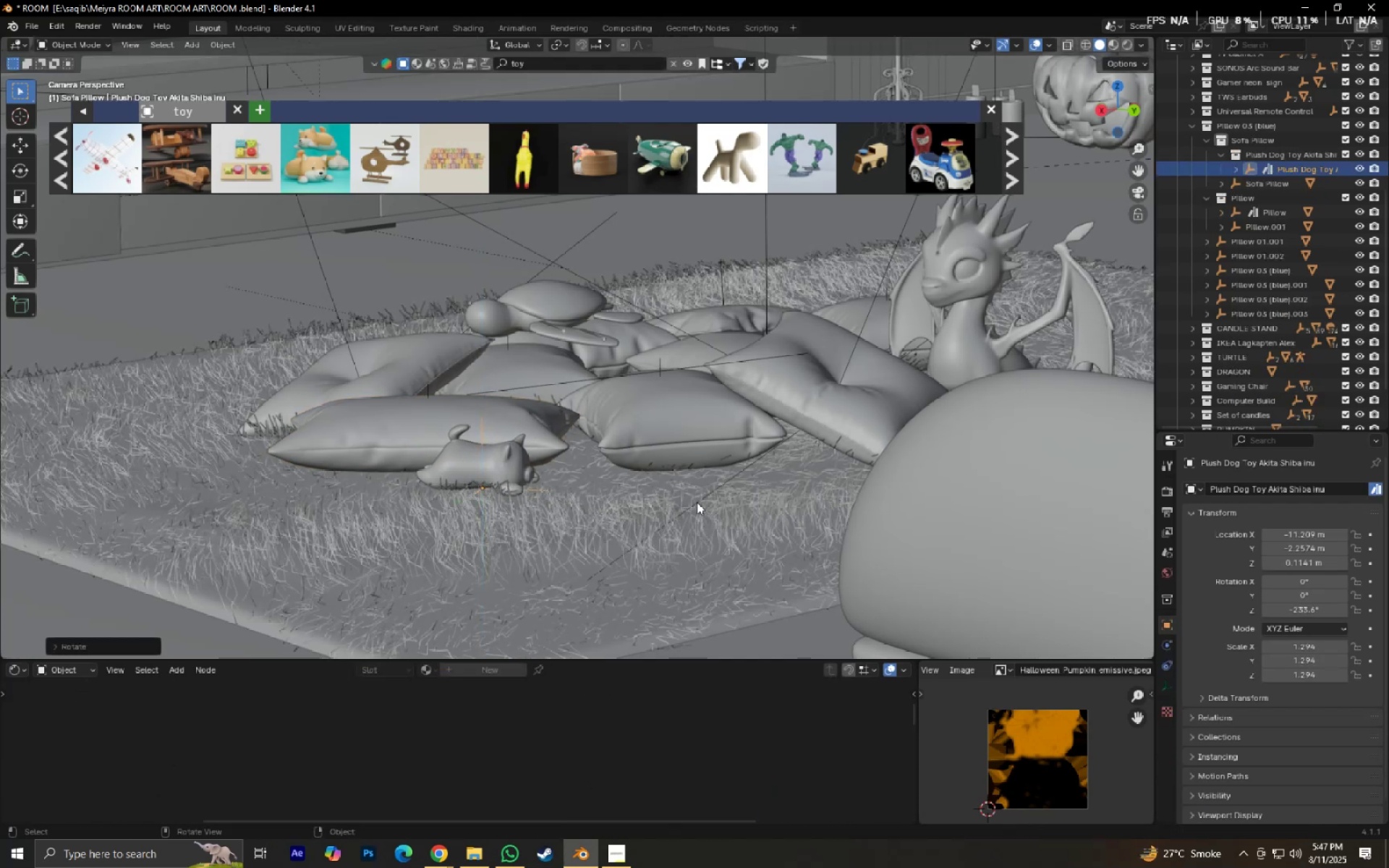 
type(gxy)
 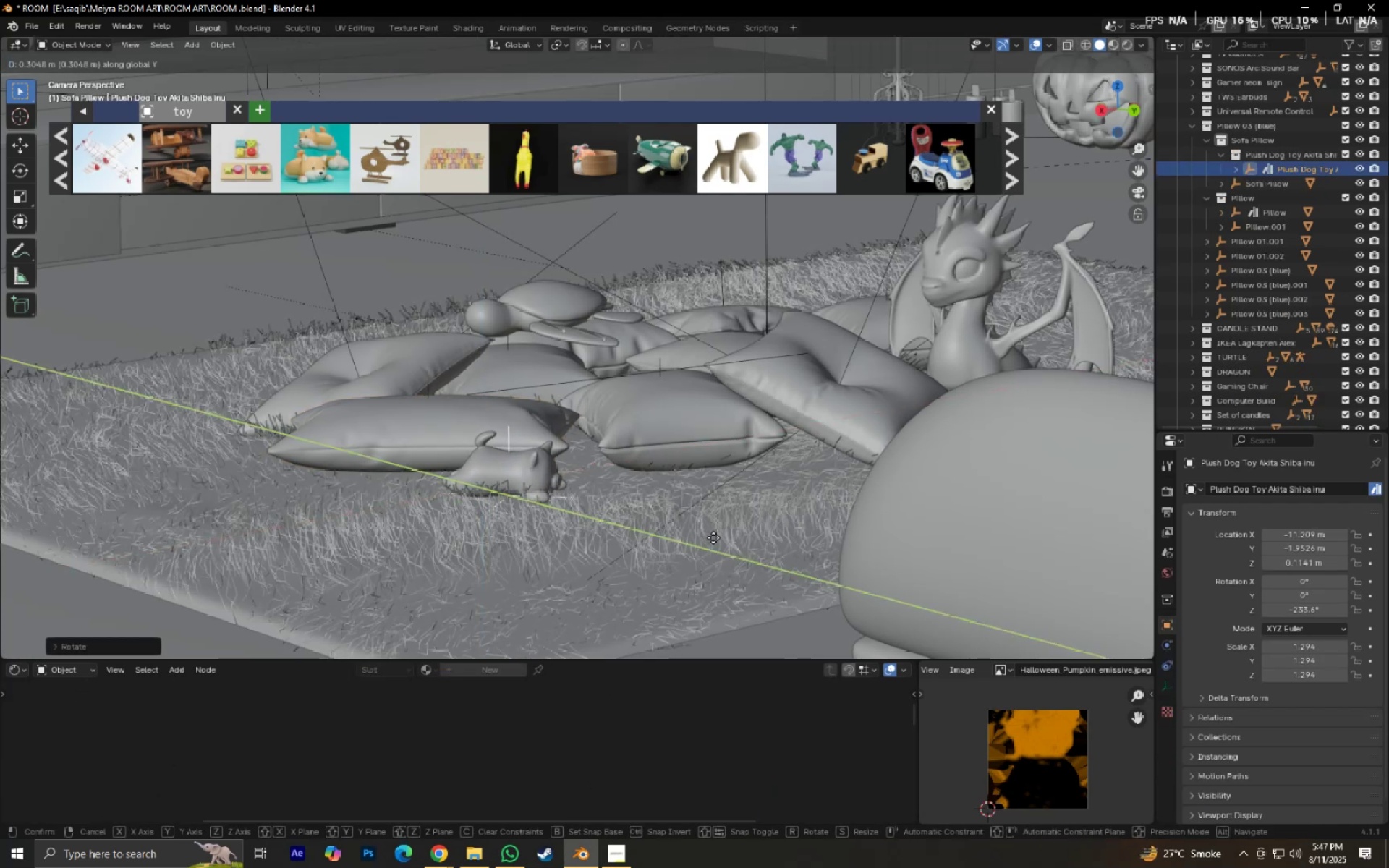 
left_click([713, 537])
 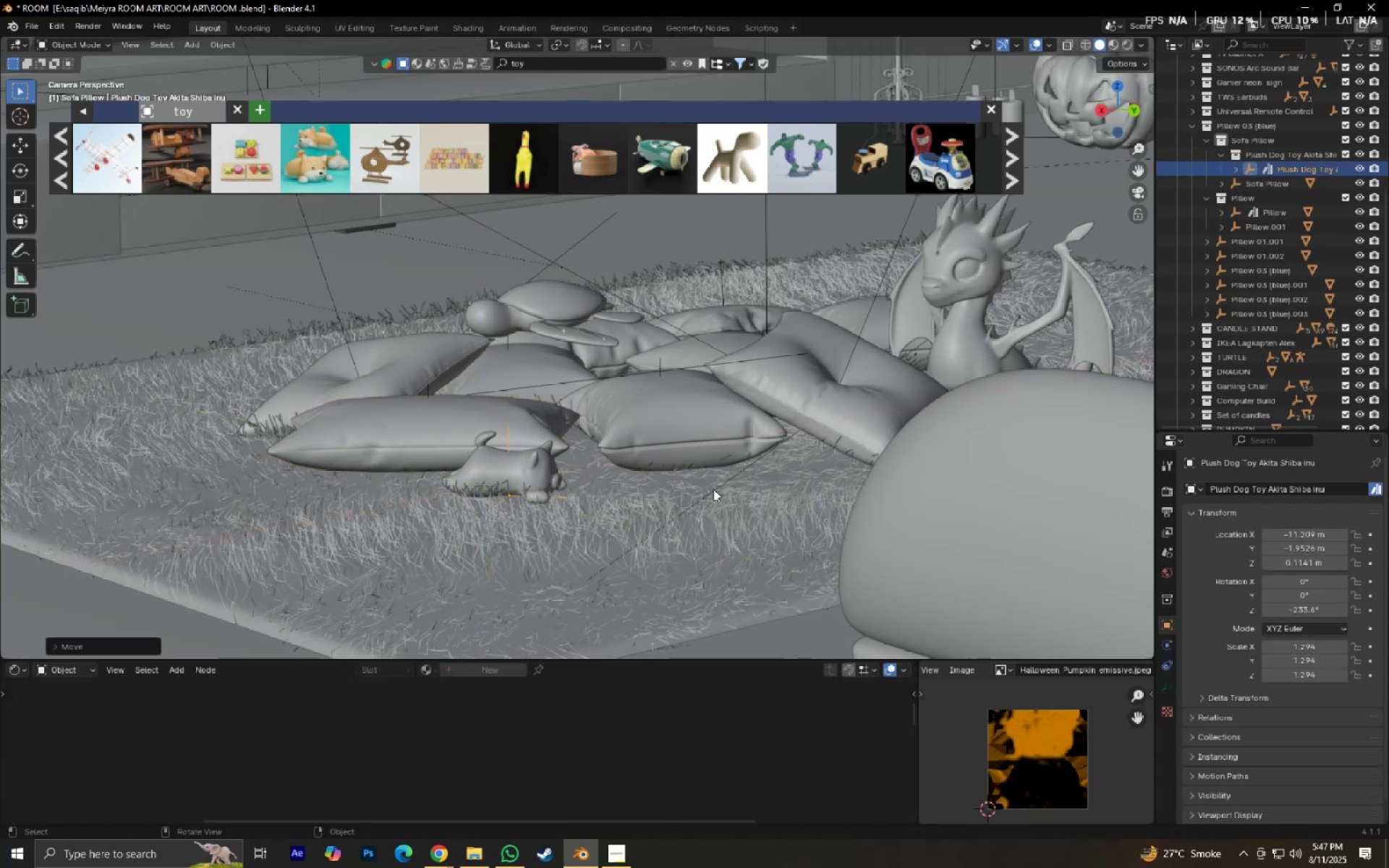 
key(S)
 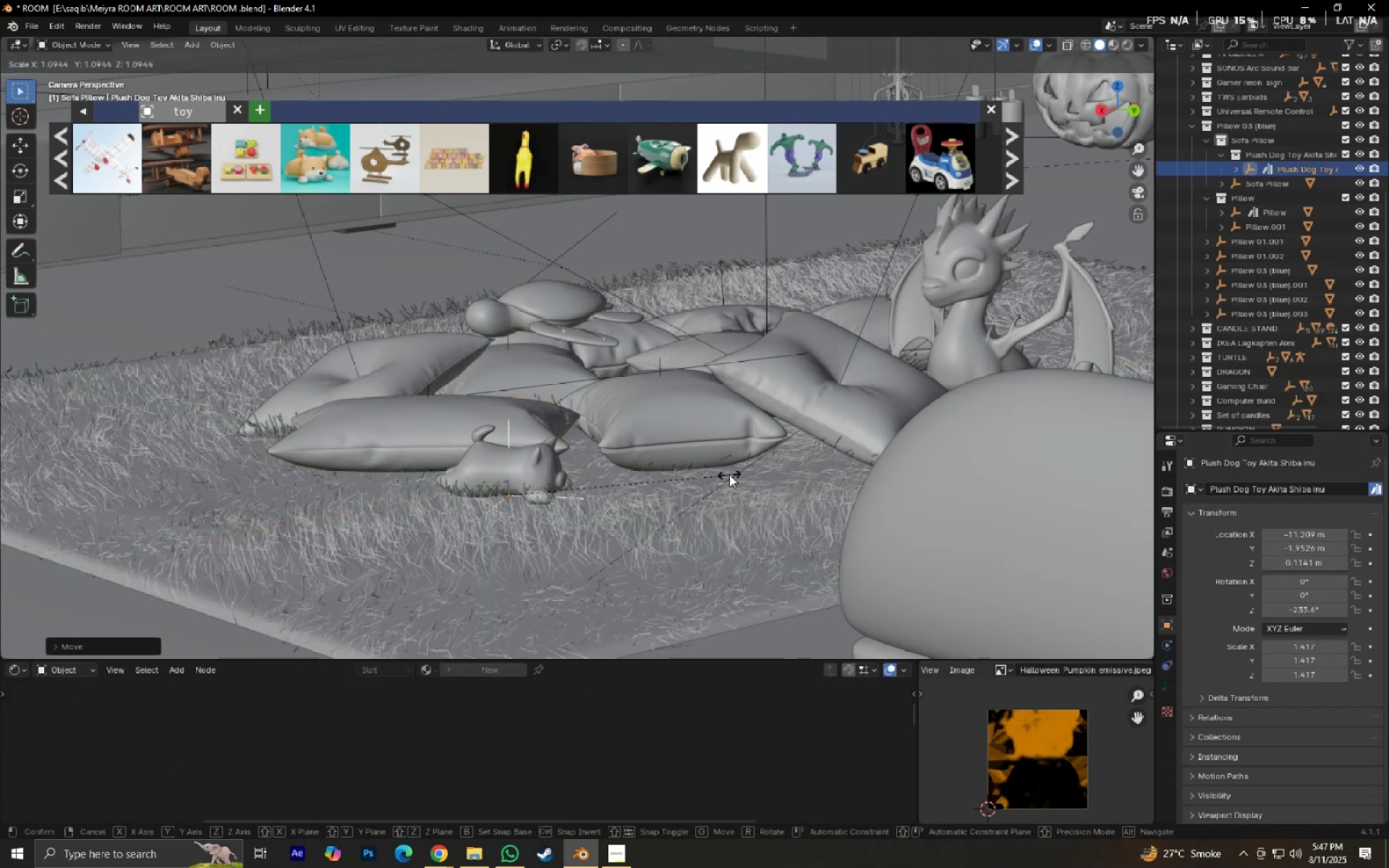 
left_click([729, 475])
 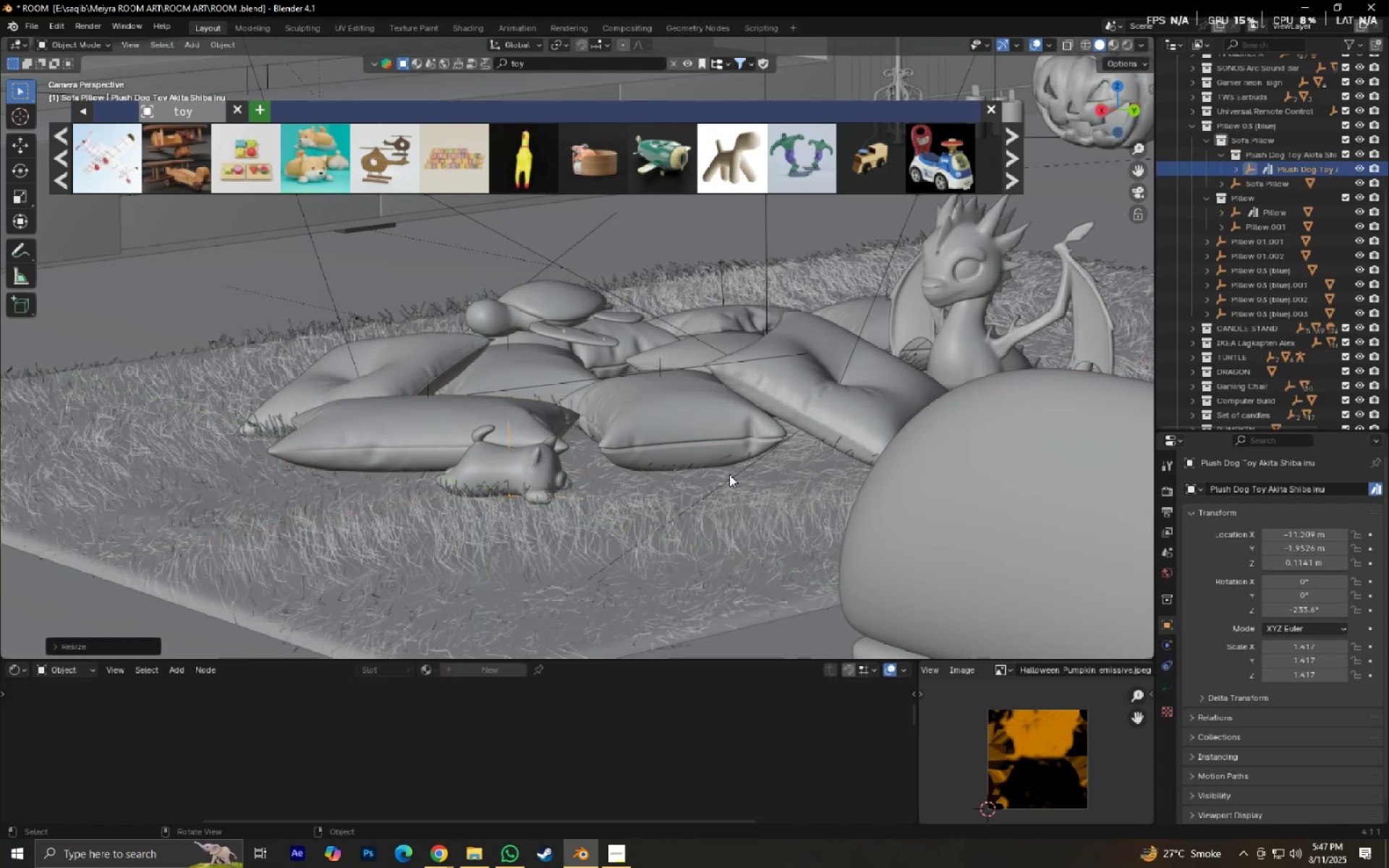 
key(Shift+ShiftLeft)
 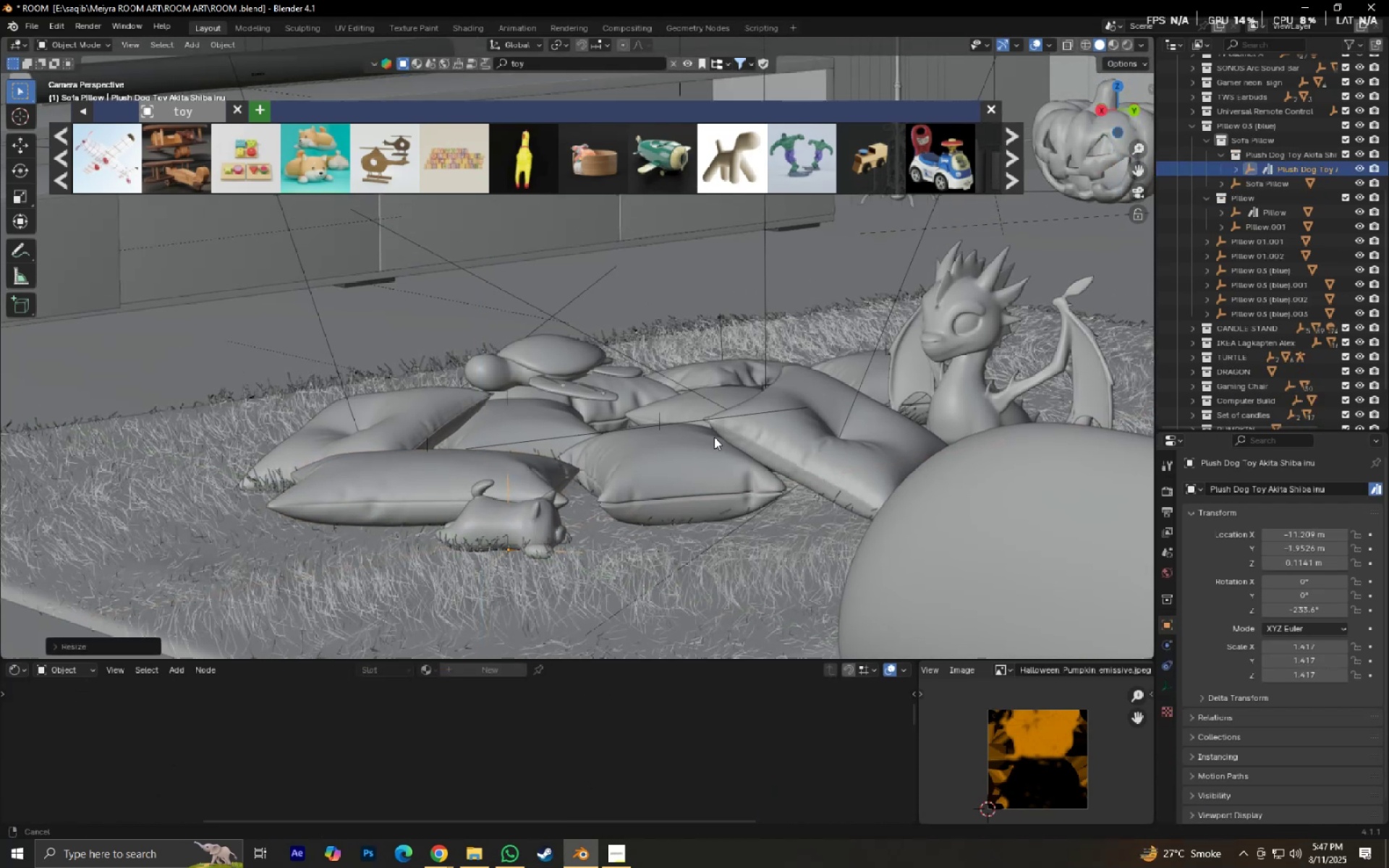 
key(Control+ControlLeft)
 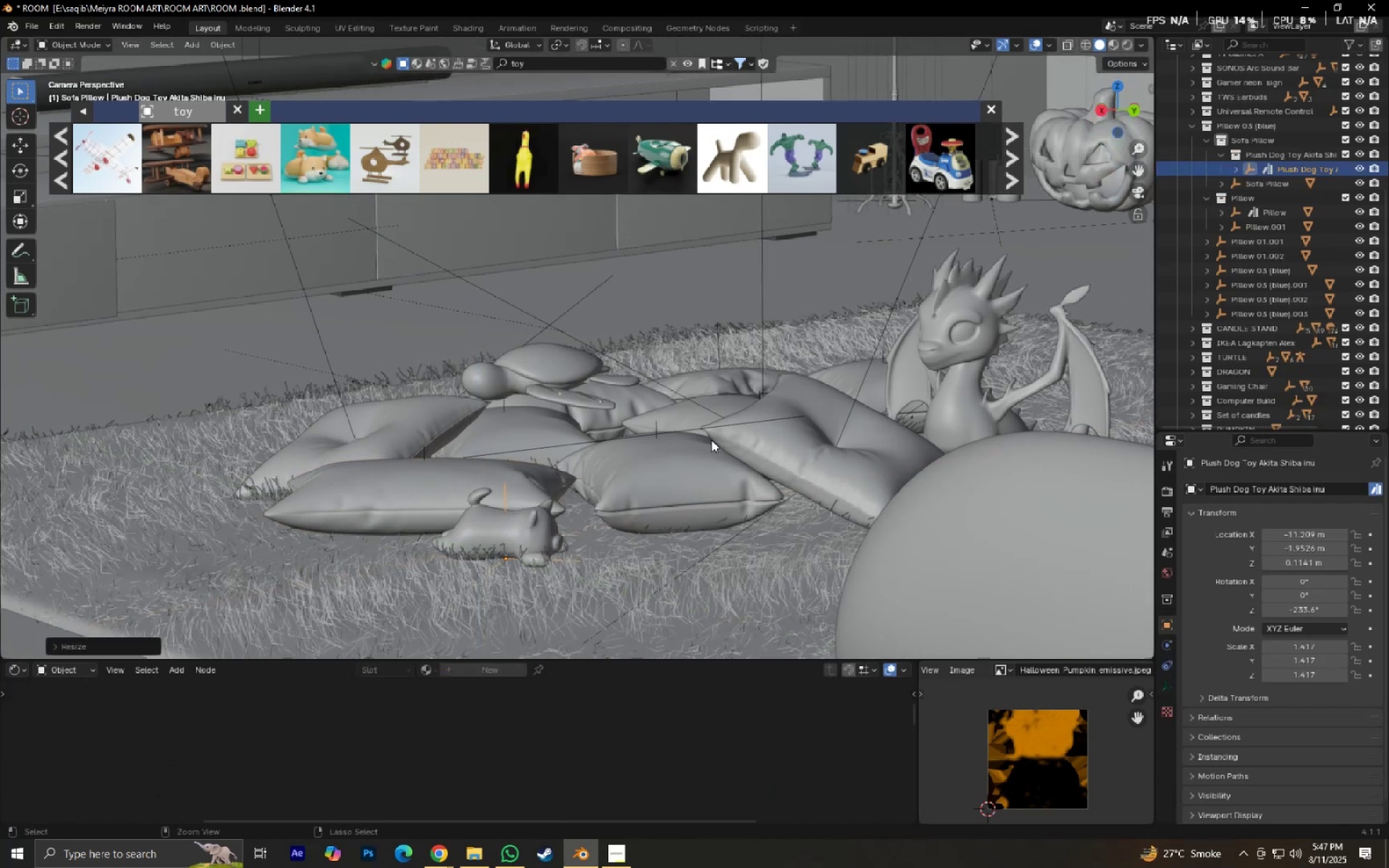 
key(Control+S)
 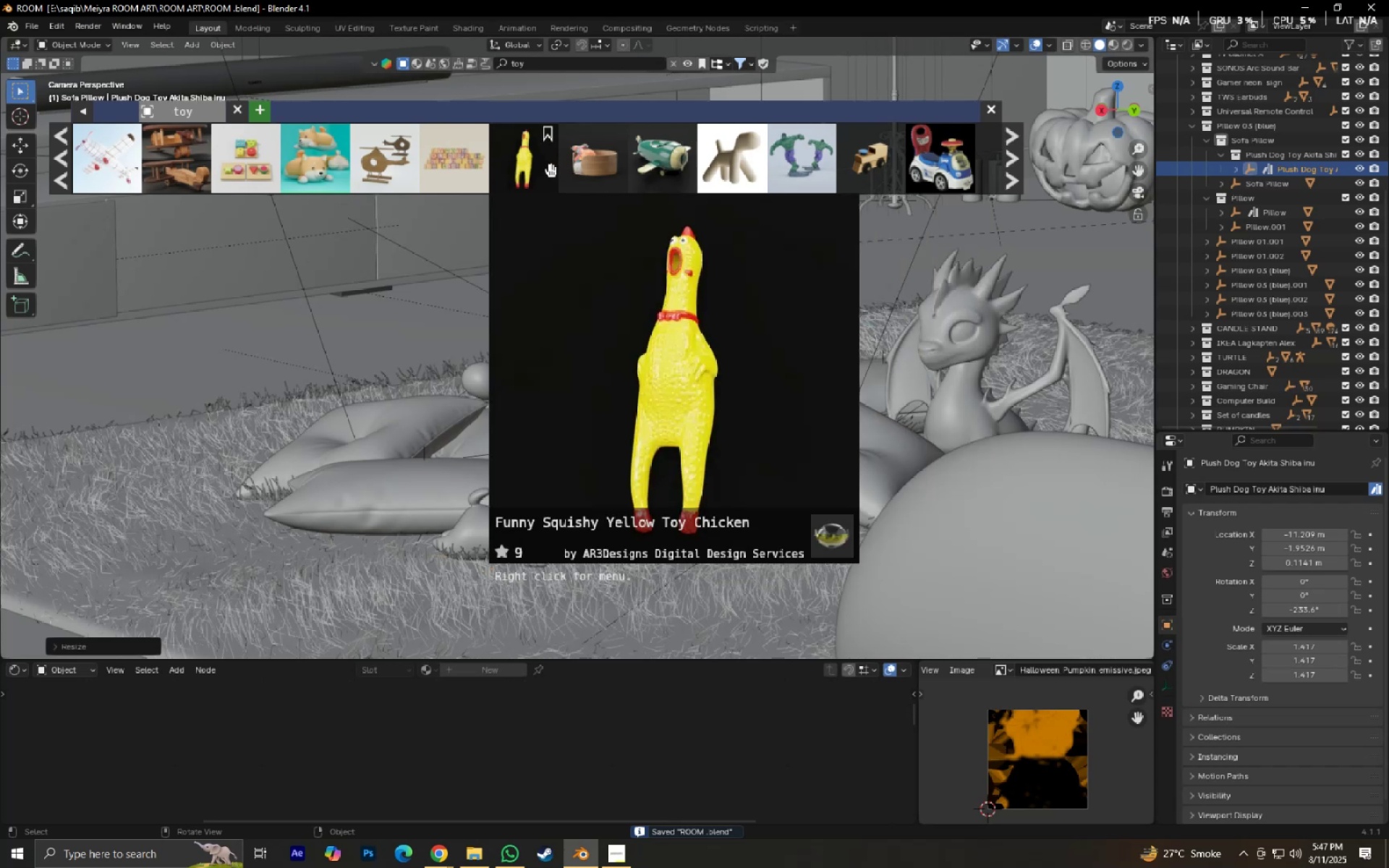 
left_click([1015, 168])
 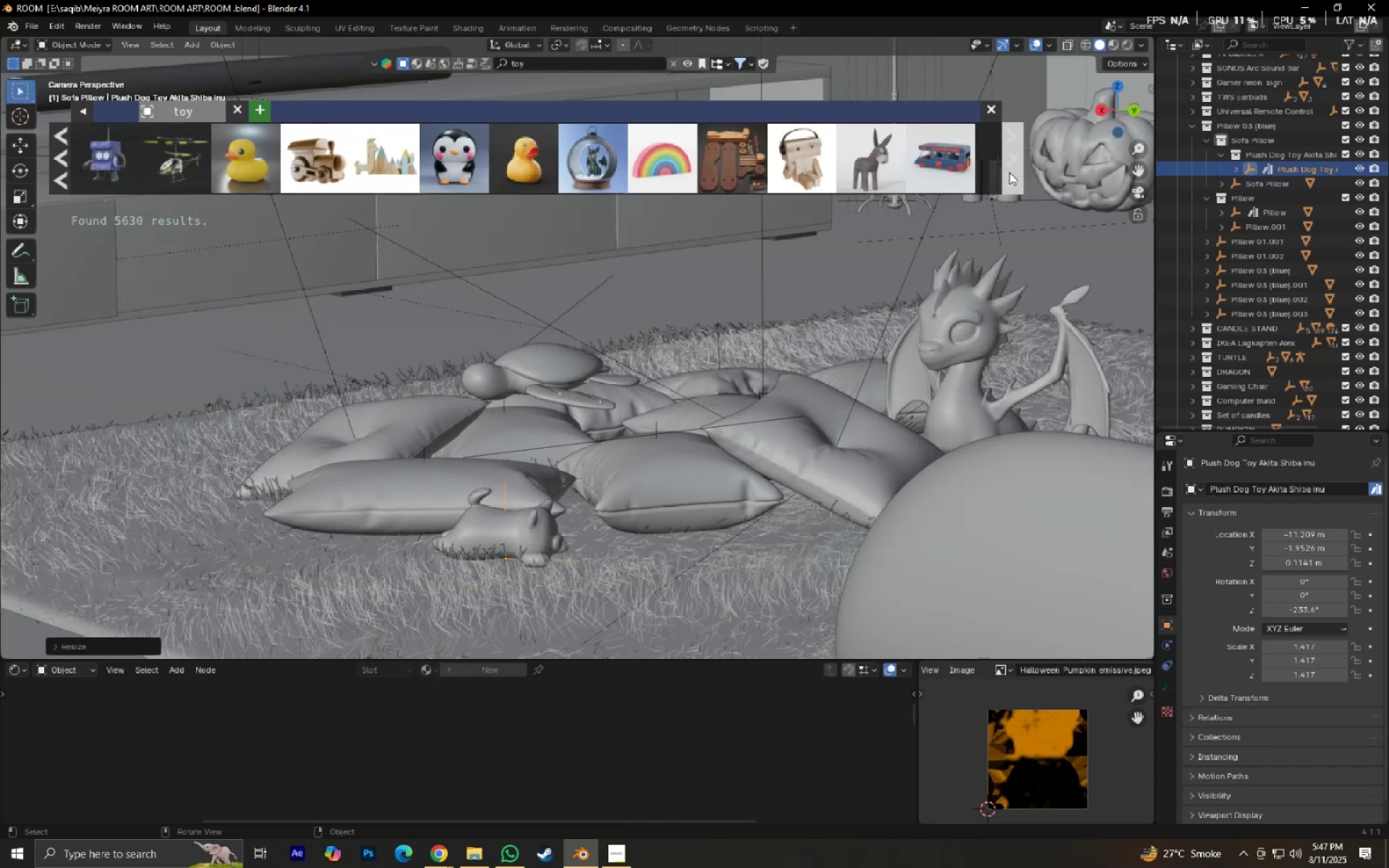 
wait(7.59)
 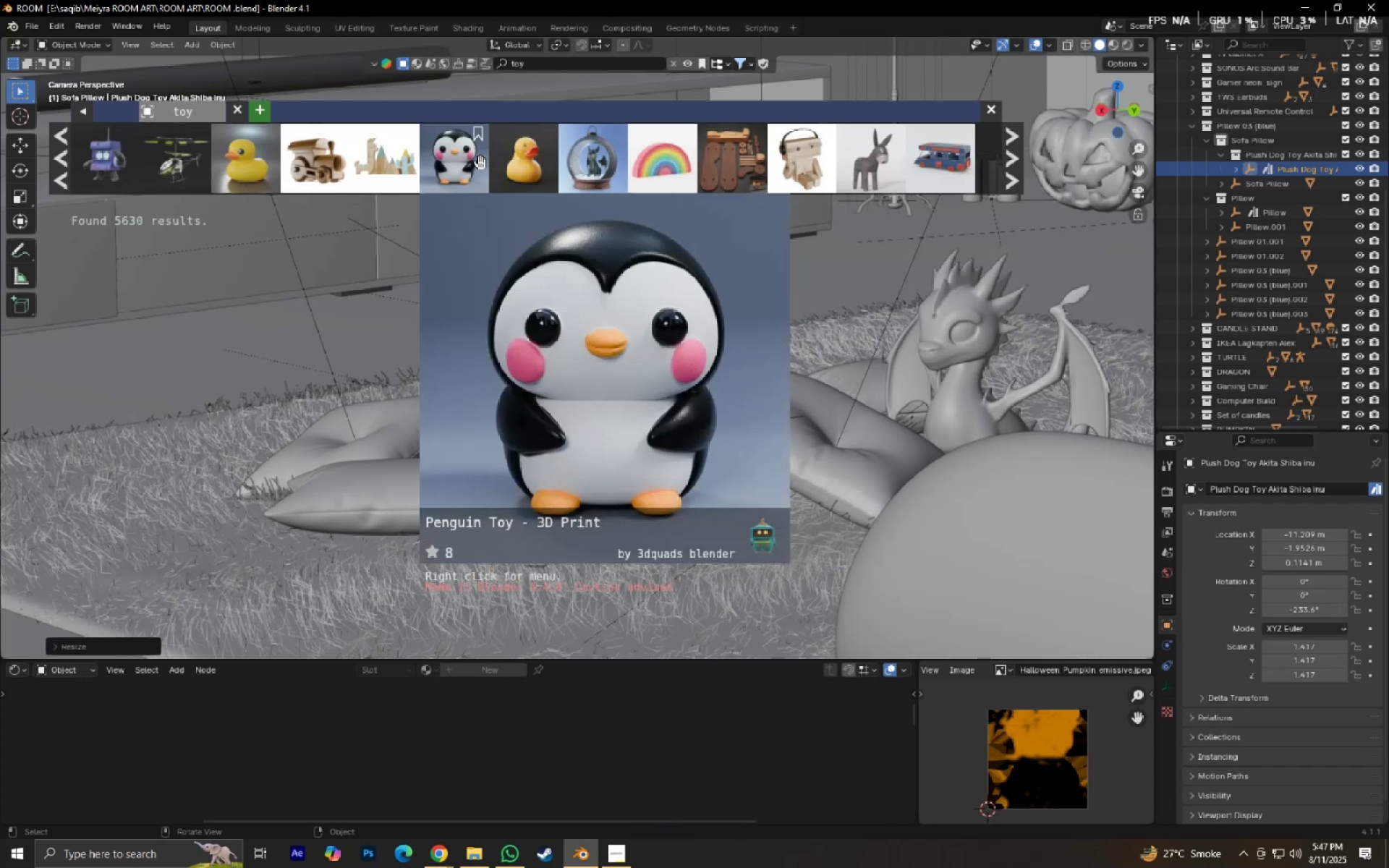 
left_click([1019, 172])
 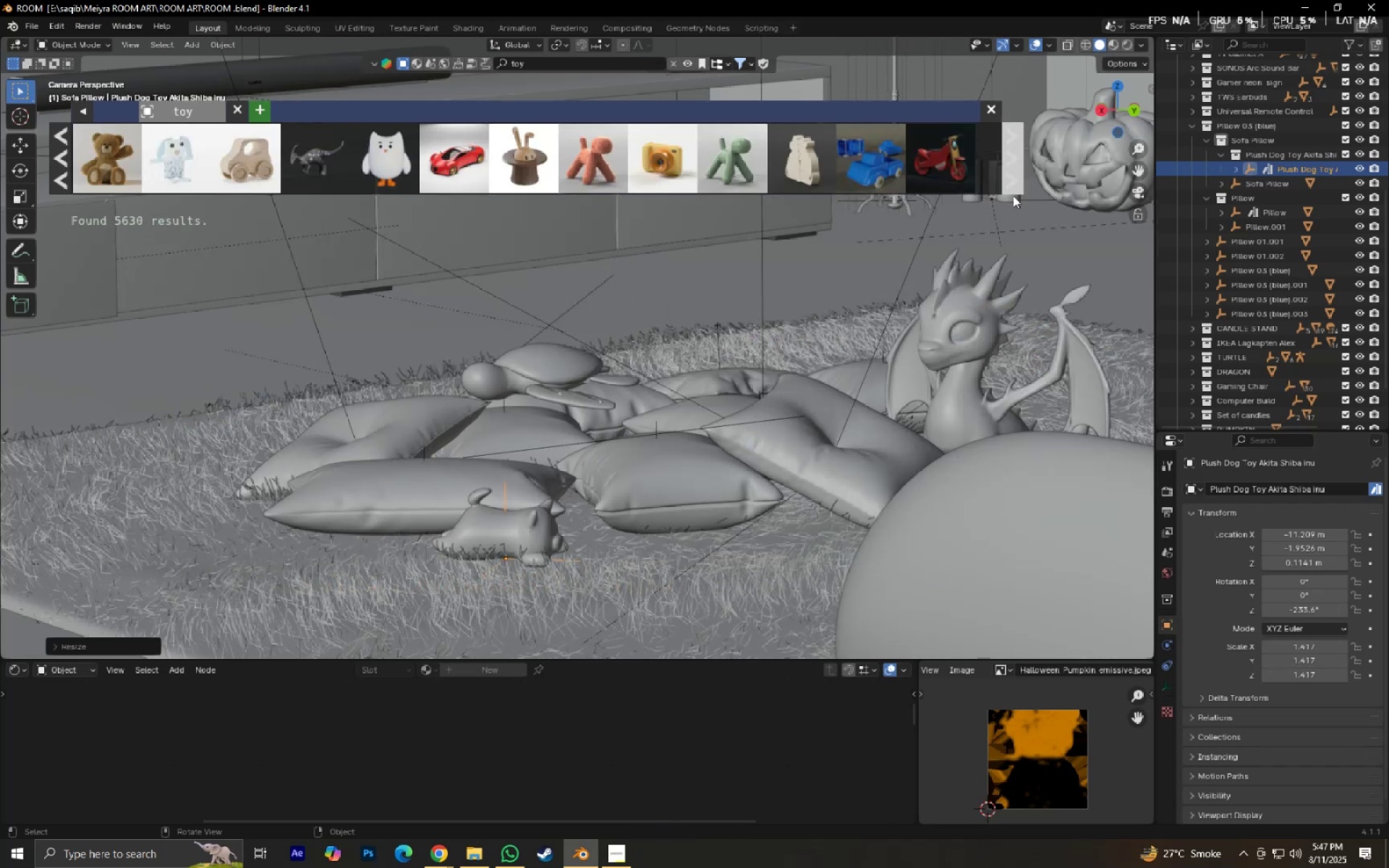 
mouse_move([614, 169])
 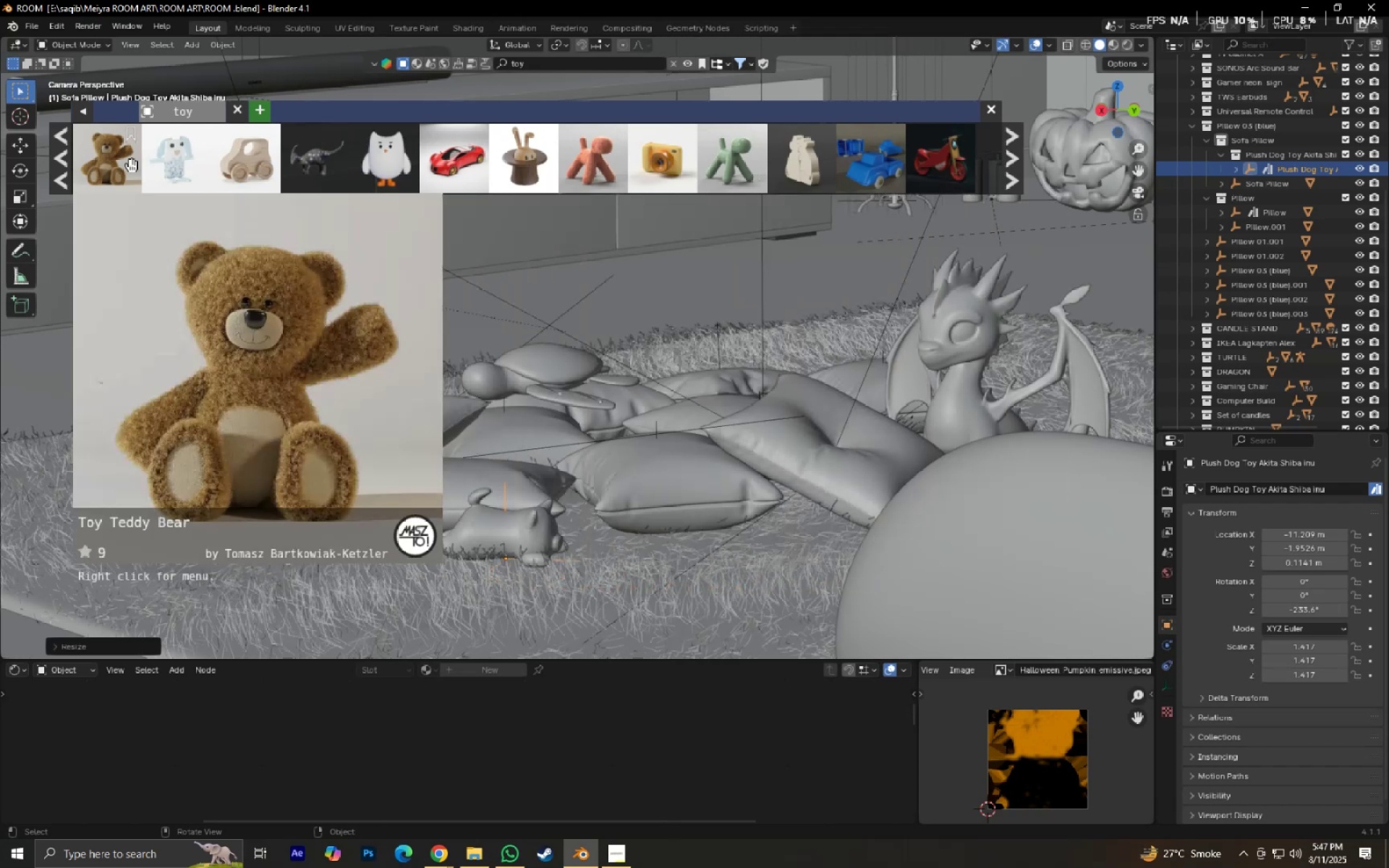 
wait(6.35)
 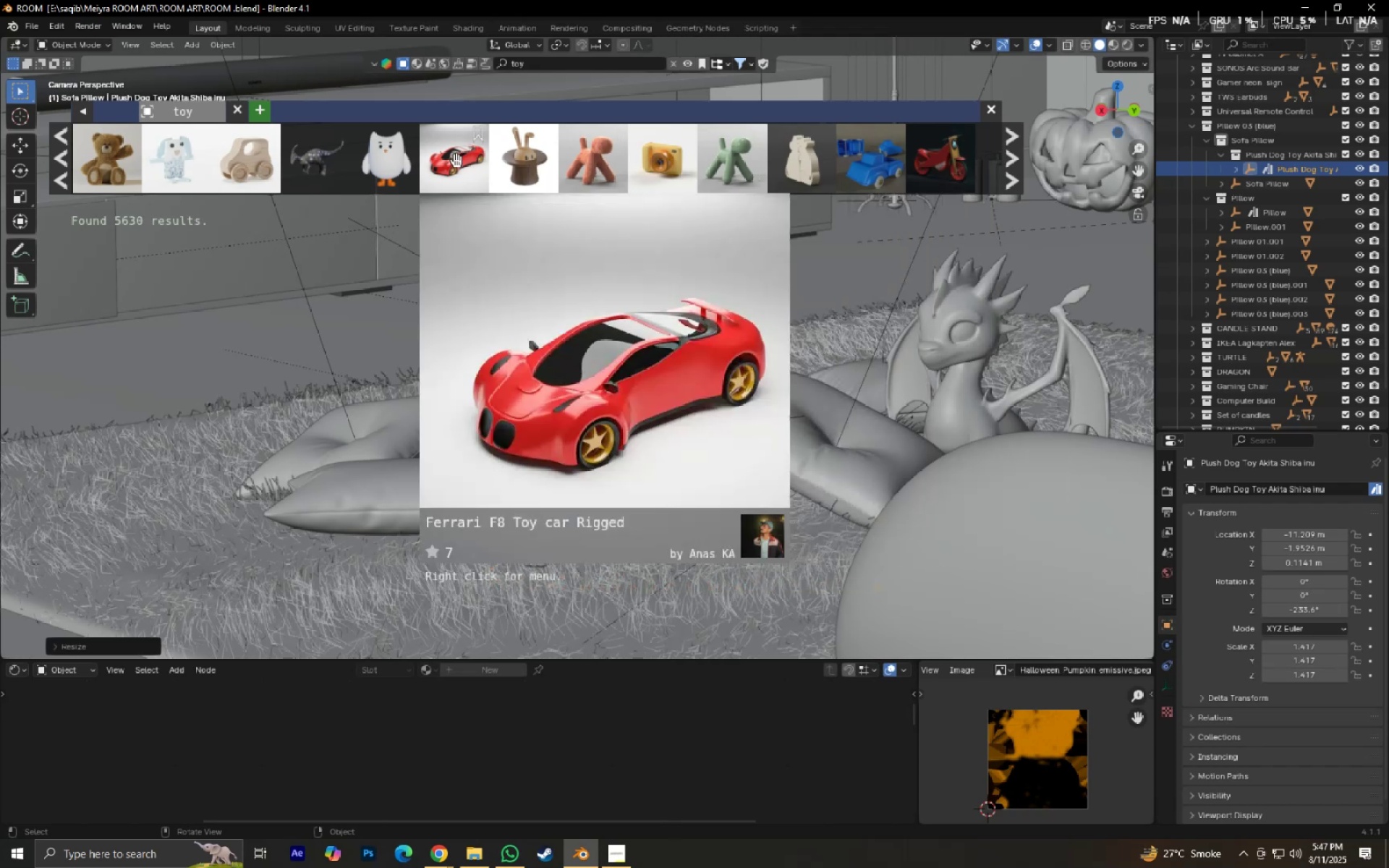 
left_click([980, 110])
 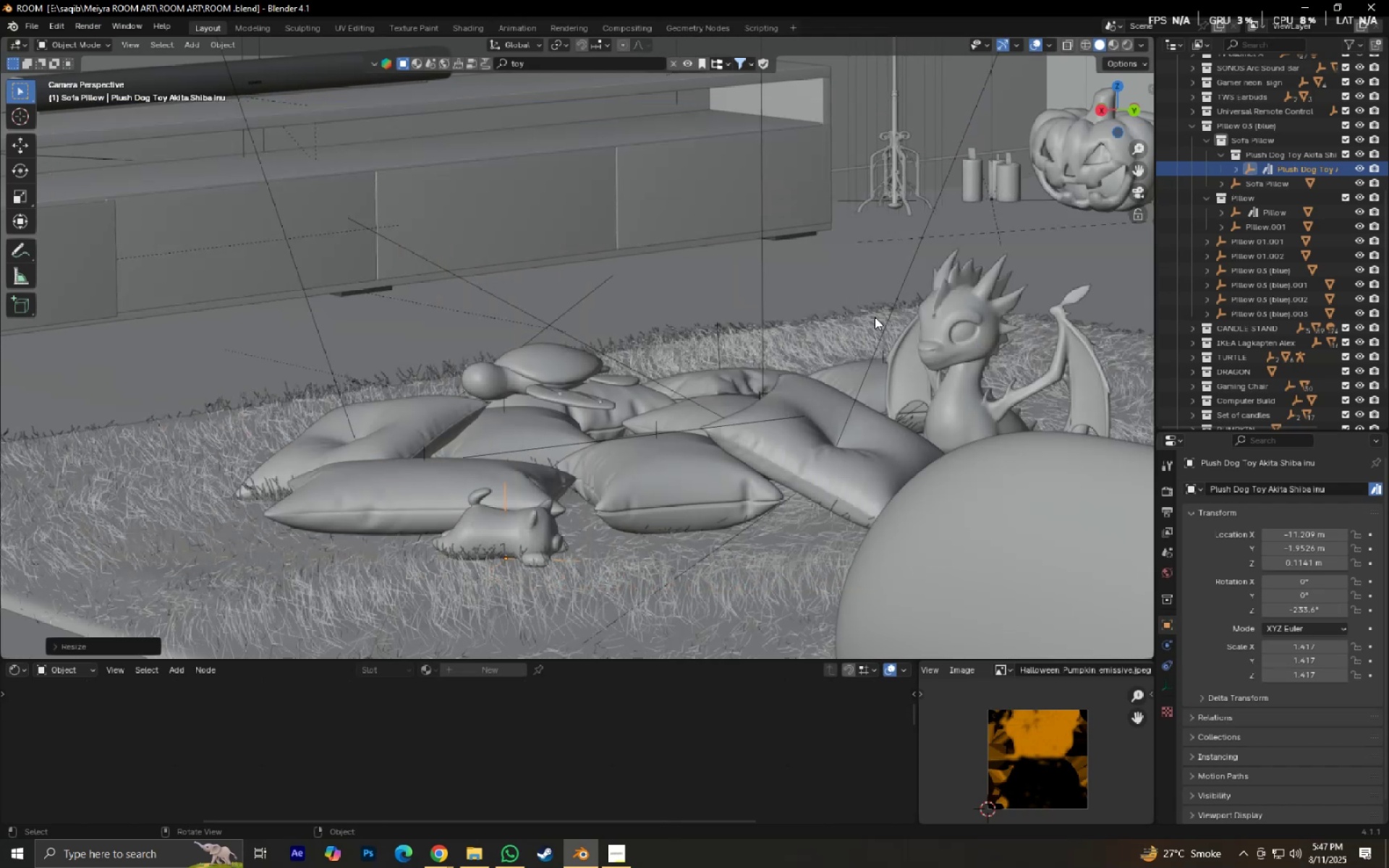 
scroll: coordinate [713, 260], scroll_direction: down, amount: 8.0
 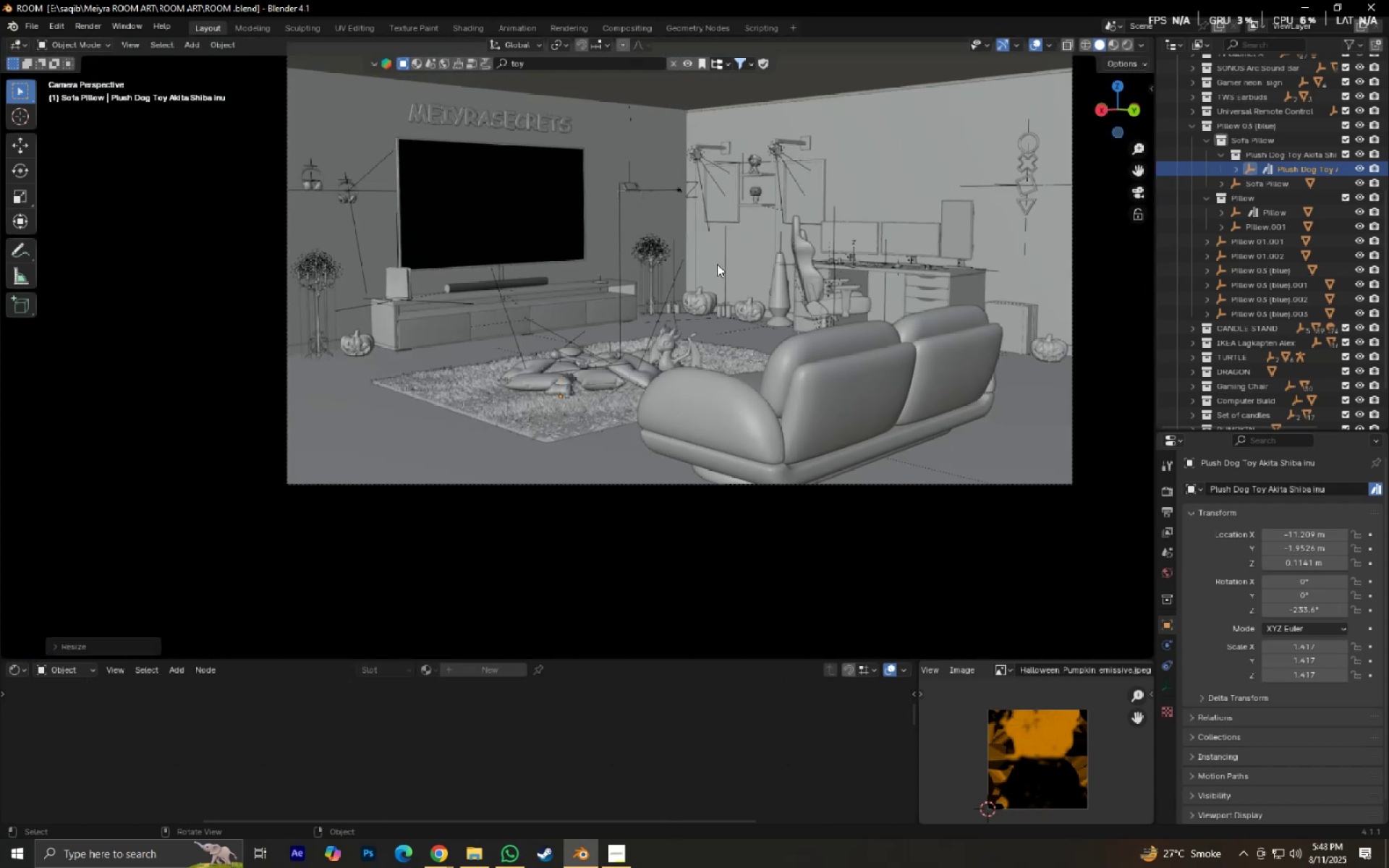 
key(Shift+ShiftLeft)
 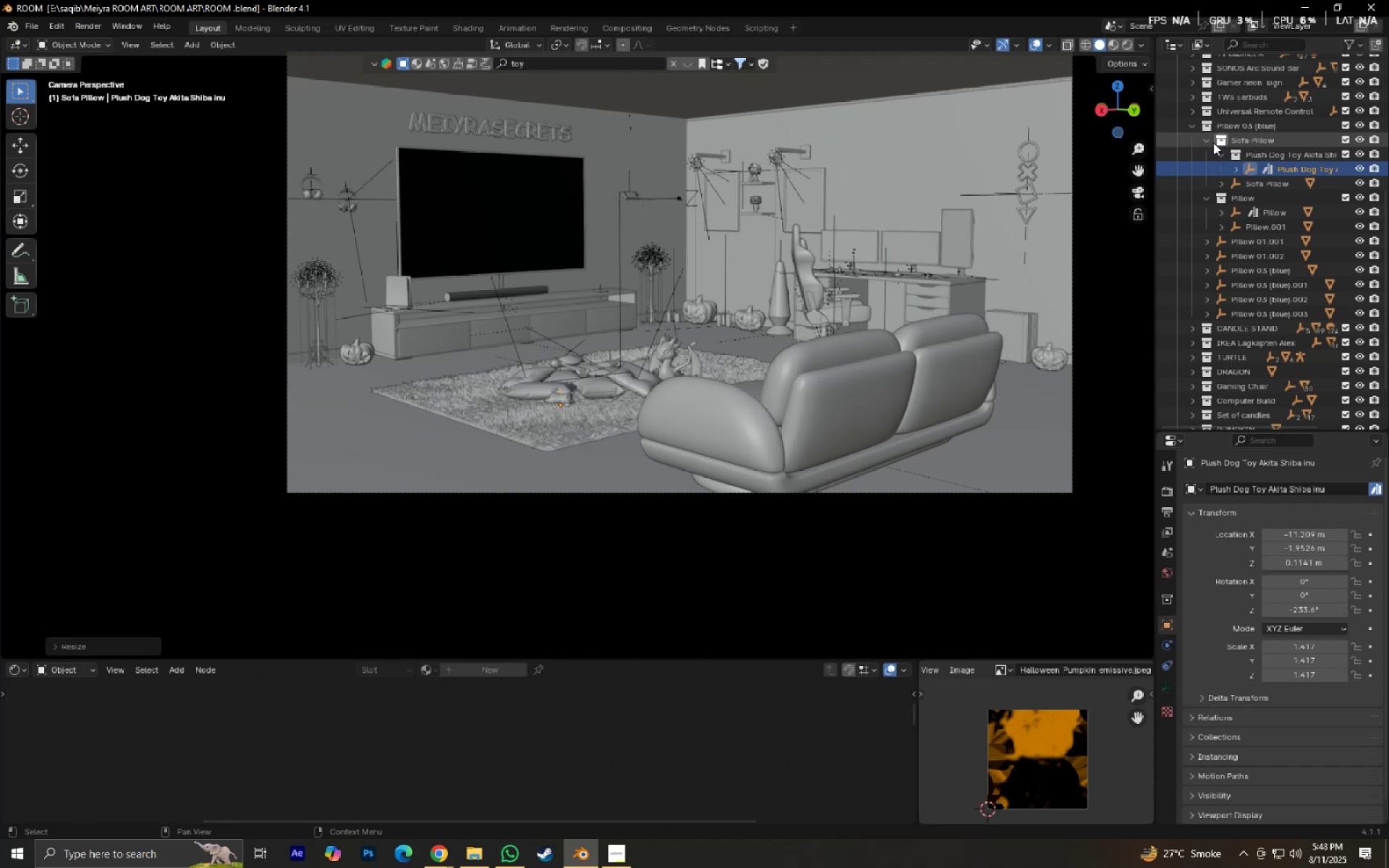 
left_click([1193, 129])
 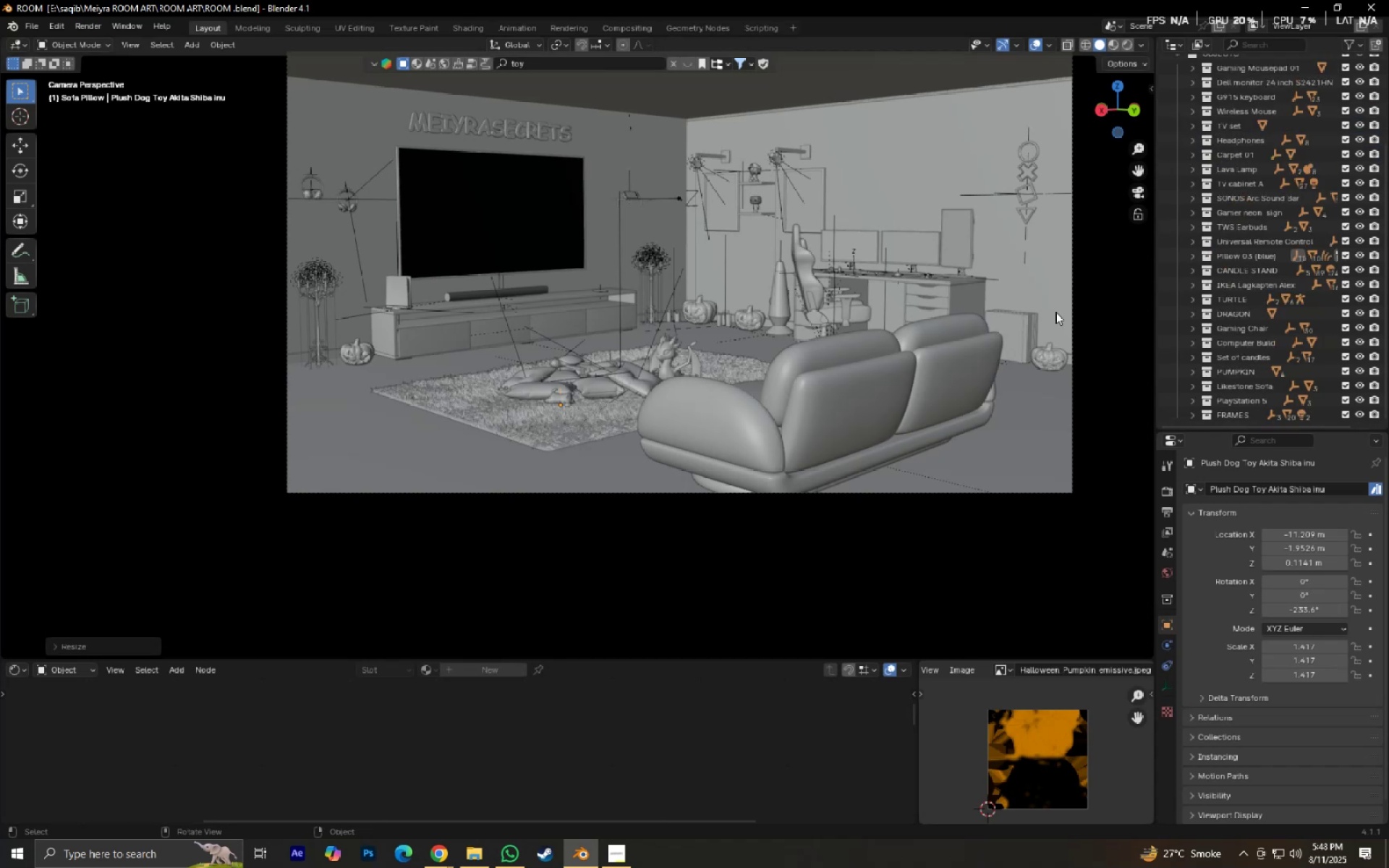 
hold_key(key=ShiftLeft, duration=0.37)
 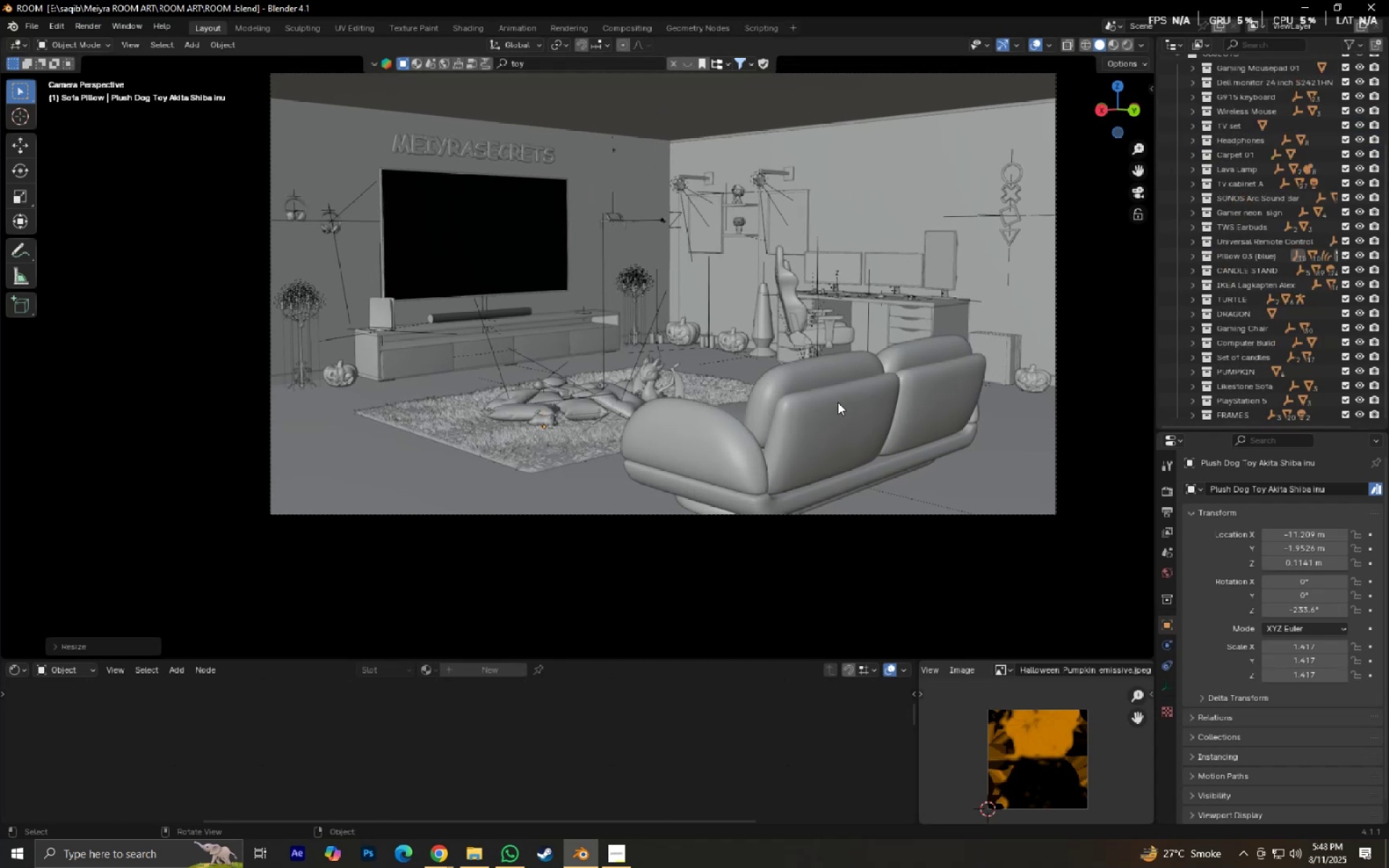 
key(Control+ControlLeft)
 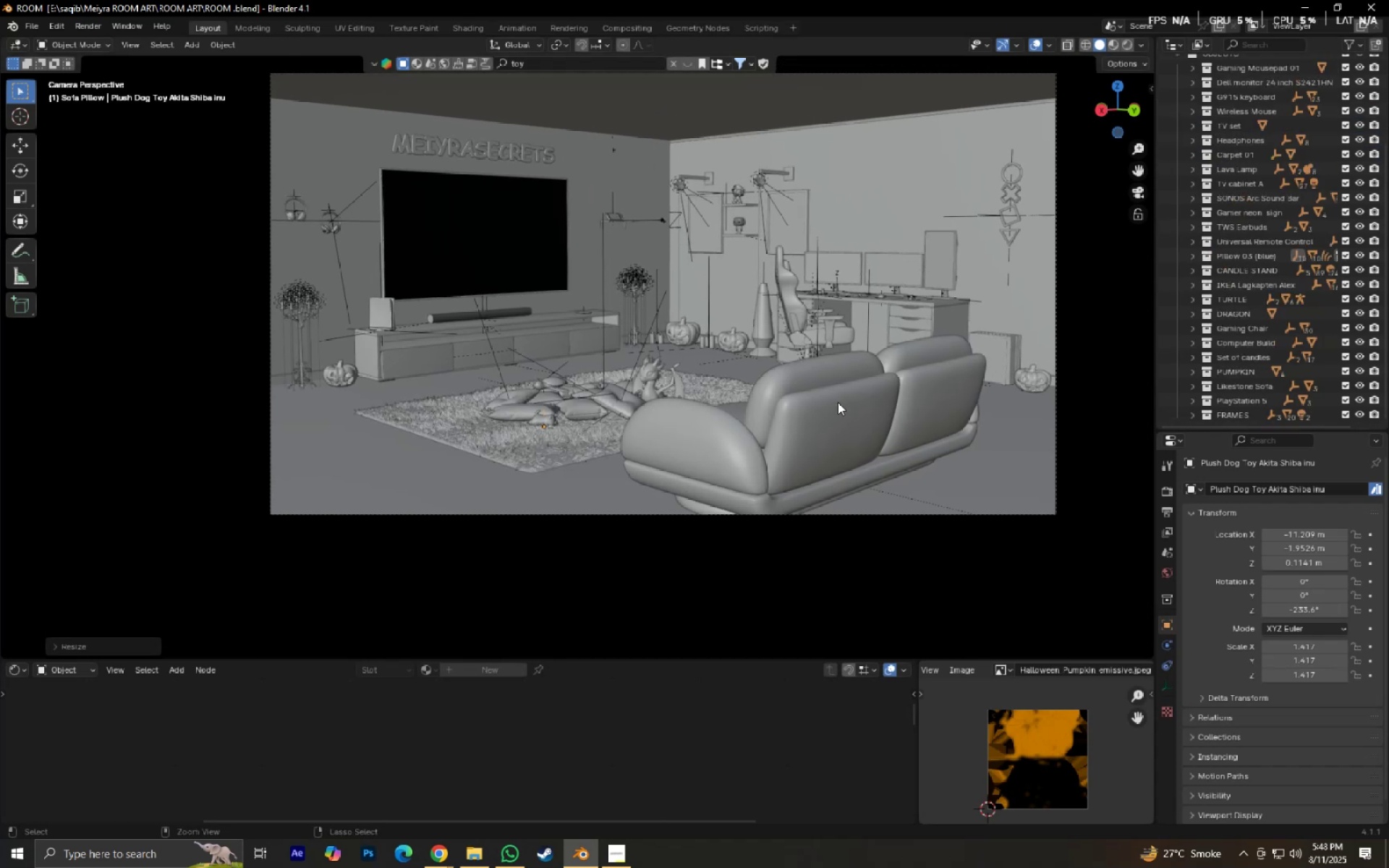 
key(Control+S)
 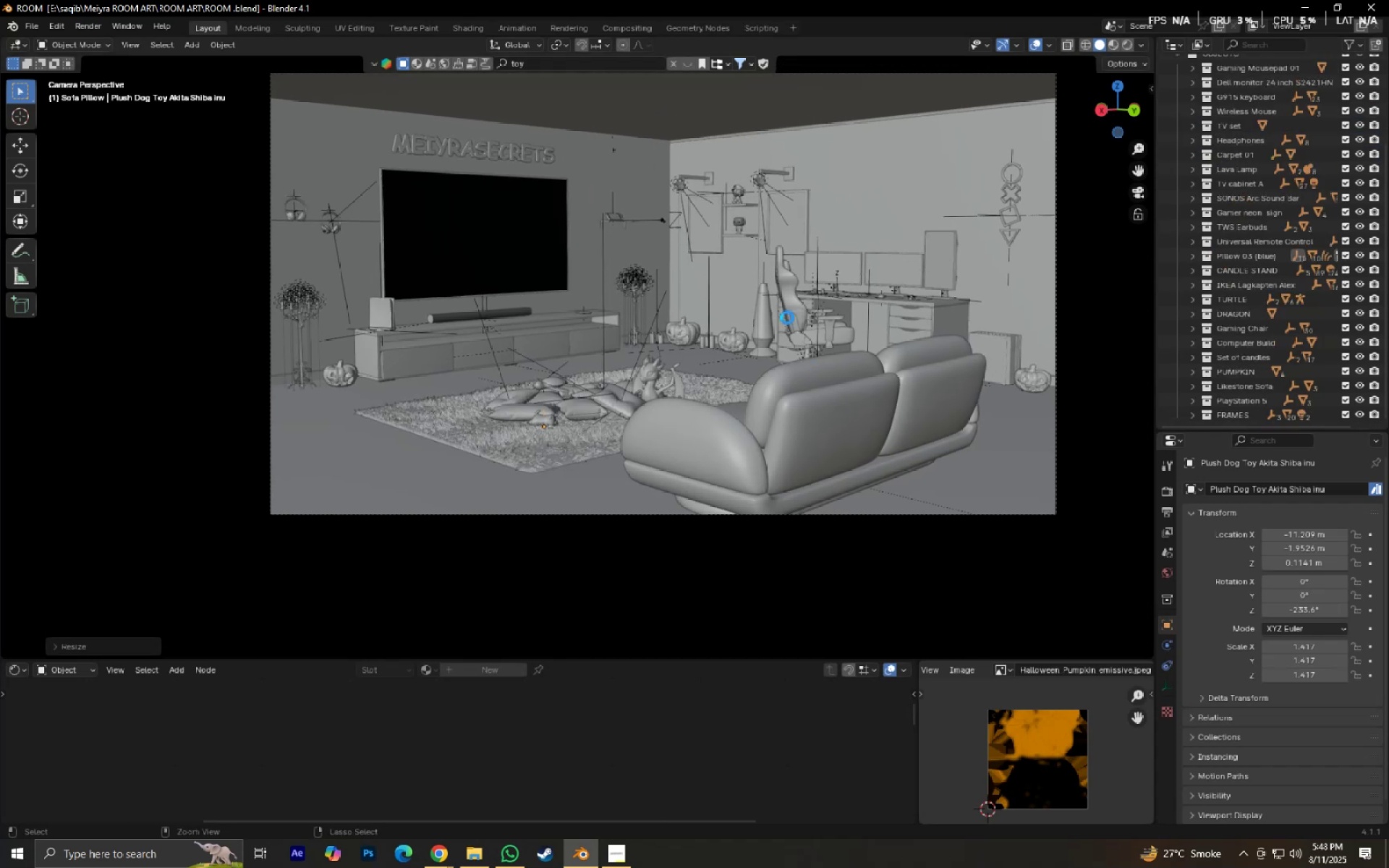 
hold_key(key=ShiftLeft, duration=0.47)
 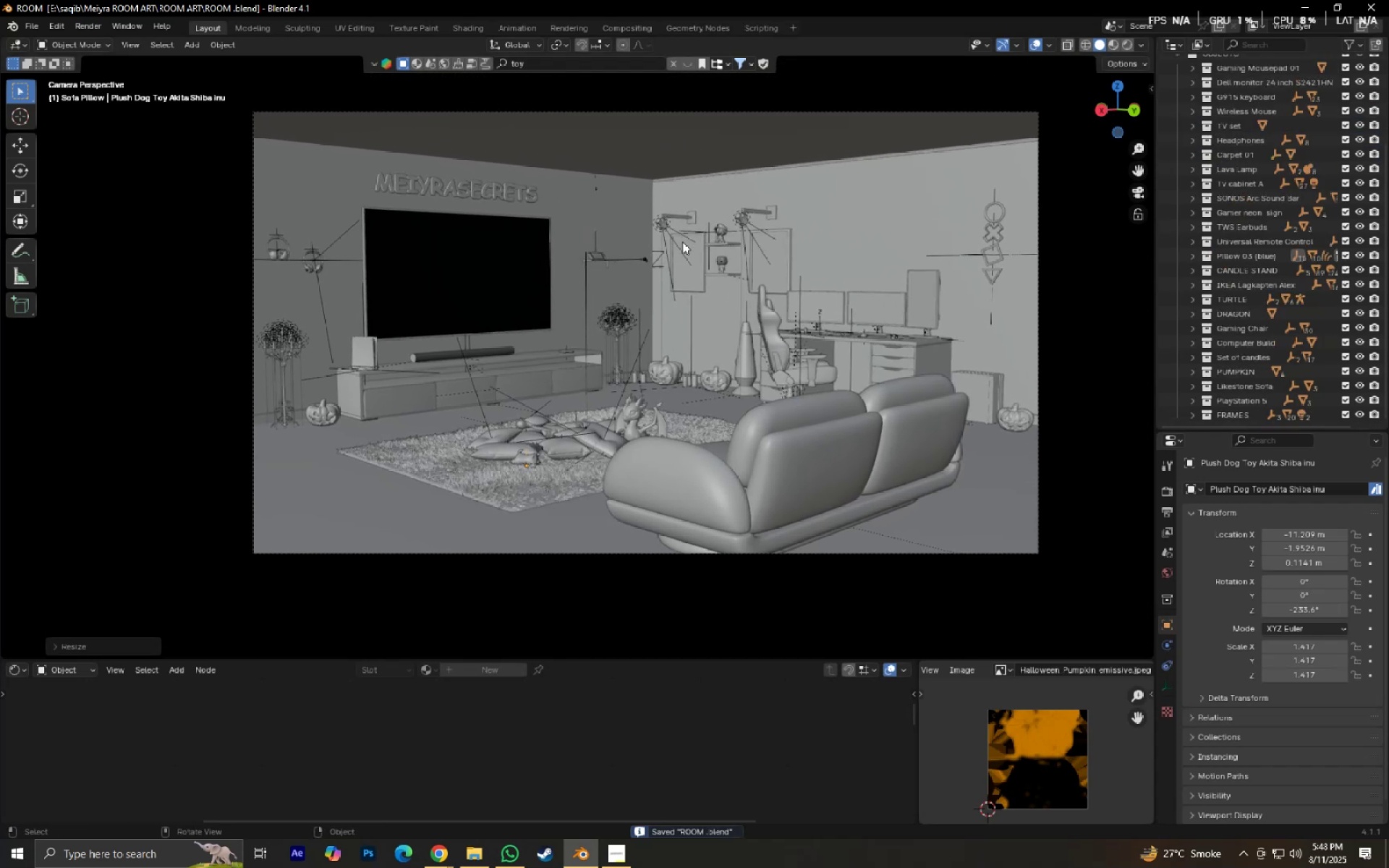 
scroll: coordinate [682, 242], scroll_direction: up, amount: 1.0
 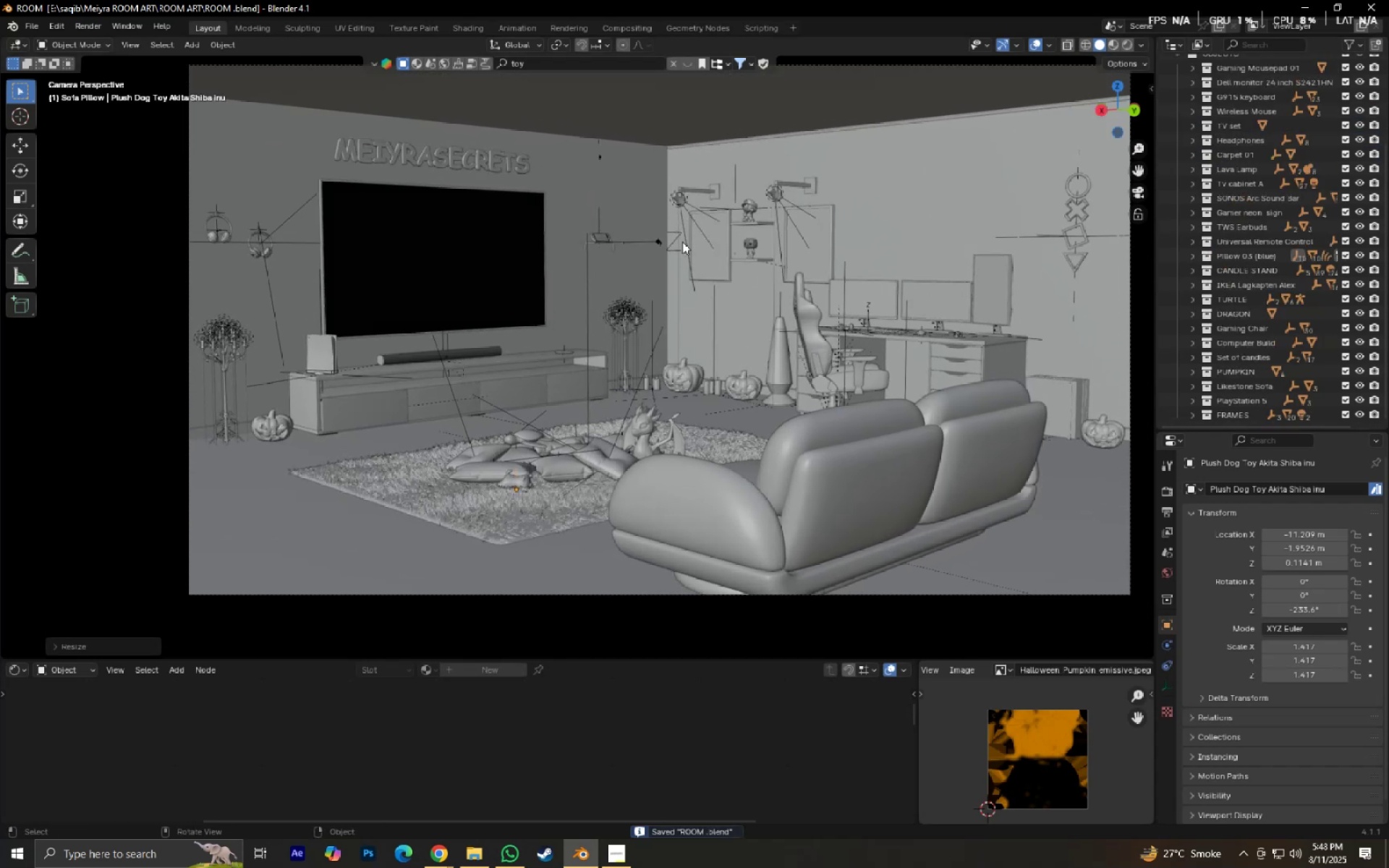 
hold_key(key=ShiftLeft, duration=0.31)
 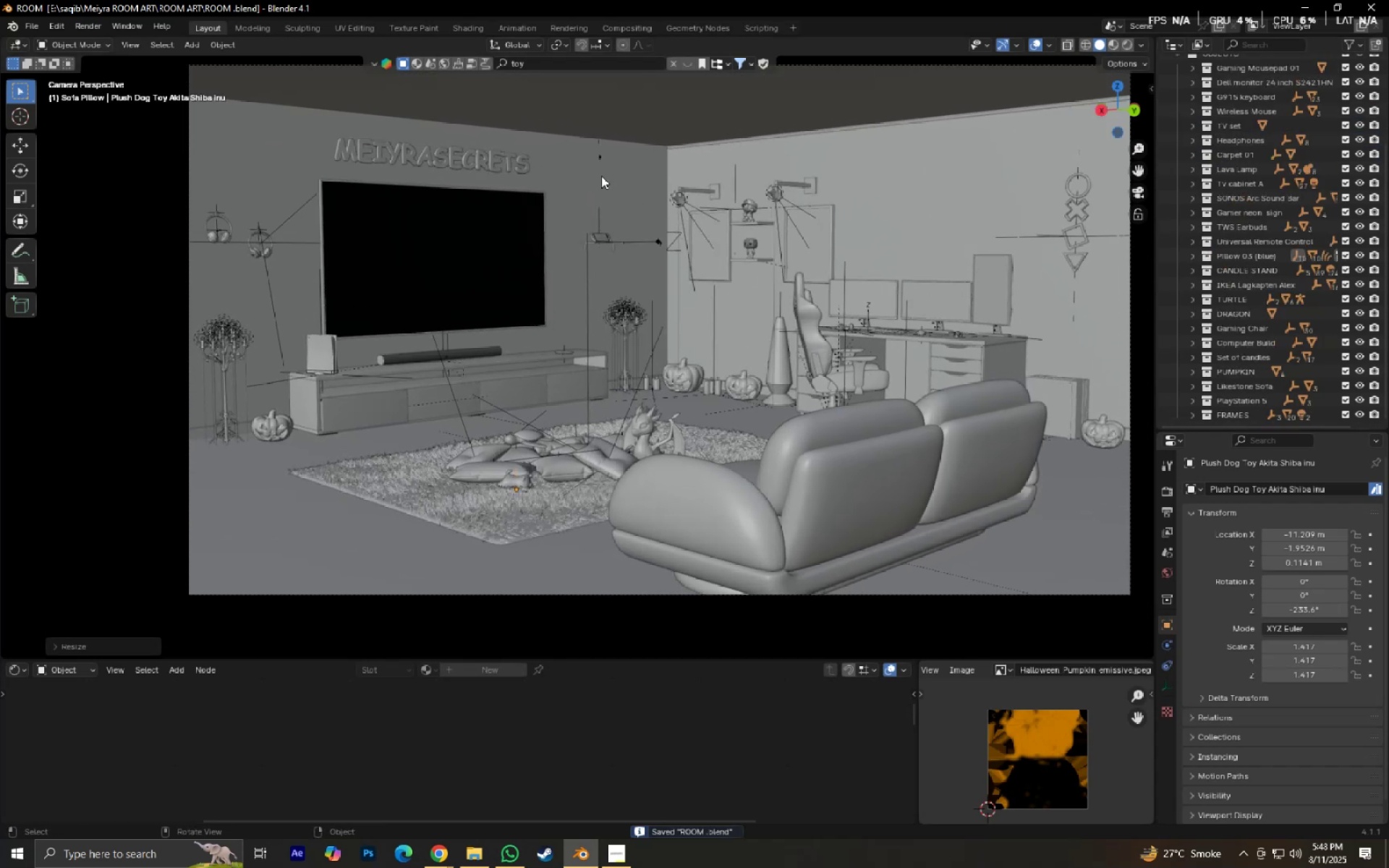 
hold_key(key=ShiftLeft, duration=0.66)
 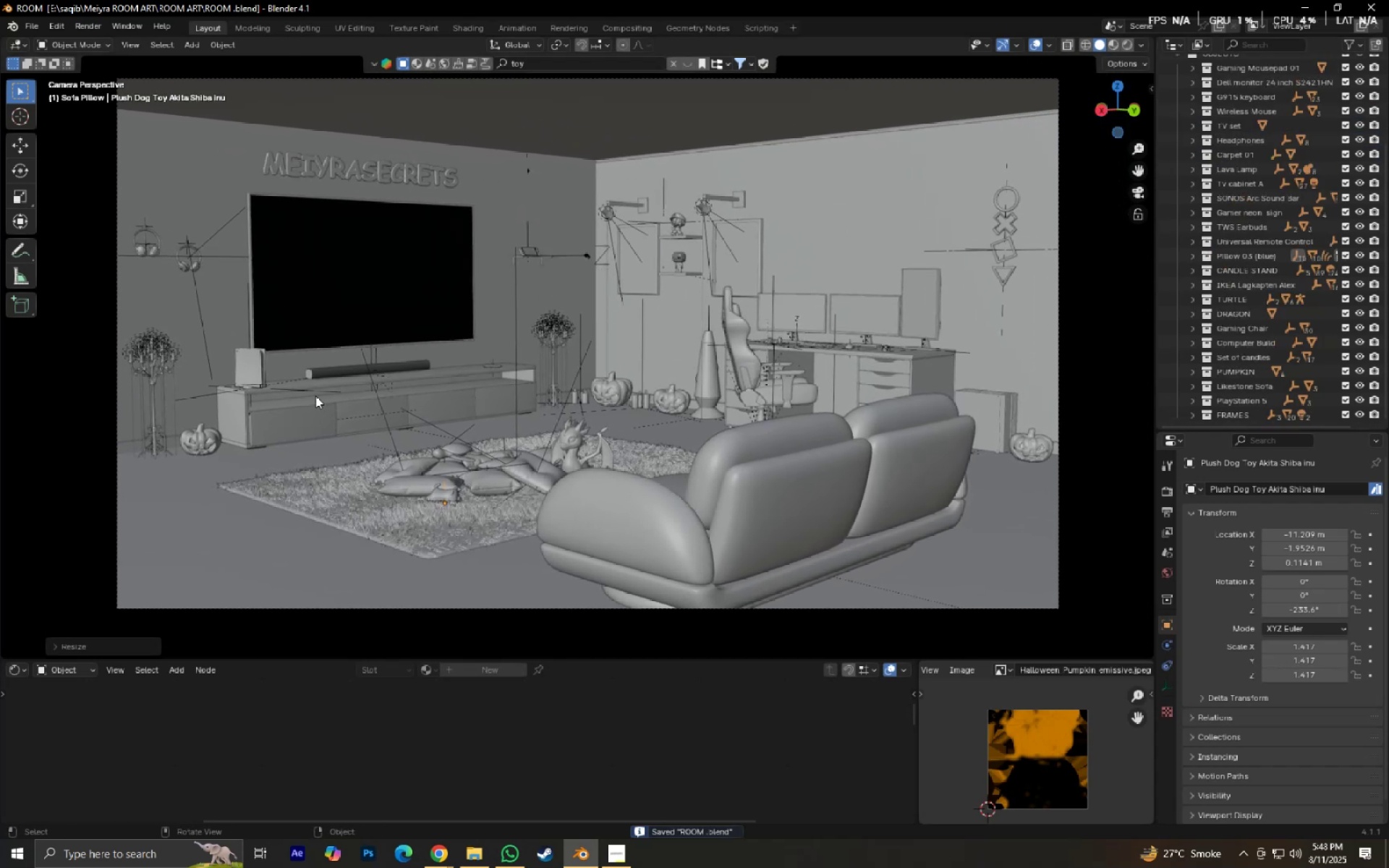 
left_click([315, 400])
 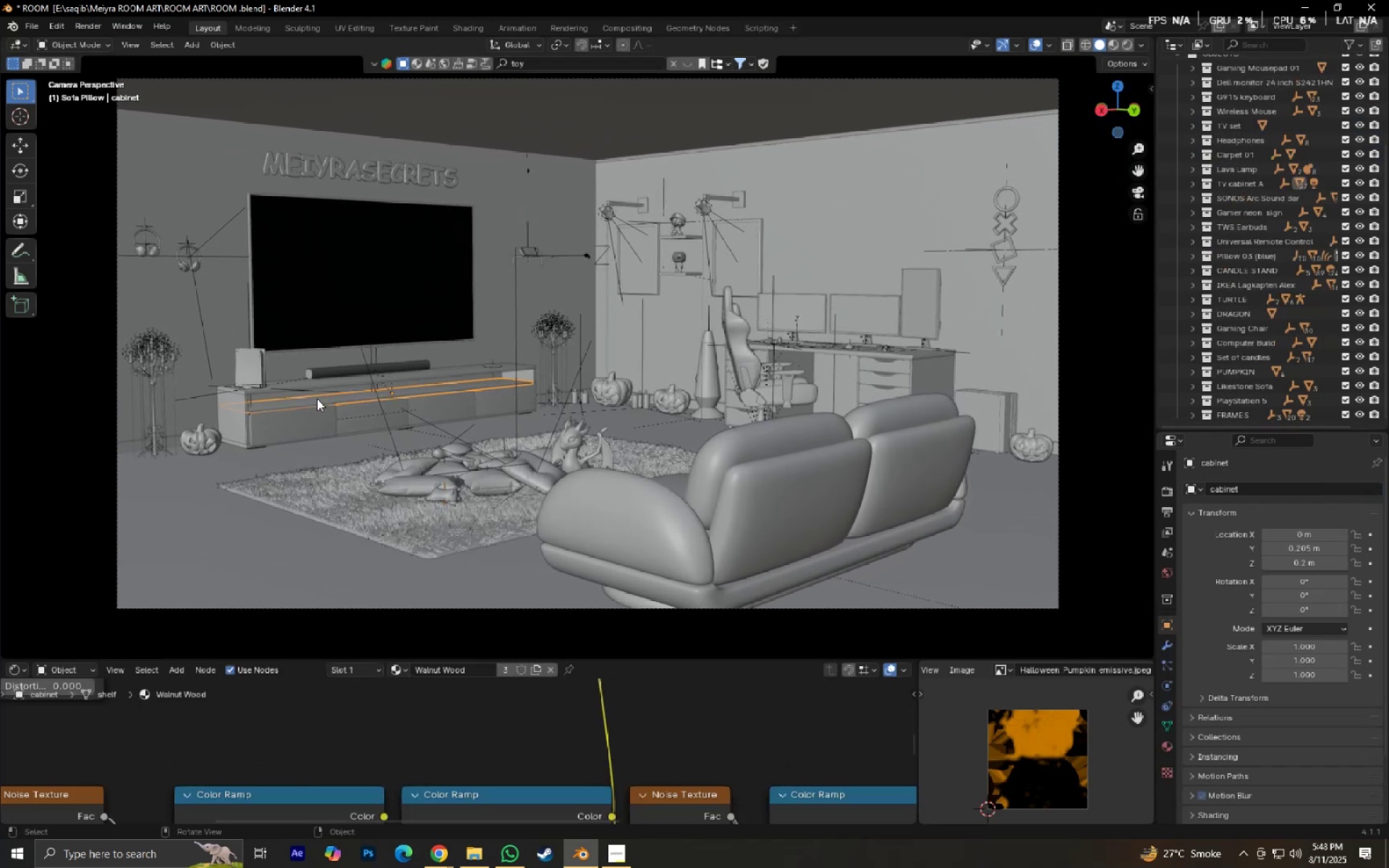 
key(NumpadDecimal)
 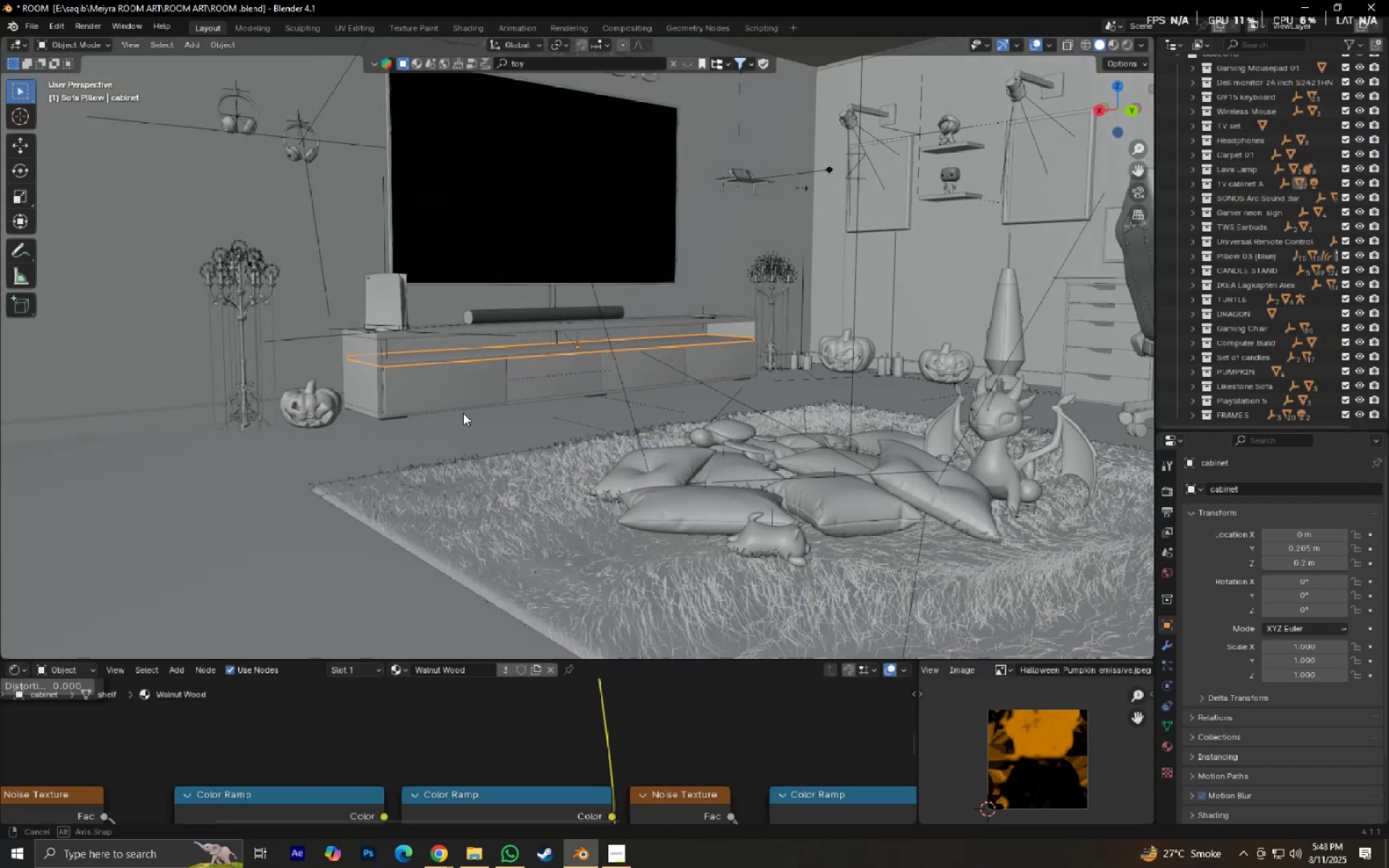 
scroll: coordinate [463, 413], scroll_direction: up, amount: 6.0
 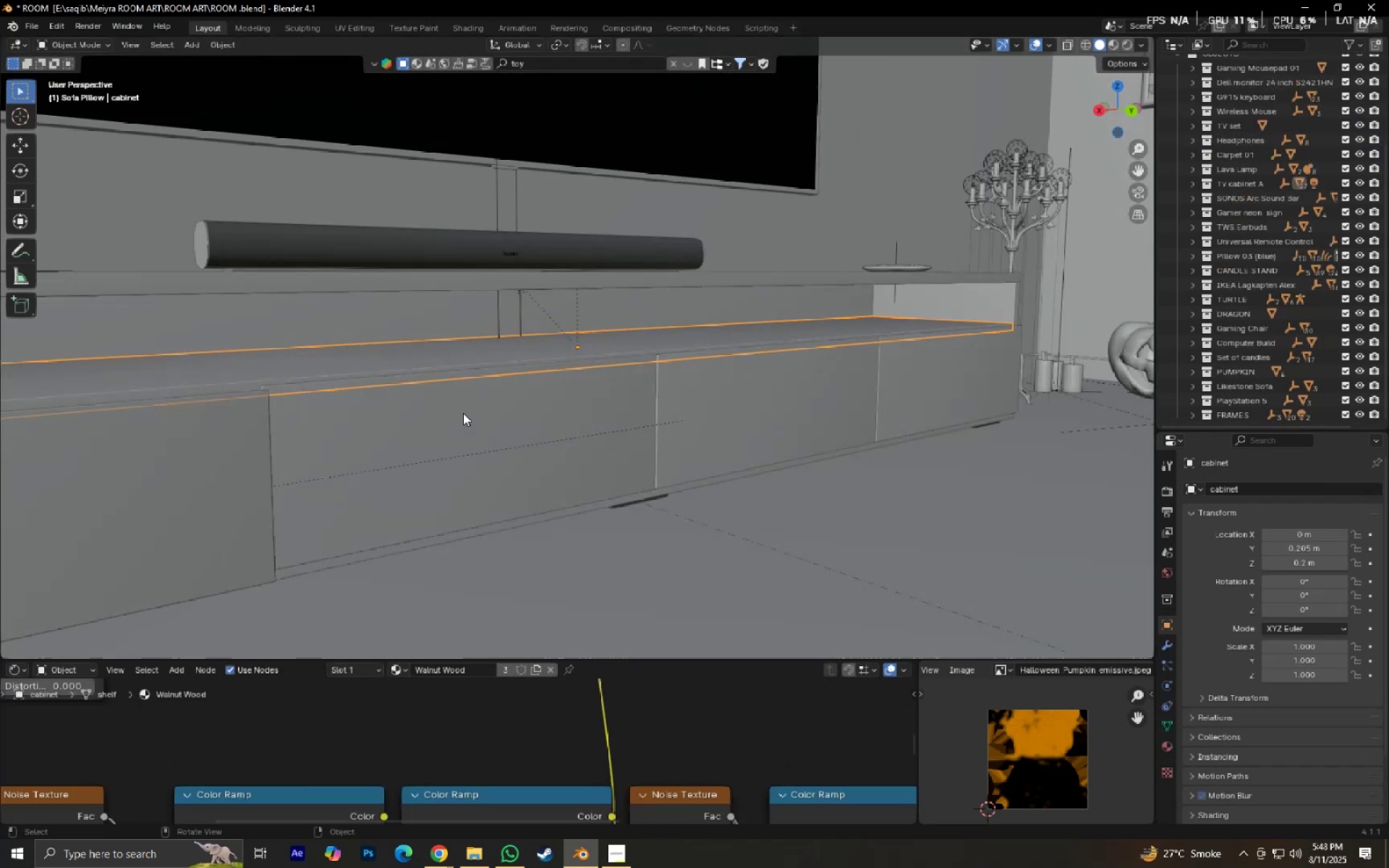 
key(Shift+ShiftLeft)
 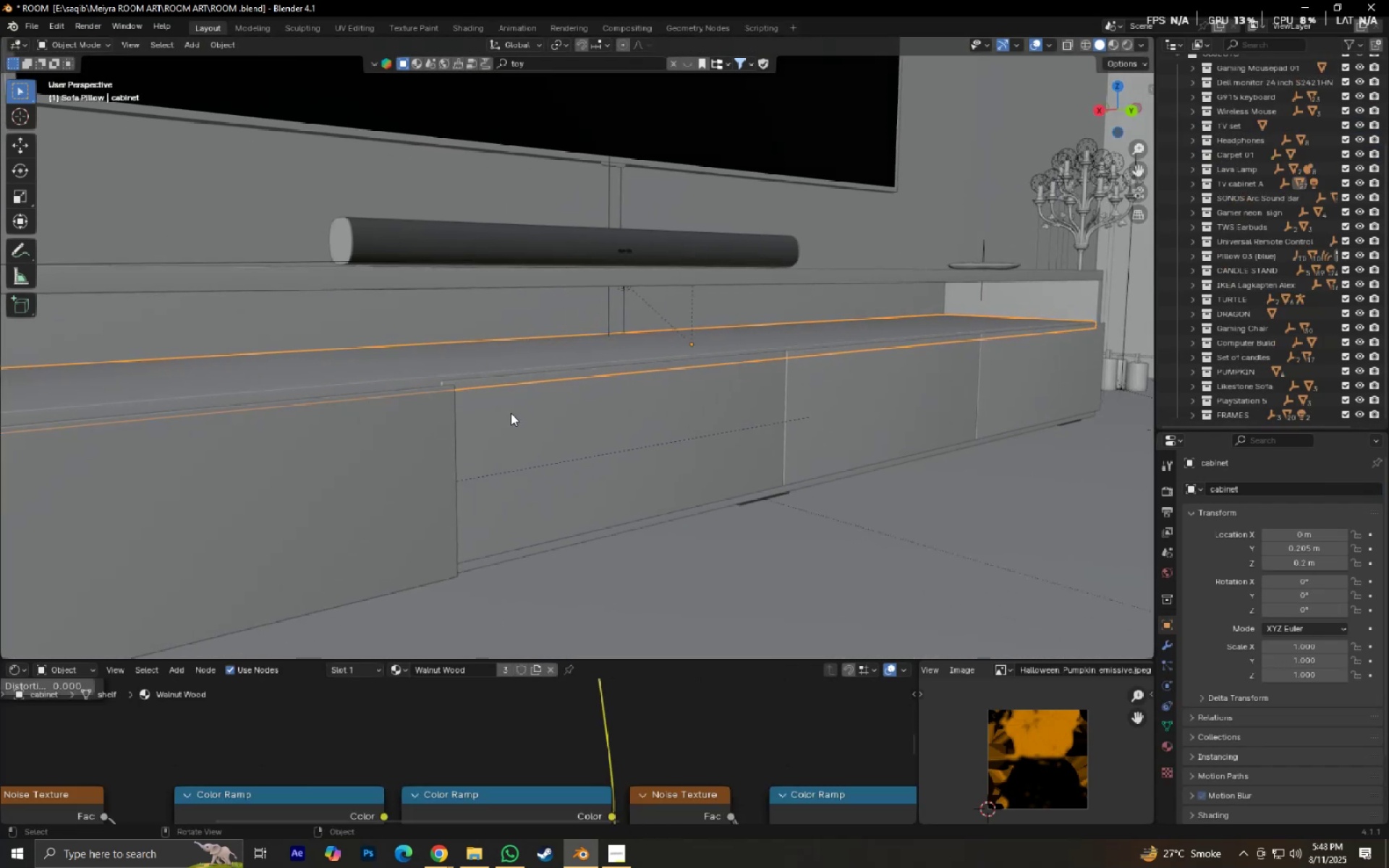 
hold_key(key=ShiftLeft, duration=0.34)
 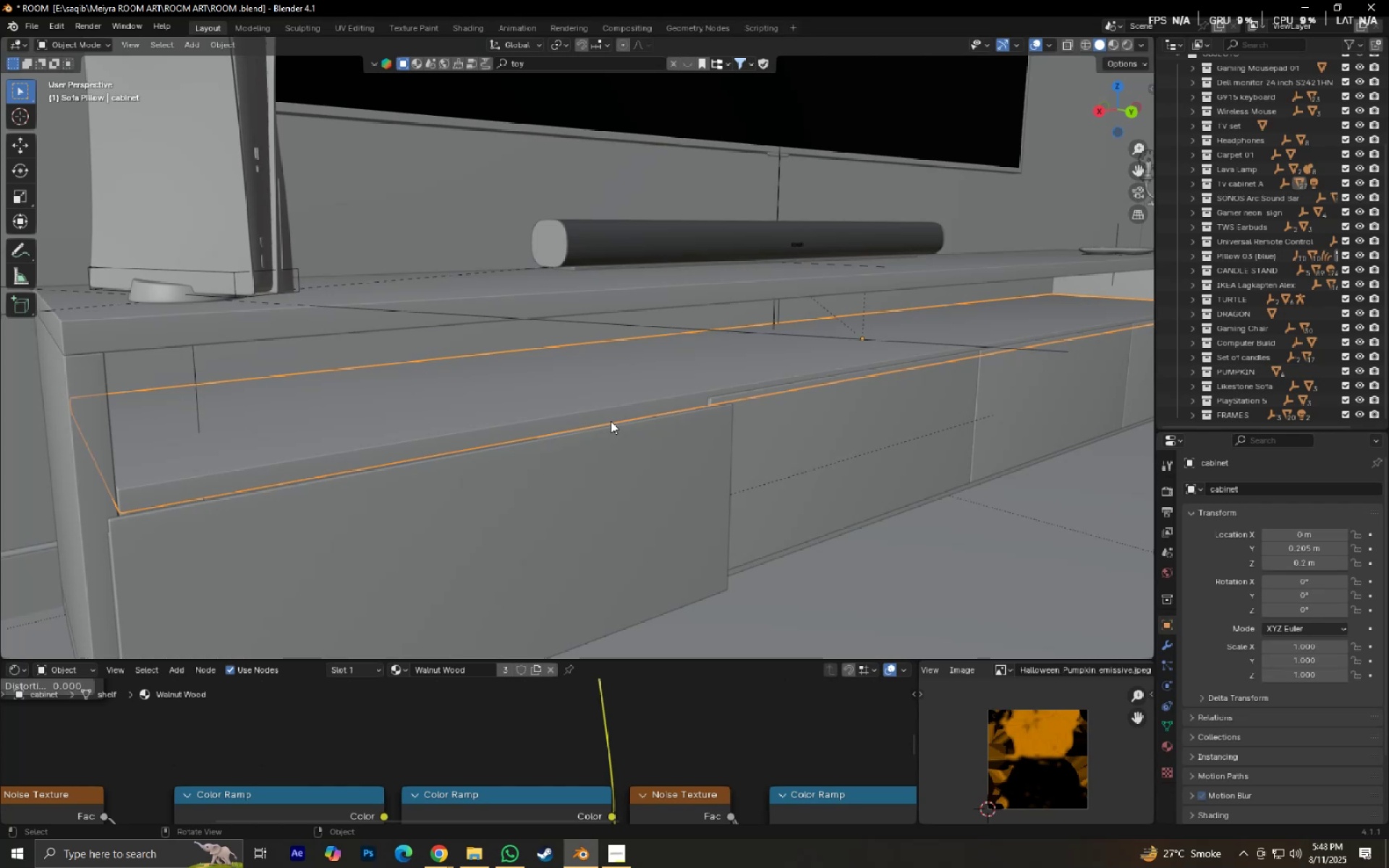 
scroll: coordinate [611, 421], scroll_direction: down, amount: 1.0
 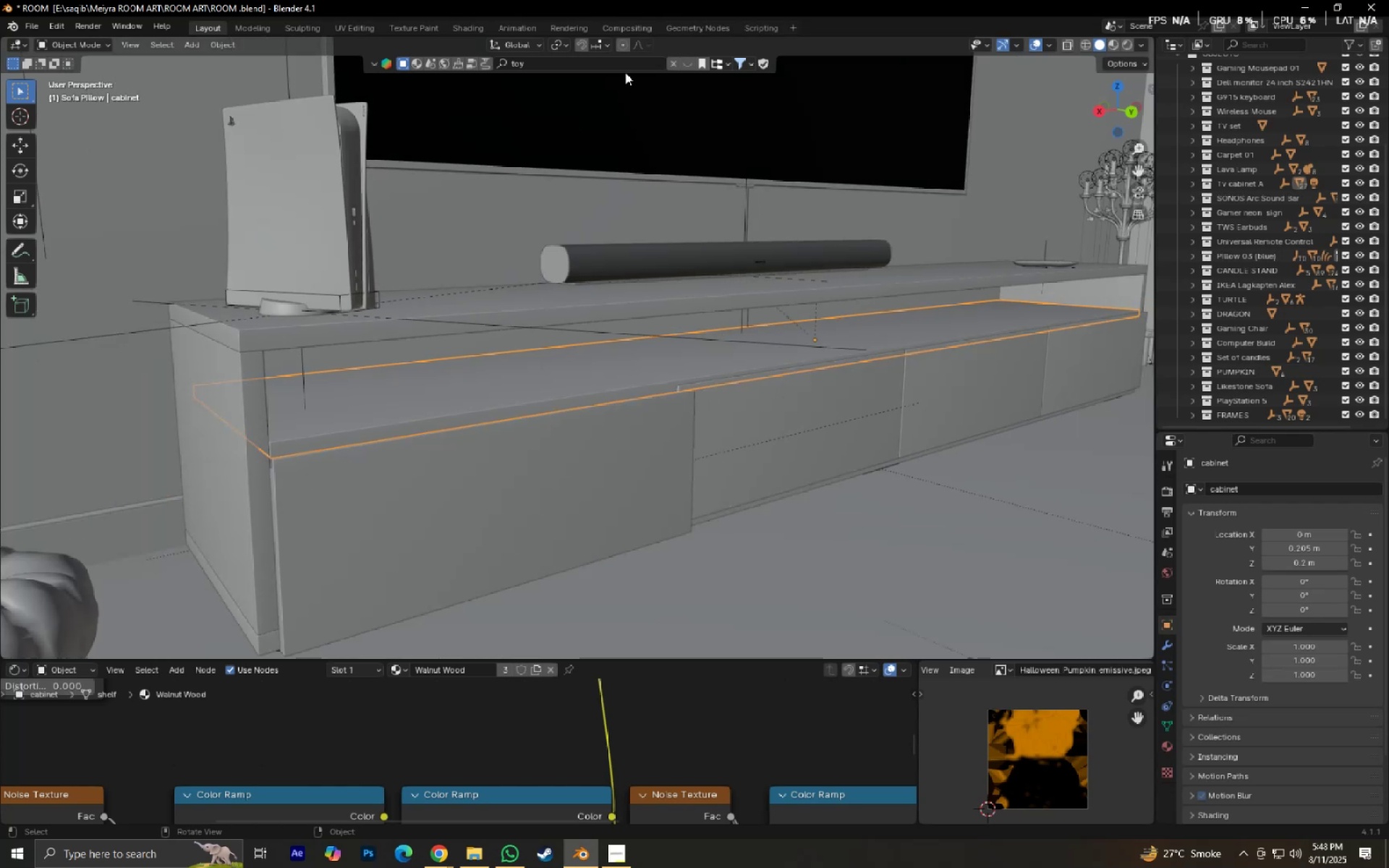 
left_click([618, 61])
 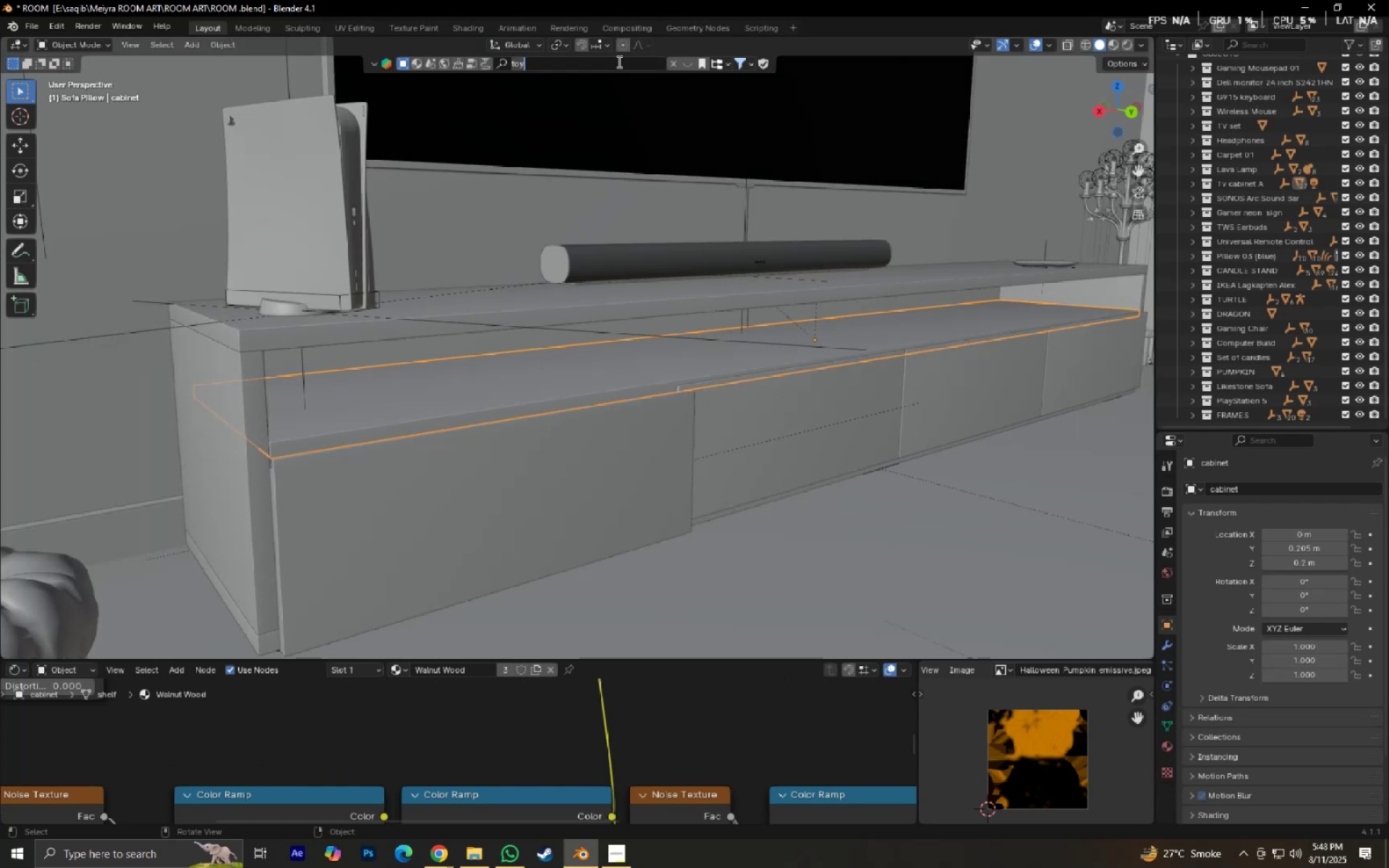 
type(games)
 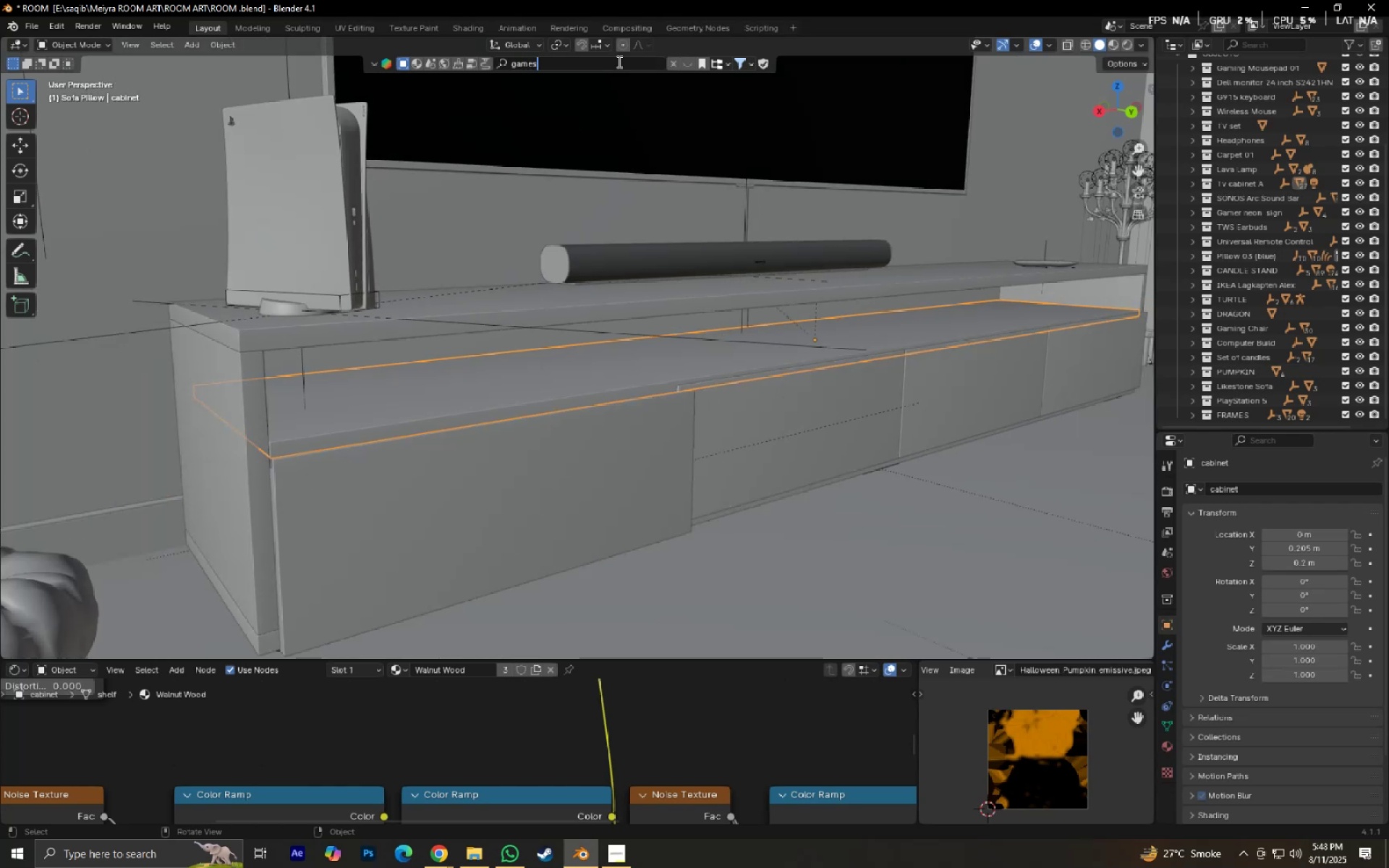 
key(Enter)
 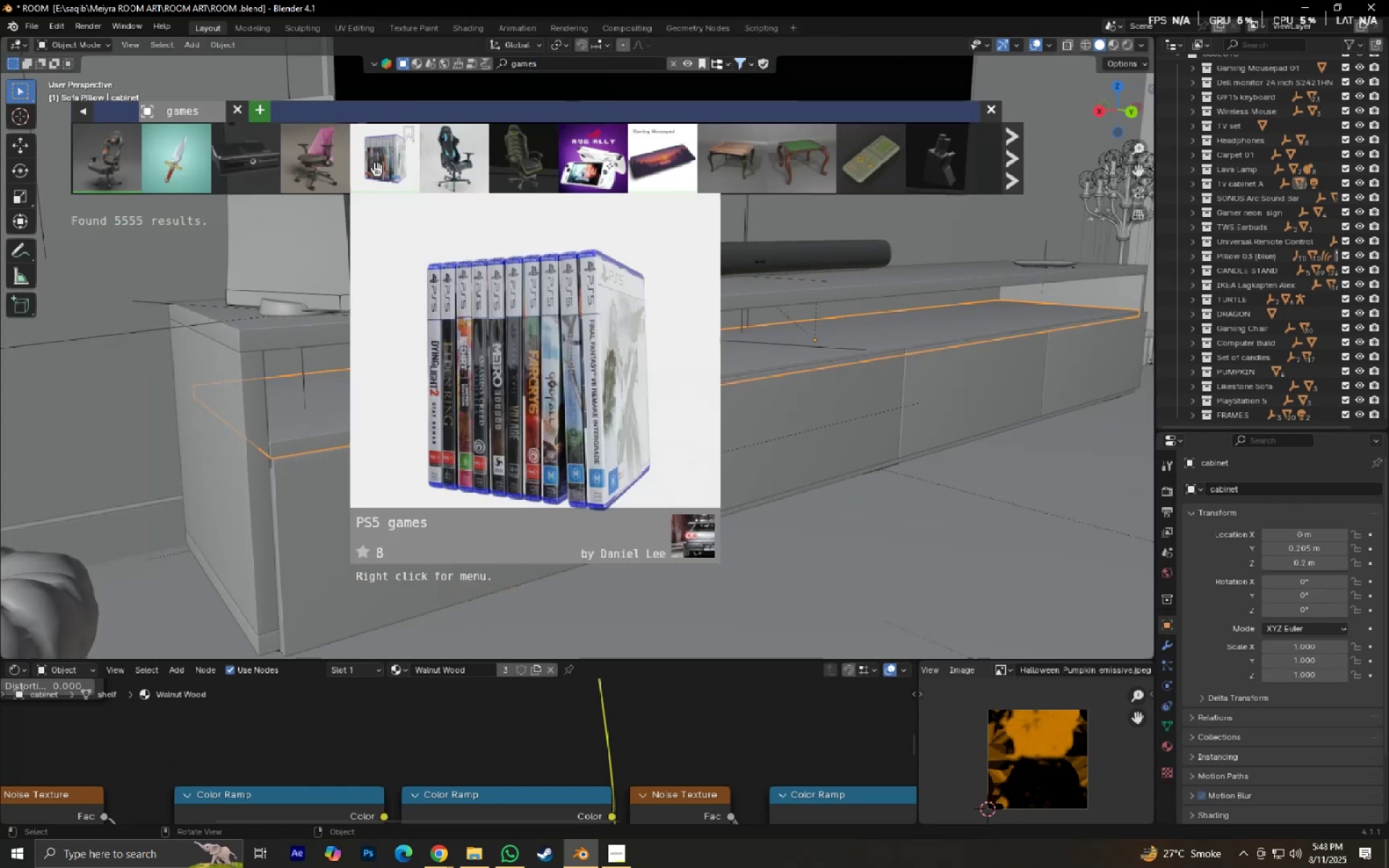 
hold_key(key=ShiftLeft, duration=0.33)
 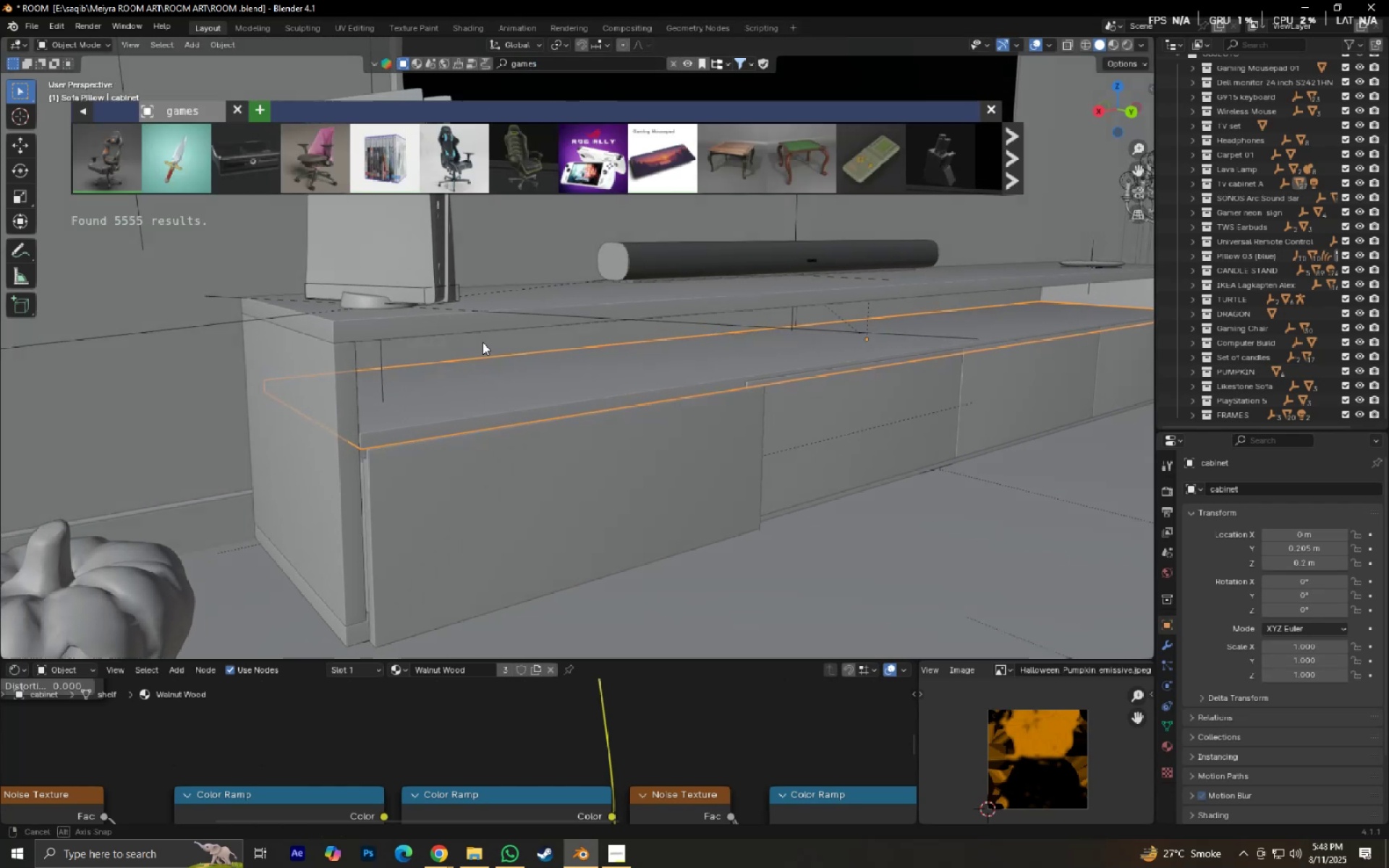 
key(Control+ControlLeft)
 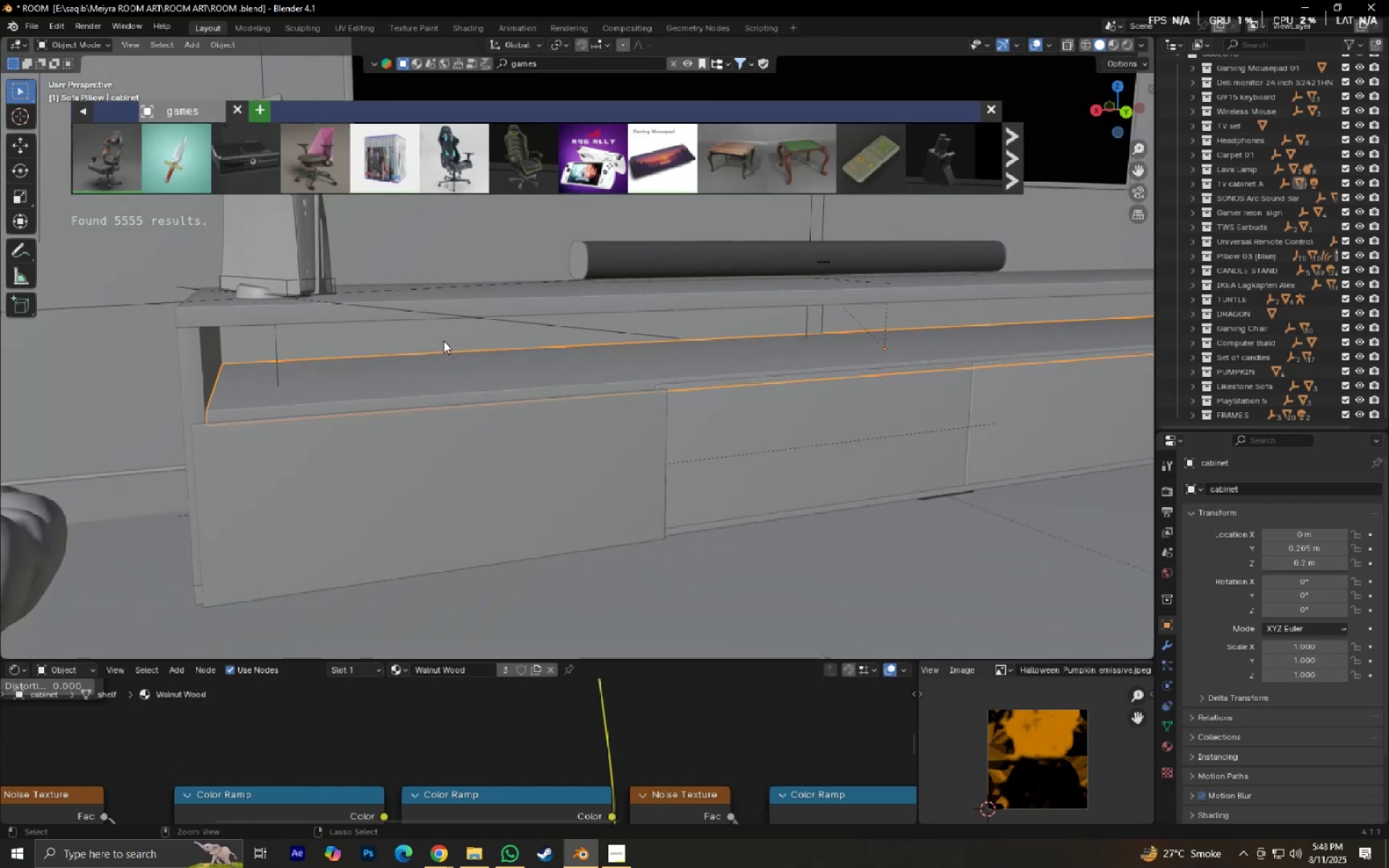 
key(Control+S)
 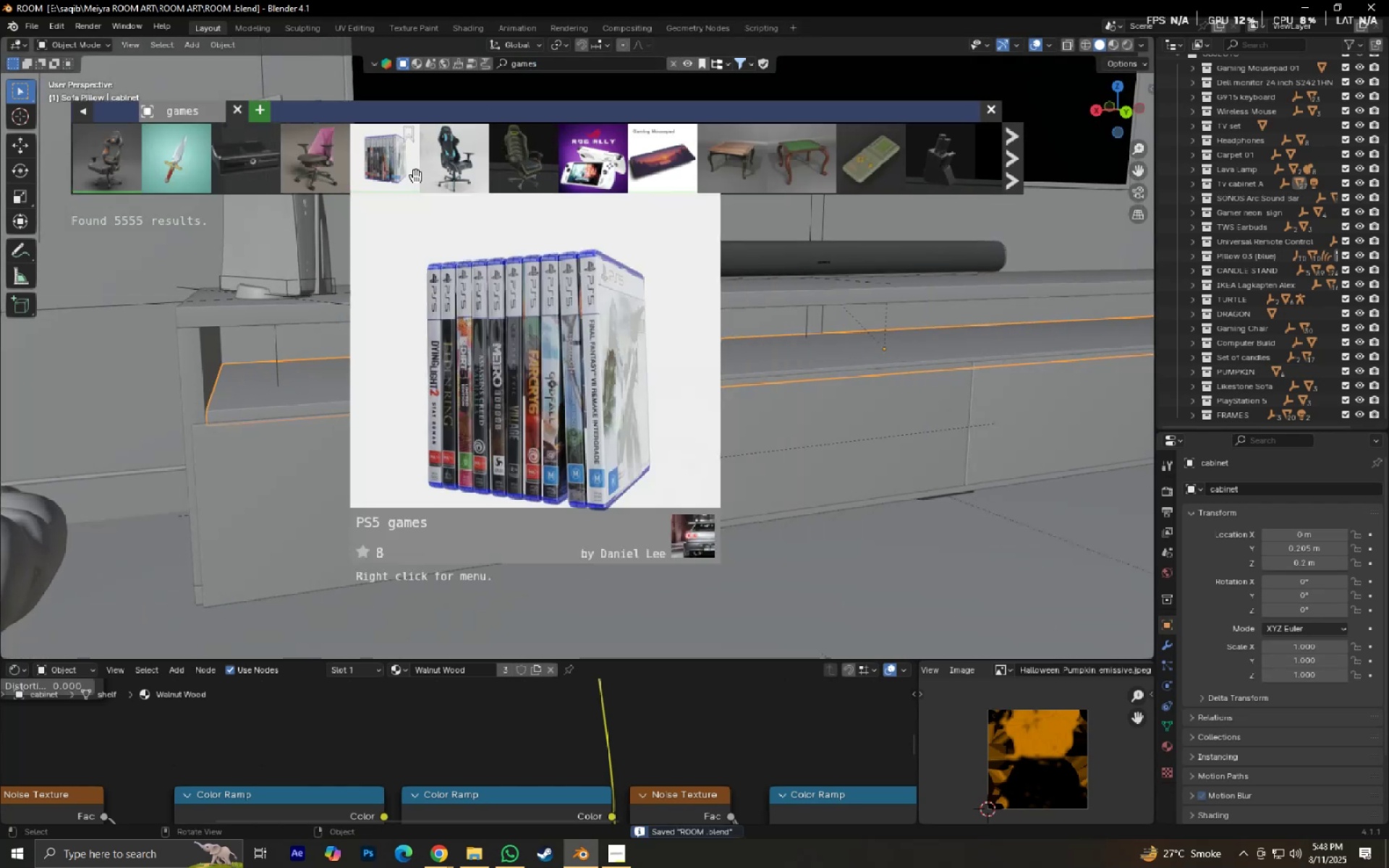 
left_click_drag(start_coordinate=[404, 184], to_coordinate=[276, 389])
 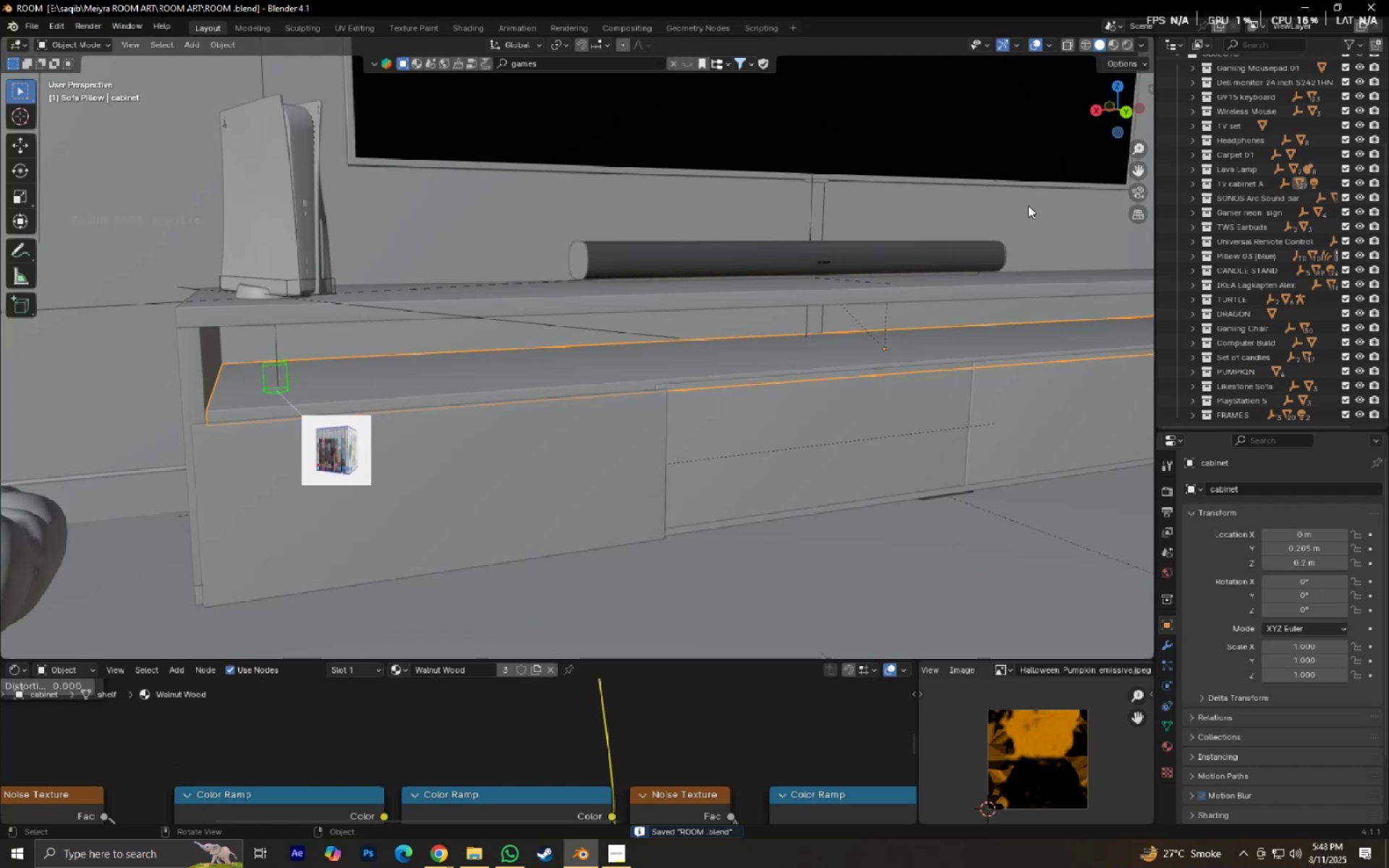 
mouse_move([647, 276])
 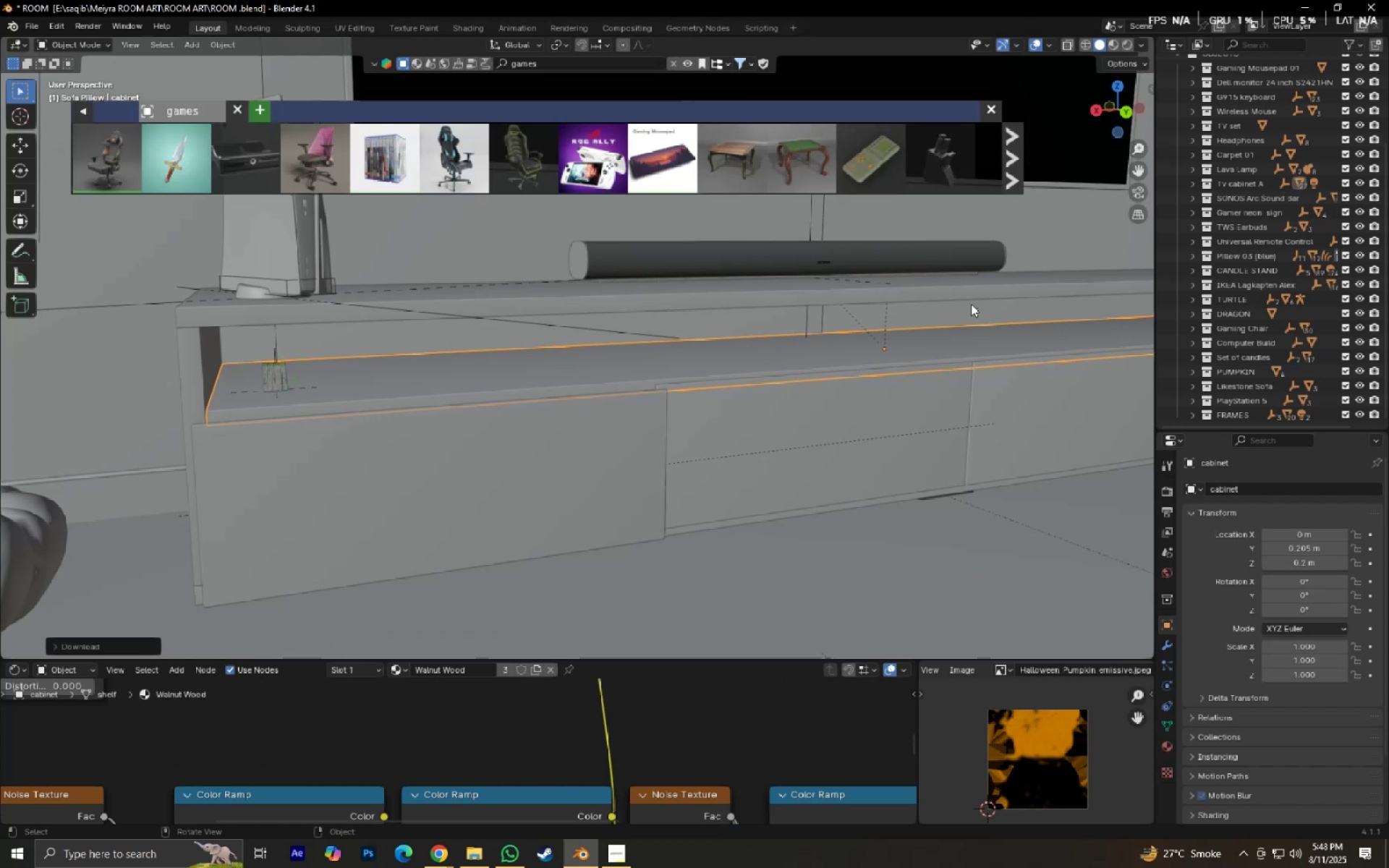 
mouse_move([608, 165])
 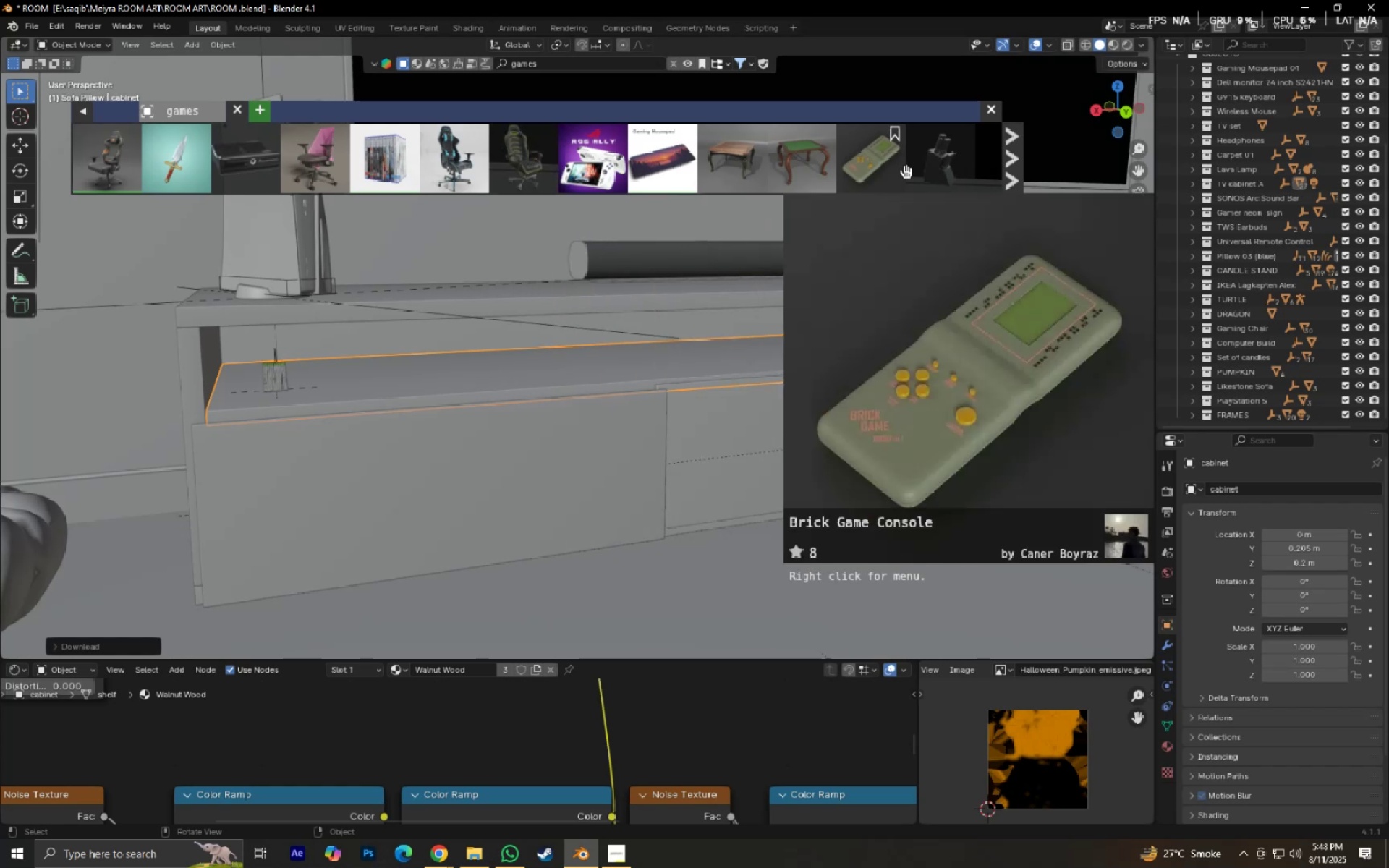 
left_click([989, 113])
 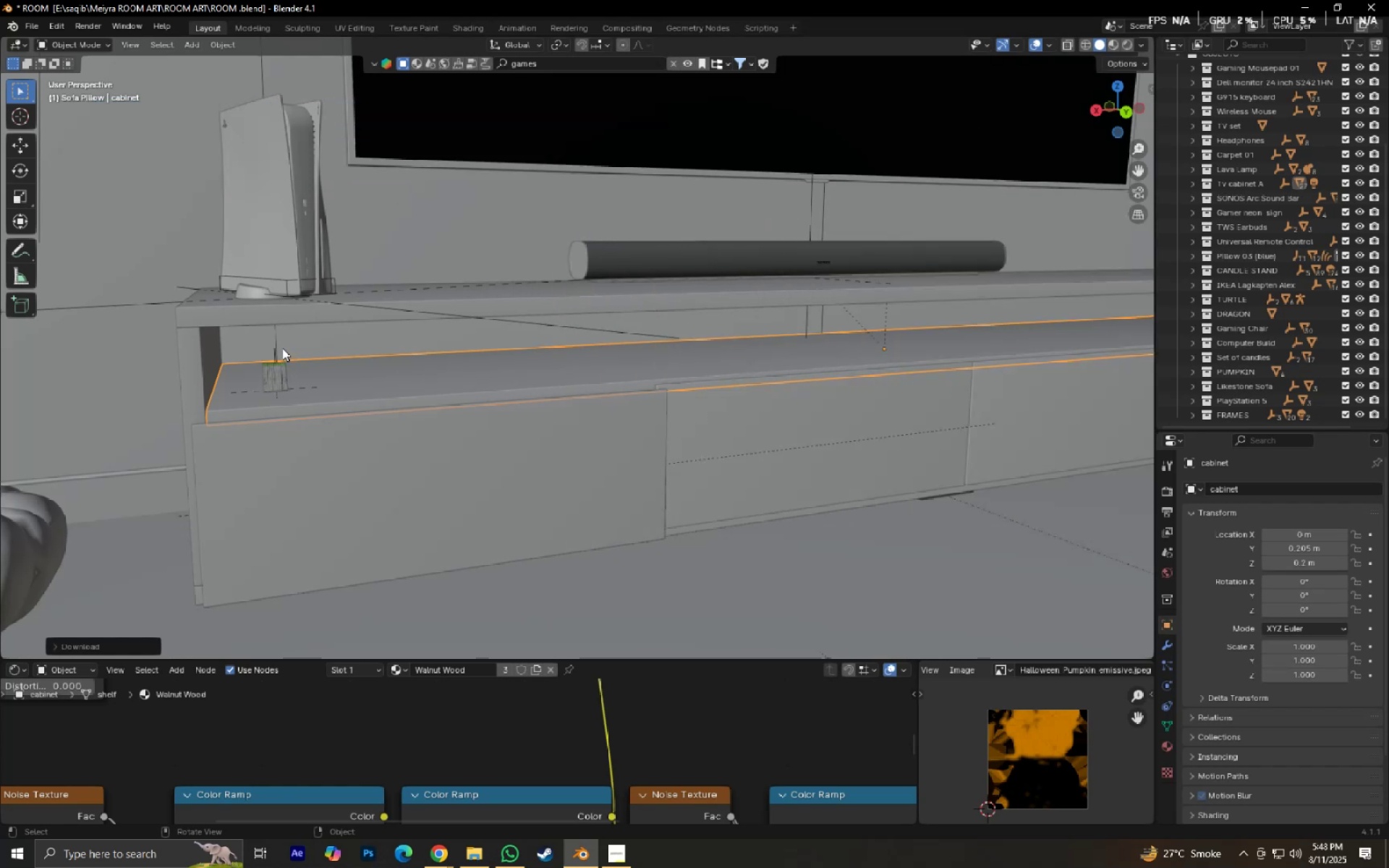 
double_click([276, 349])
 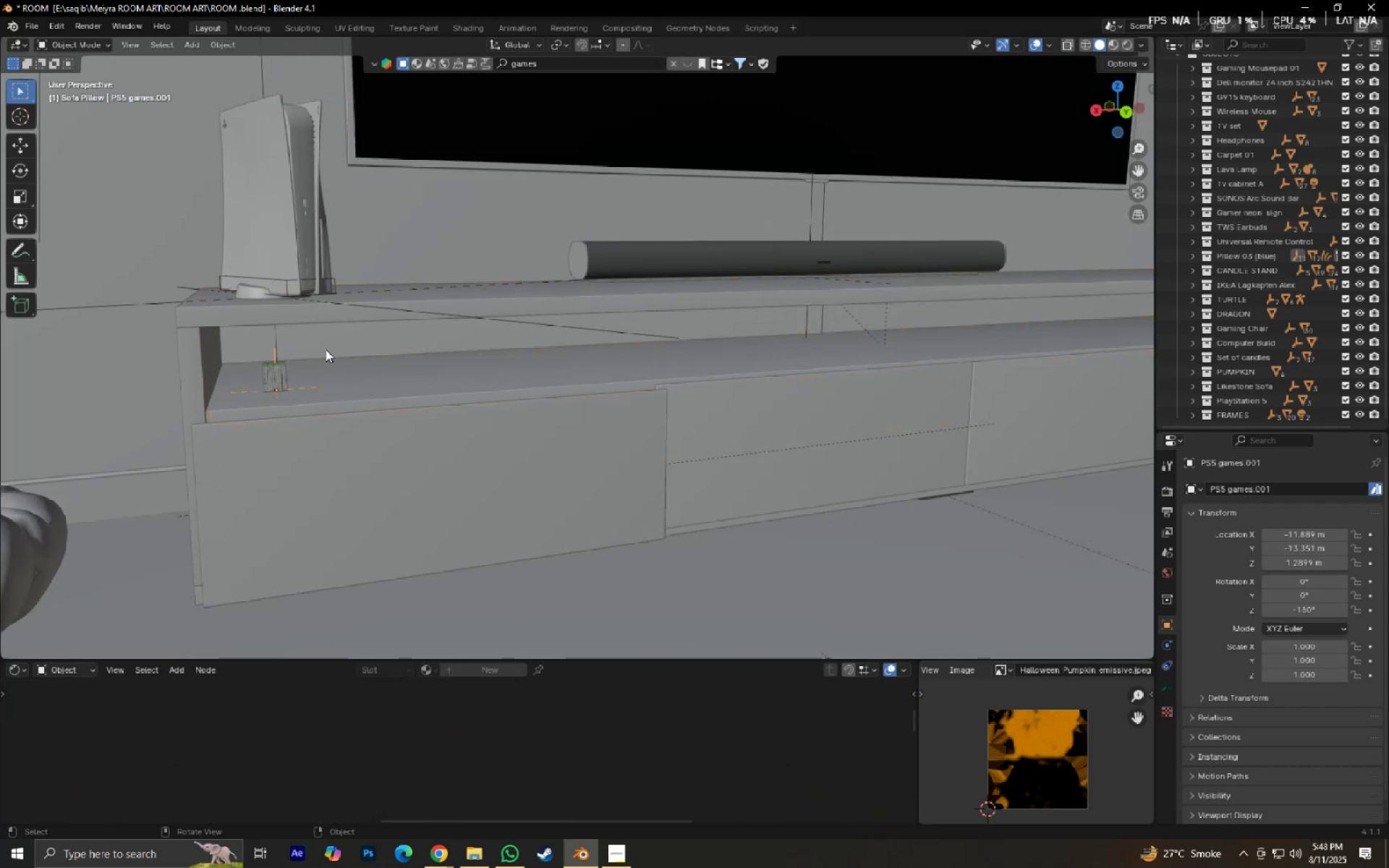 
key(S)
 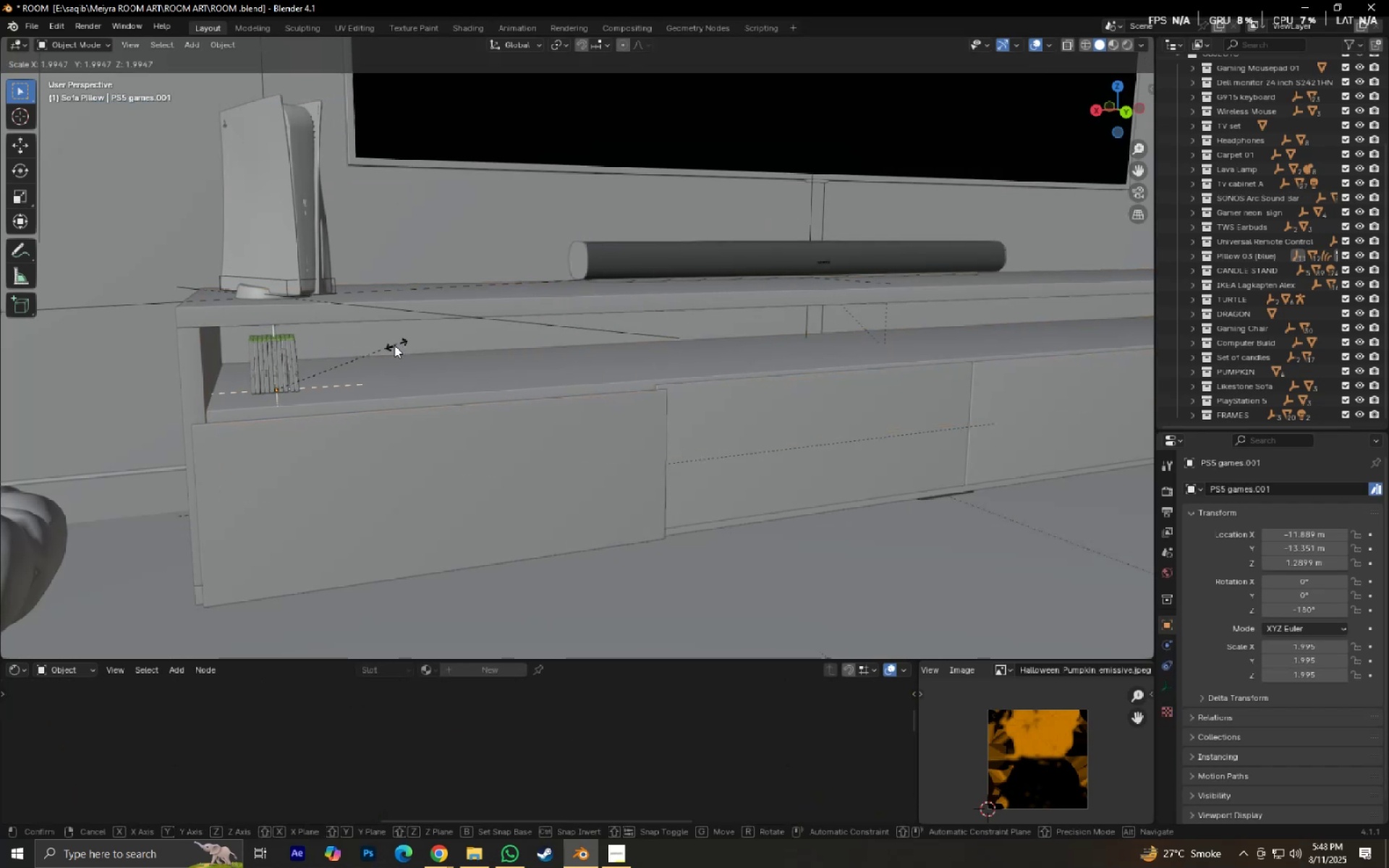 
left_click([392, 346])
 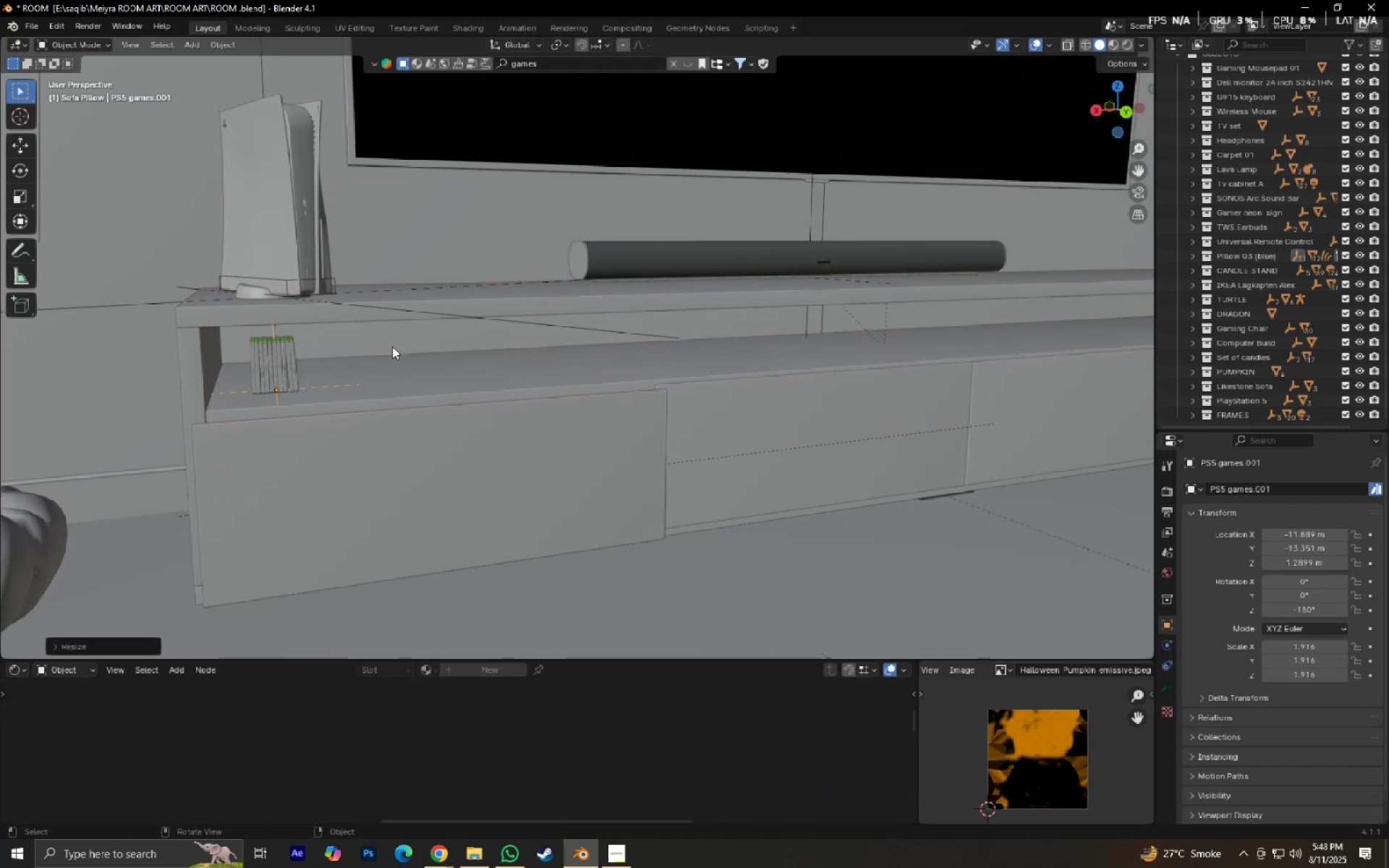 
type(rz)
 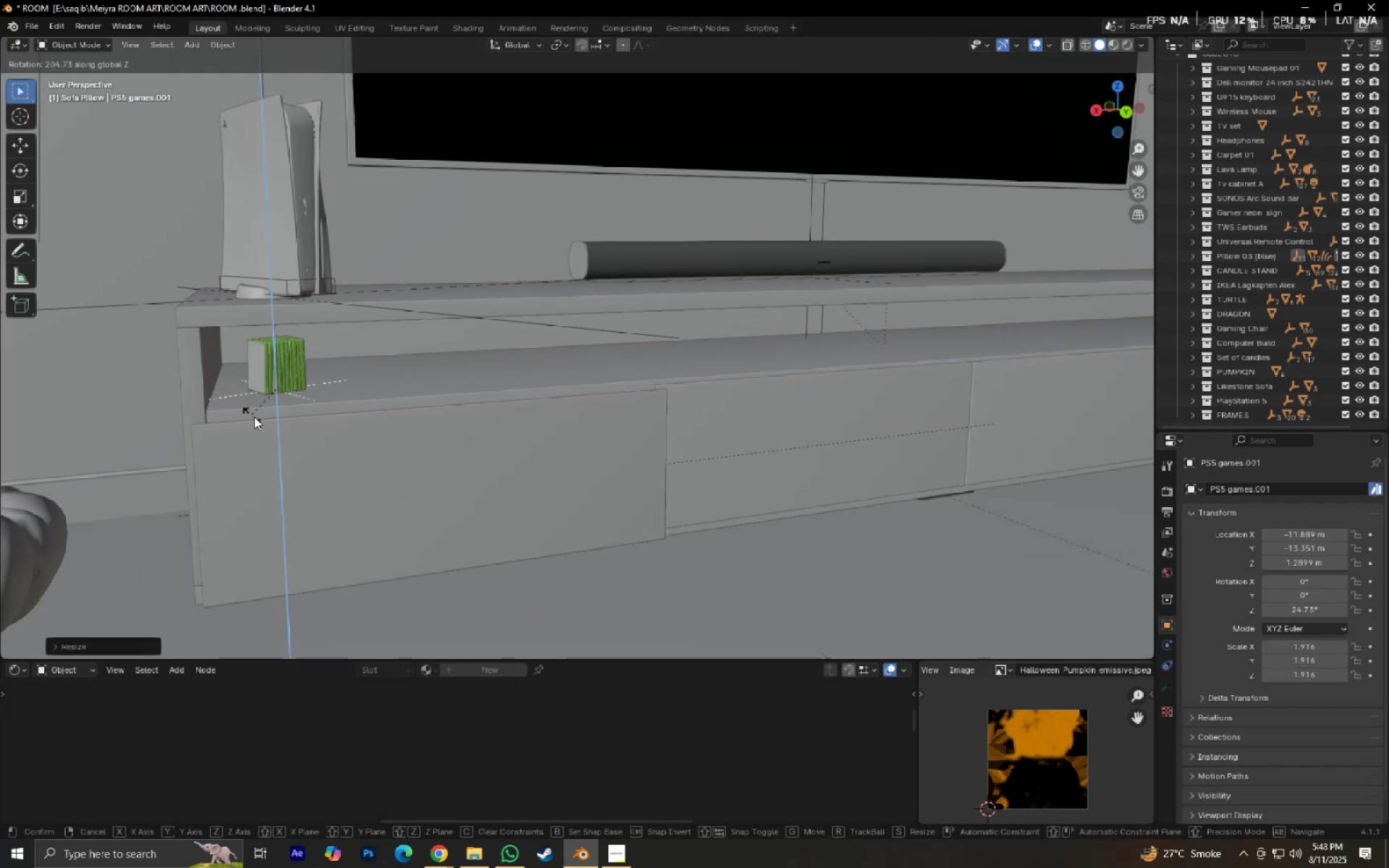 
right_click([255, 418])
 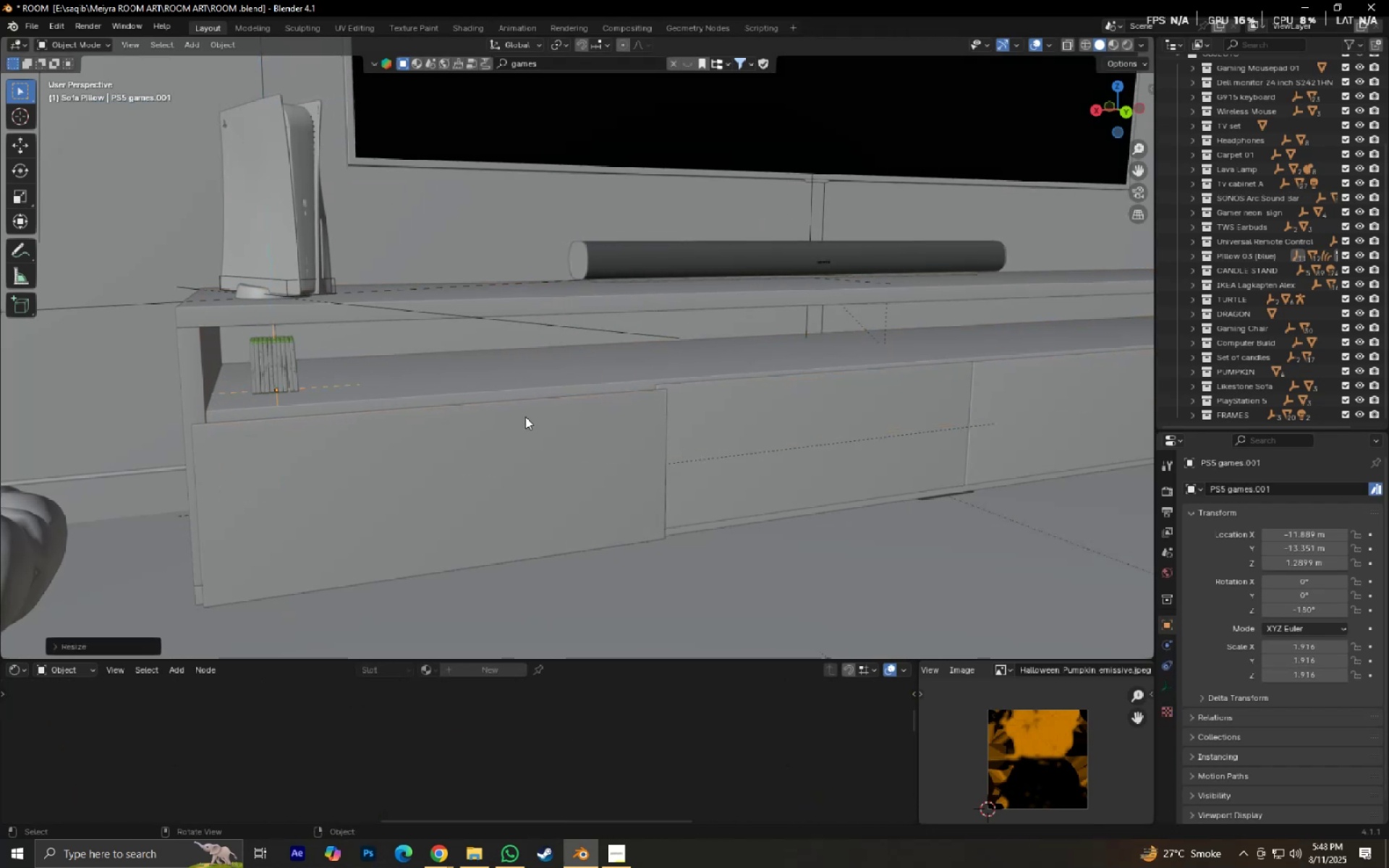 
key(Numpad0)
 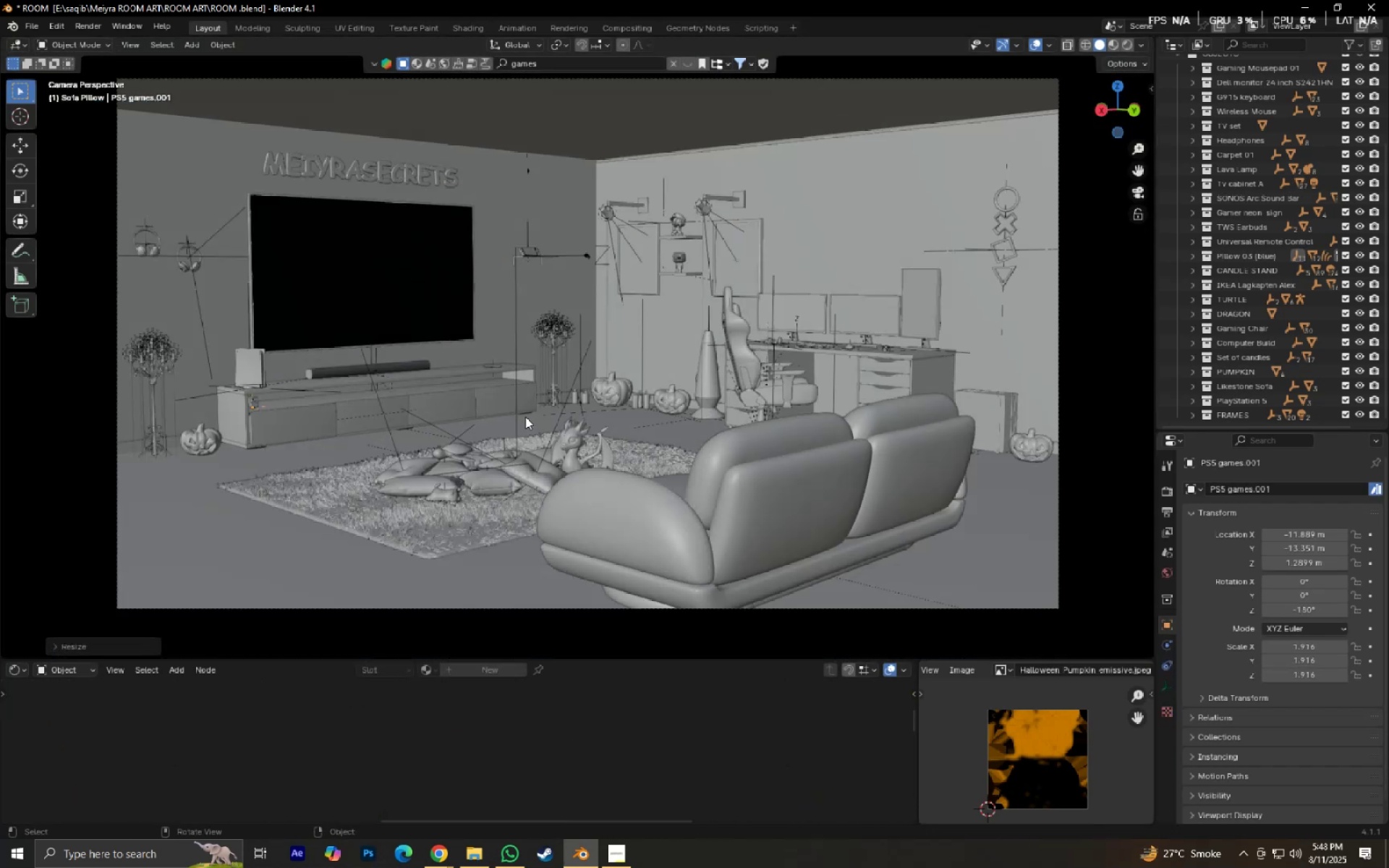 
hold_key(key=ShiftLeft, duration=0.37)
 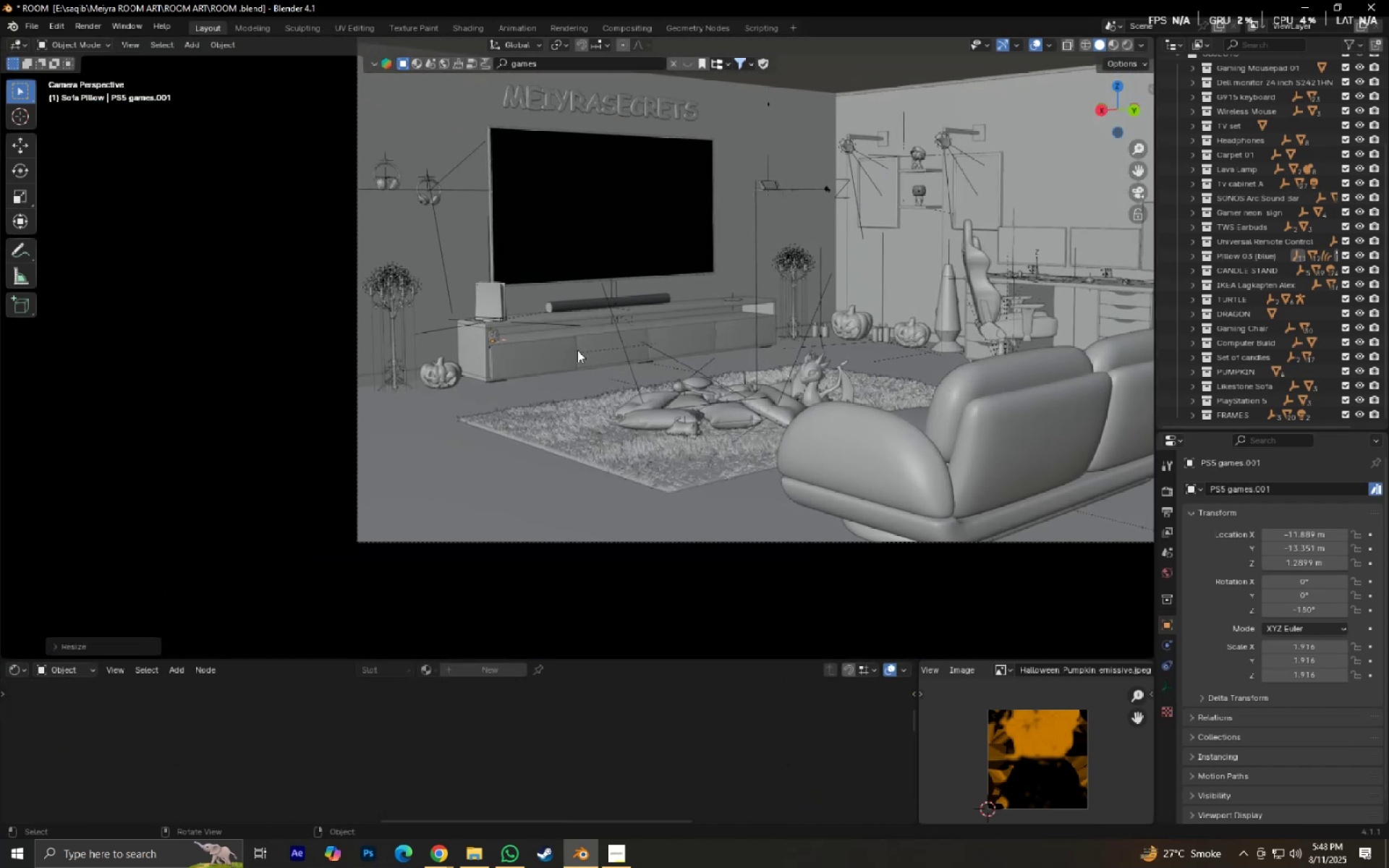 
scroll: coordinate [546, 371], scroll_direction: up, amount: 6.0
 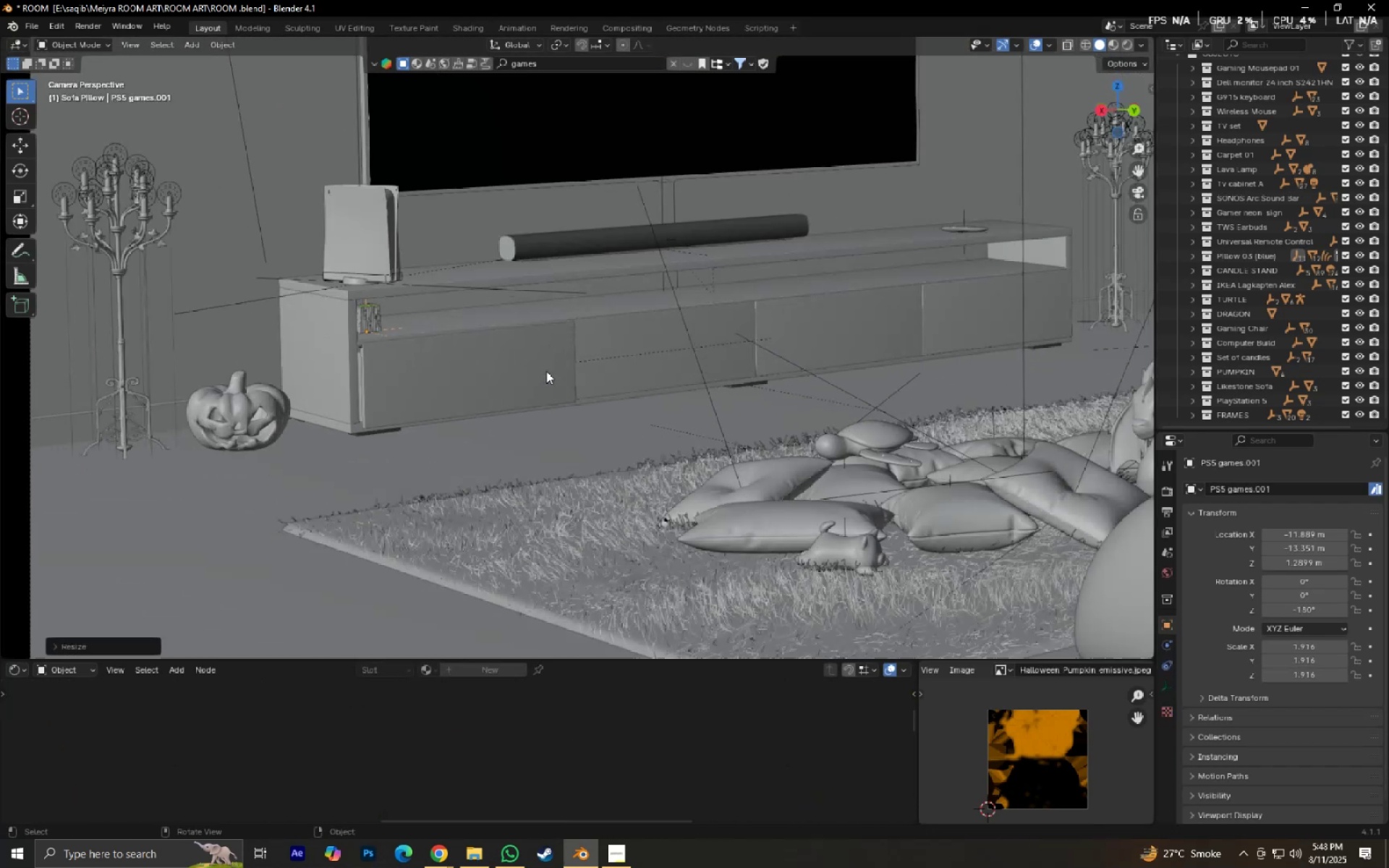 
hold_key(key=ShiftLeft, duration=0.31)
 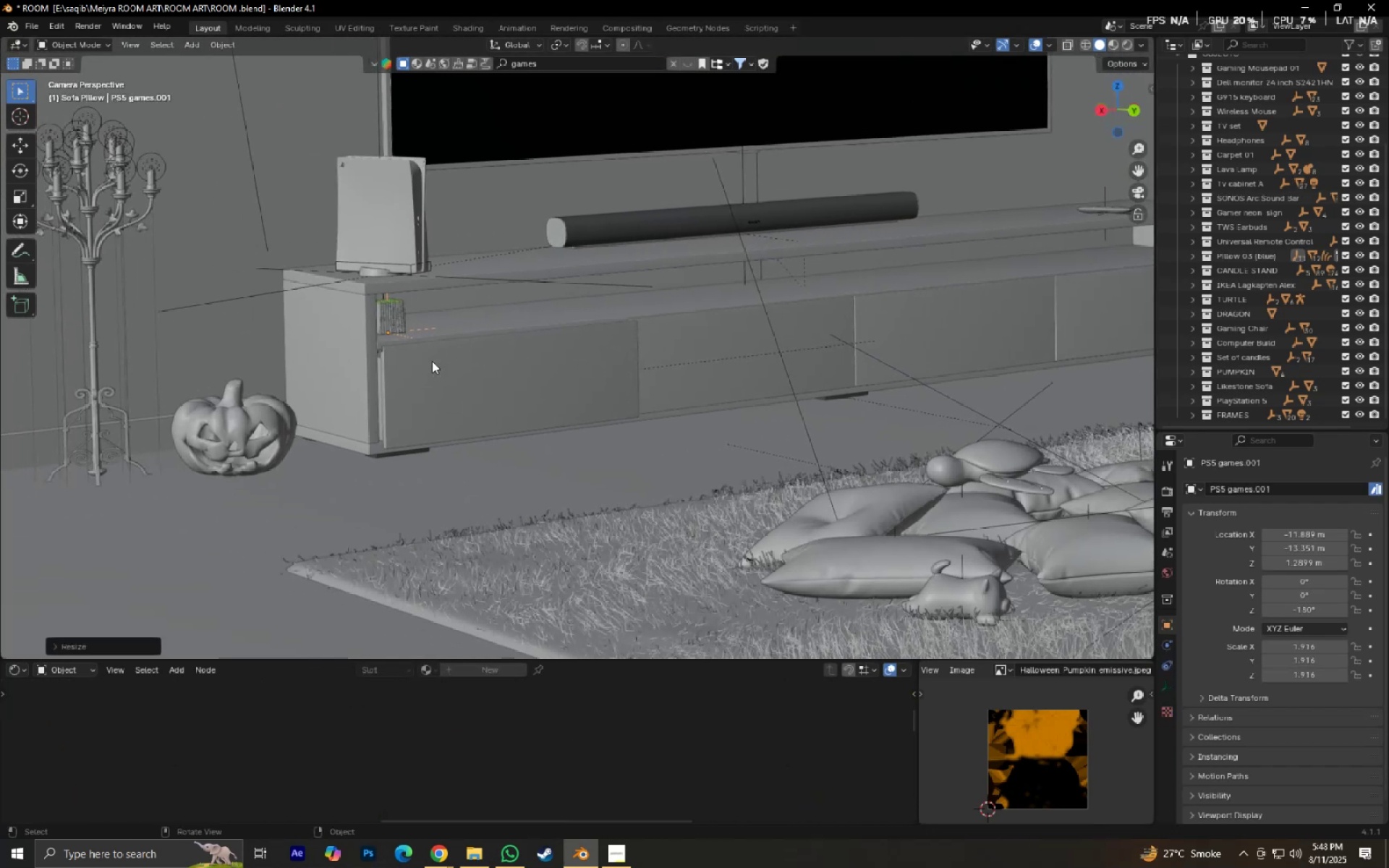 
scroll: coordinate [419, 368], scroll_direction: up, amount: 3.0
 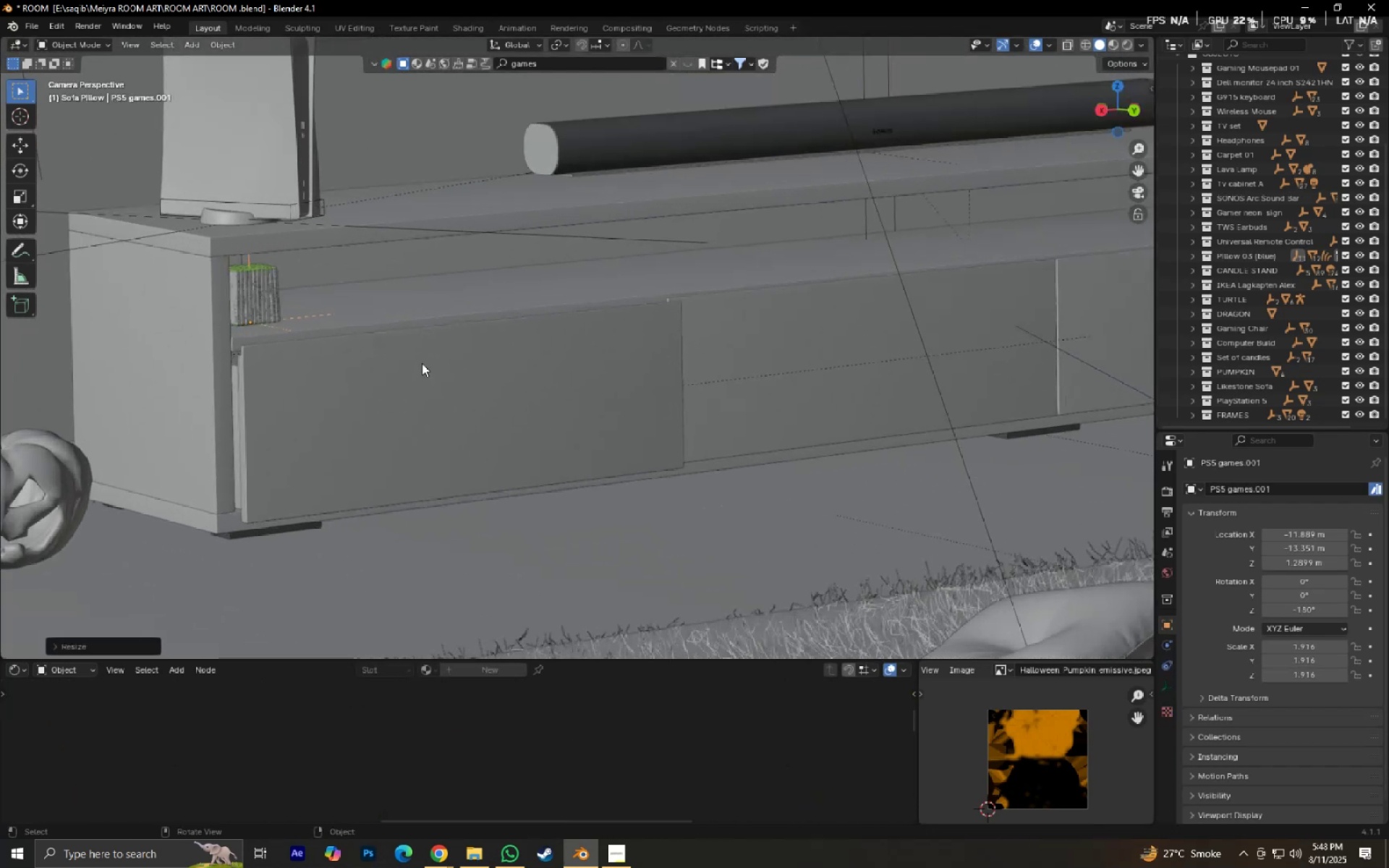 
key(S)
 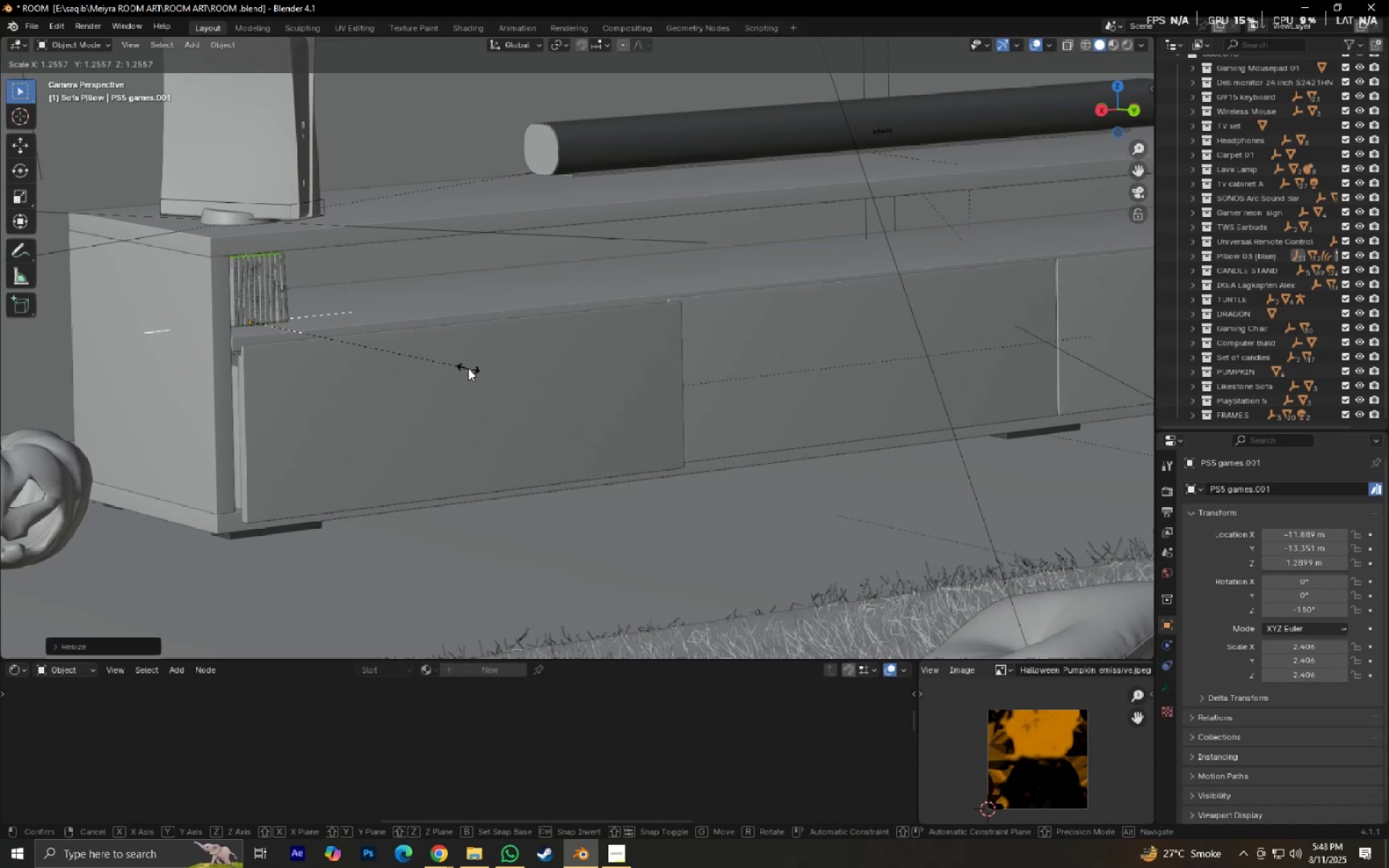 
left_click([468, 368])
 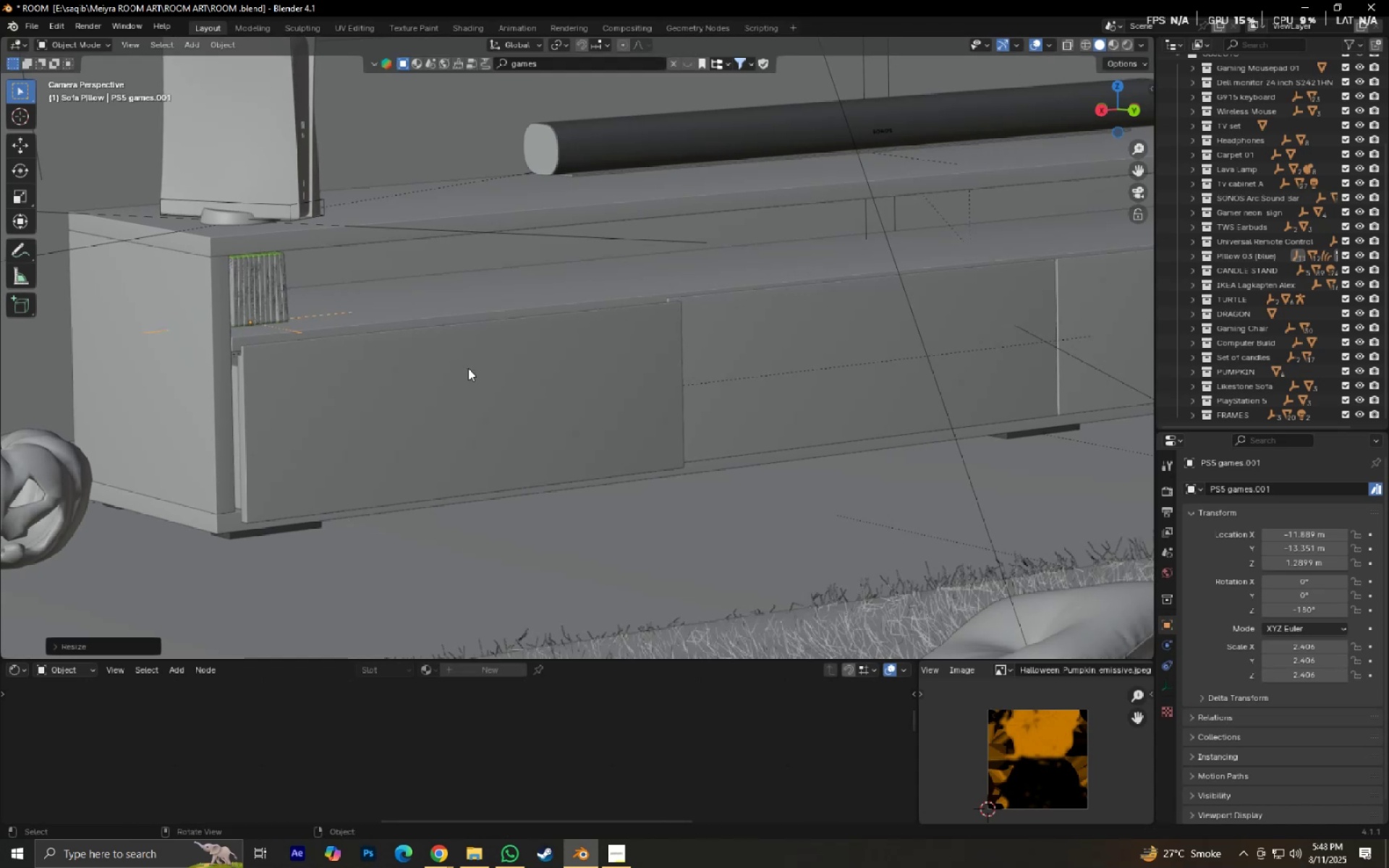 
type(gxy)
 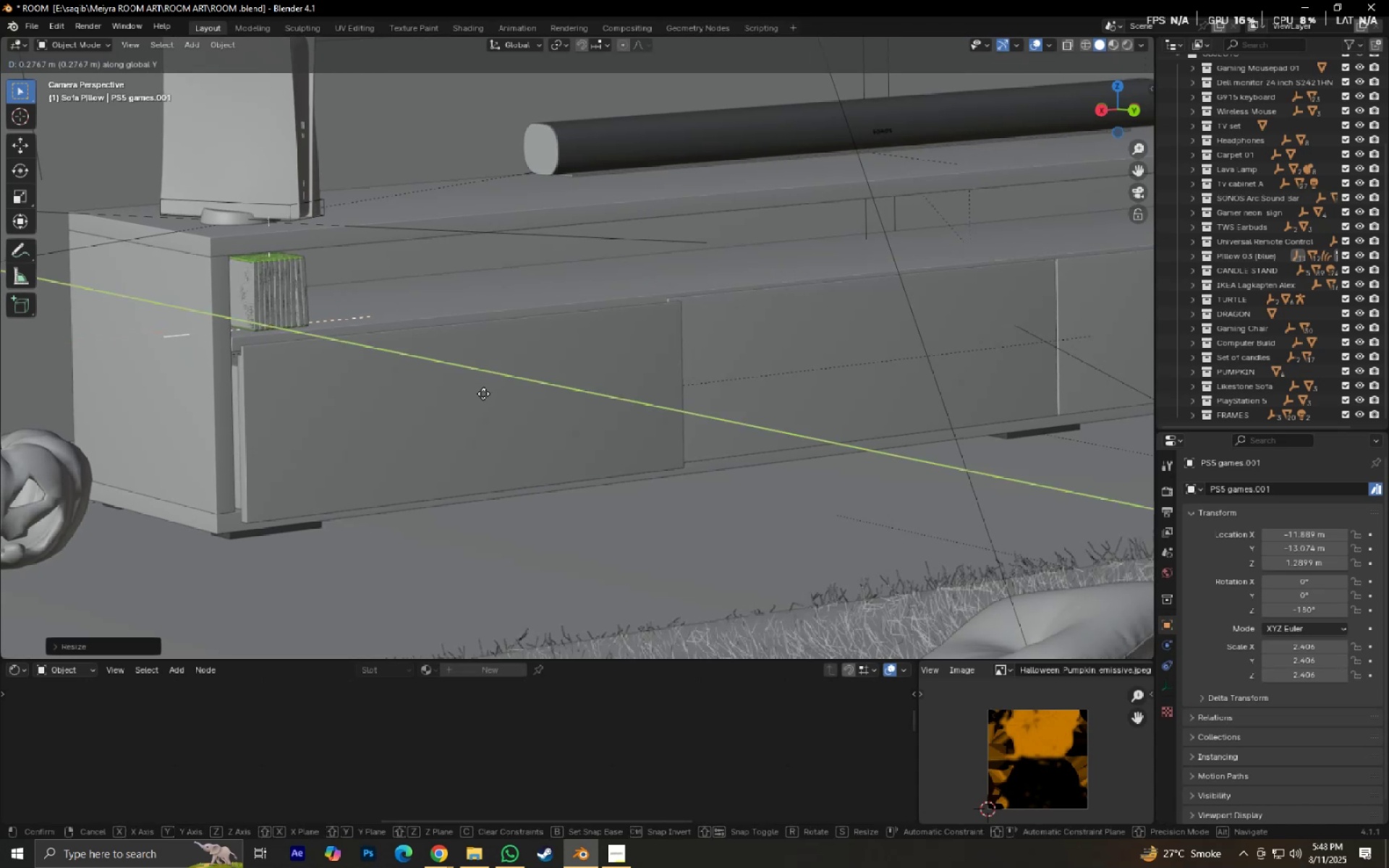 
left_click([483, 393])
 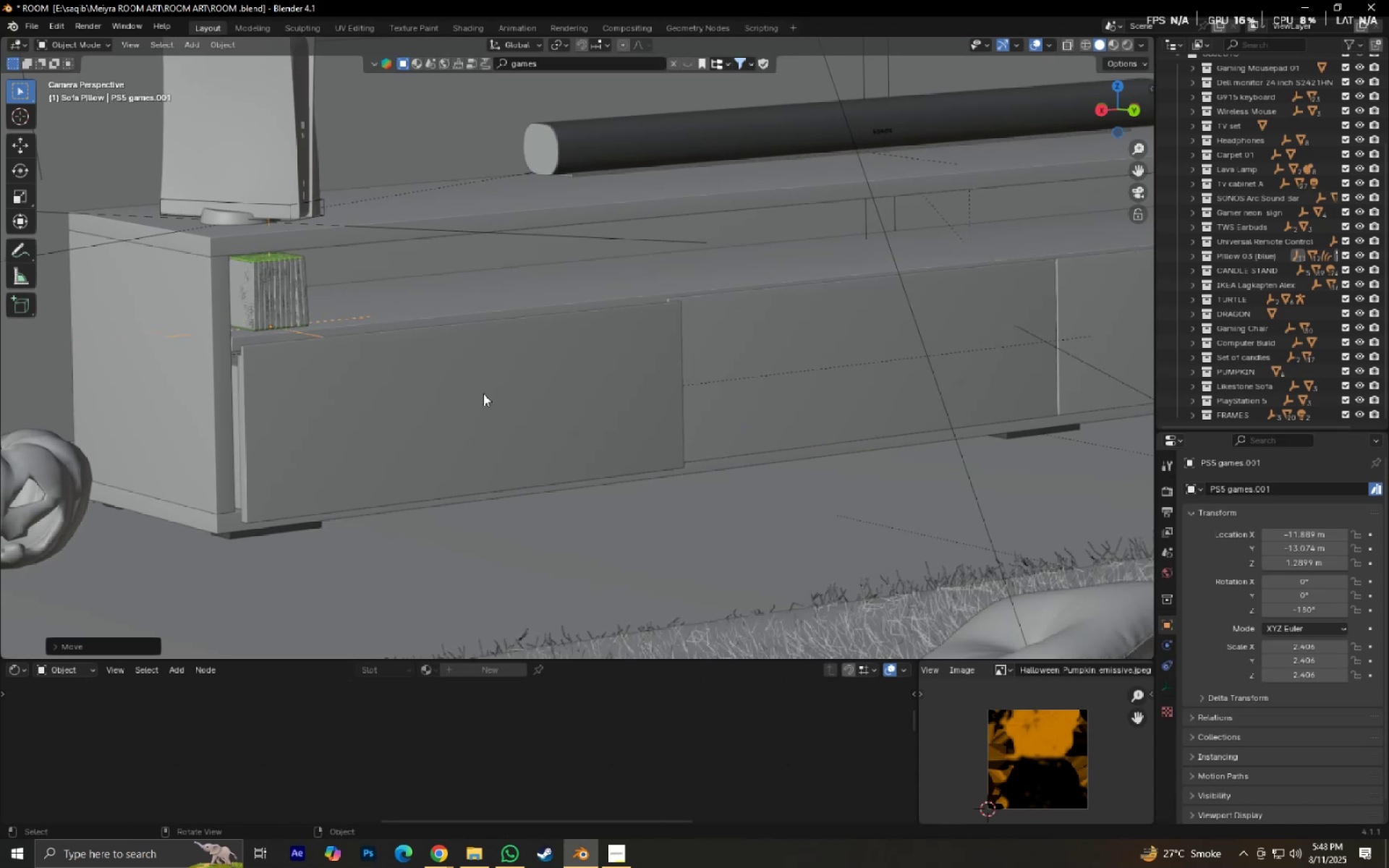 
type(gx)
 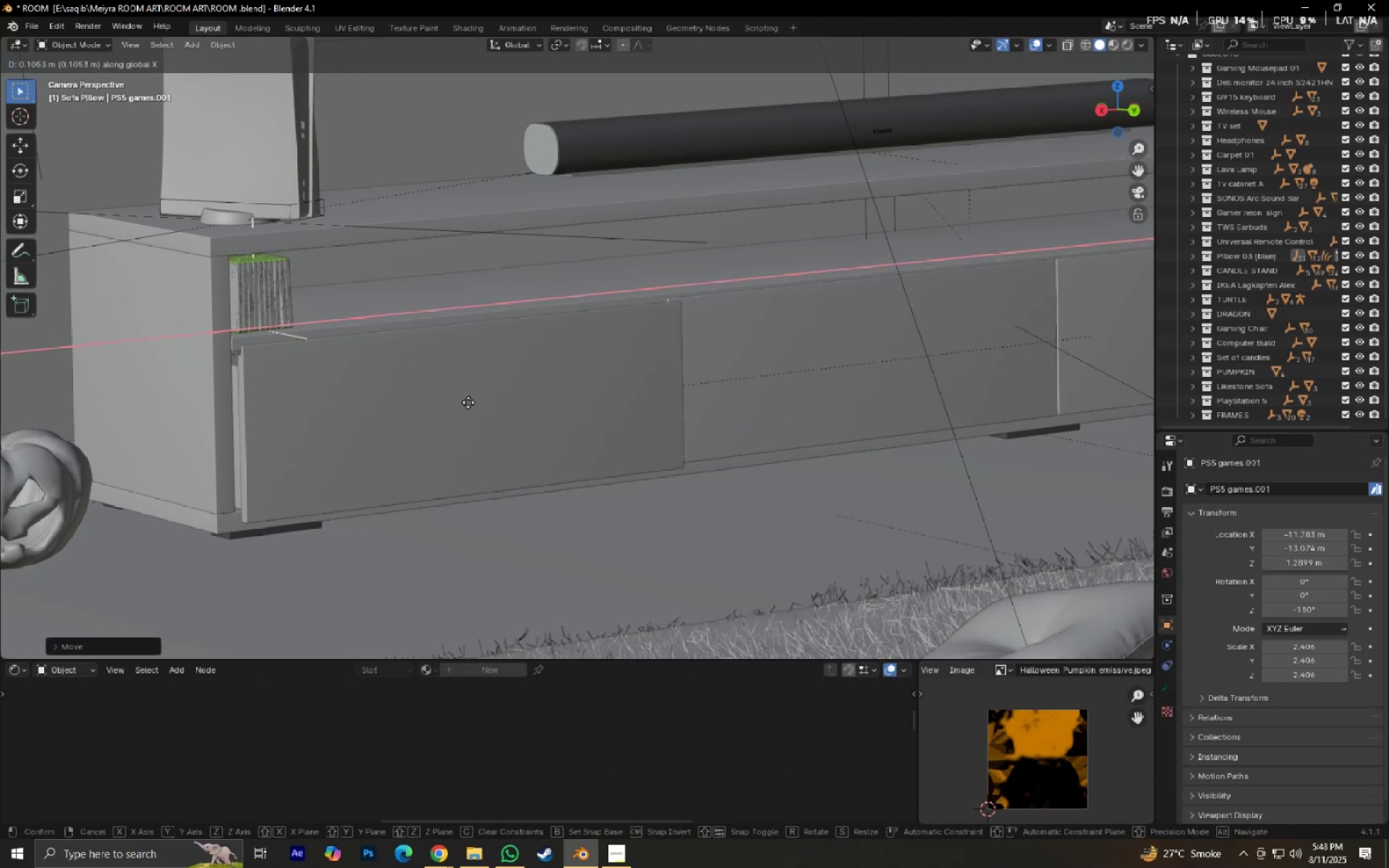 
left_click([468, 402])
 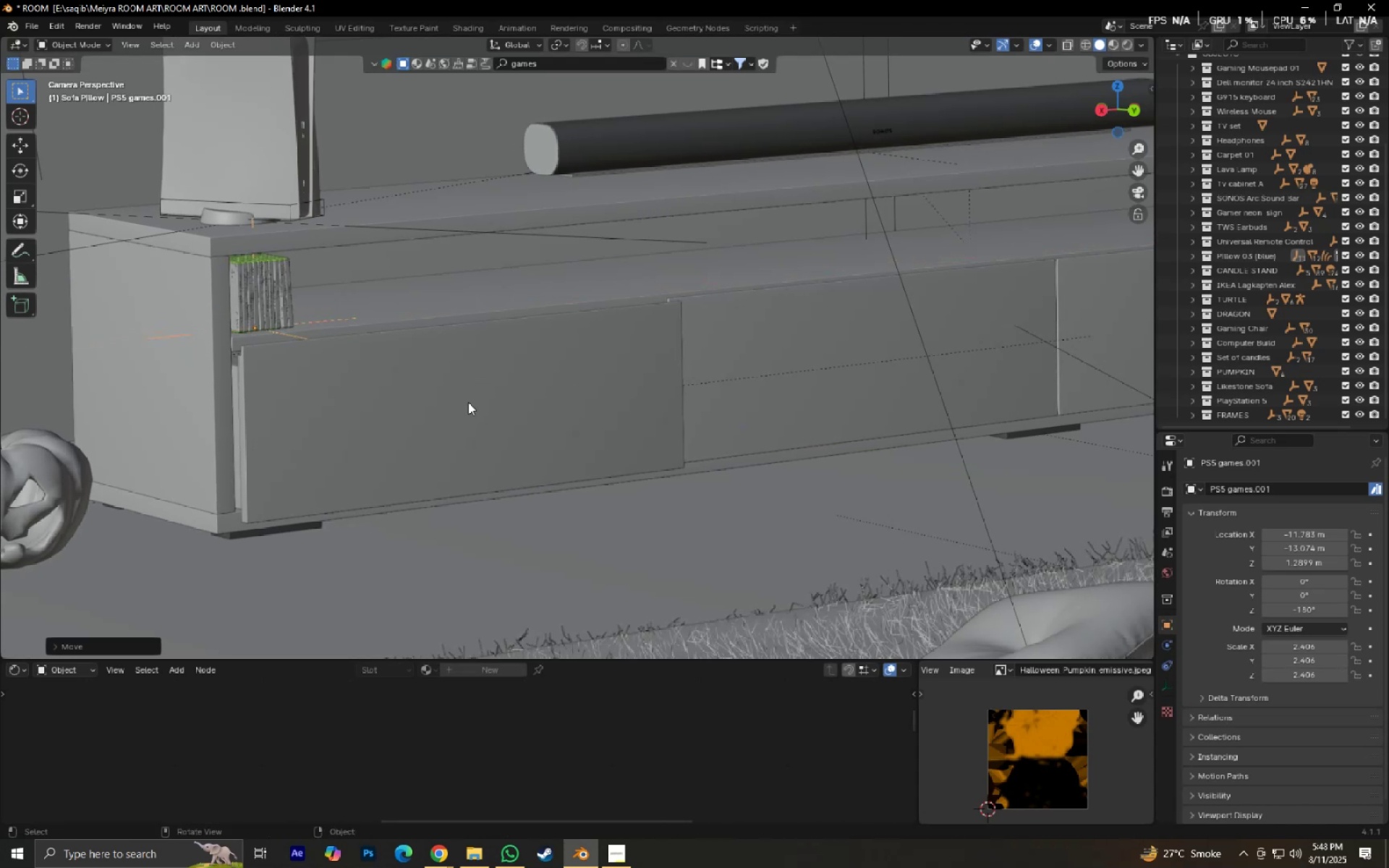 
key(S)
 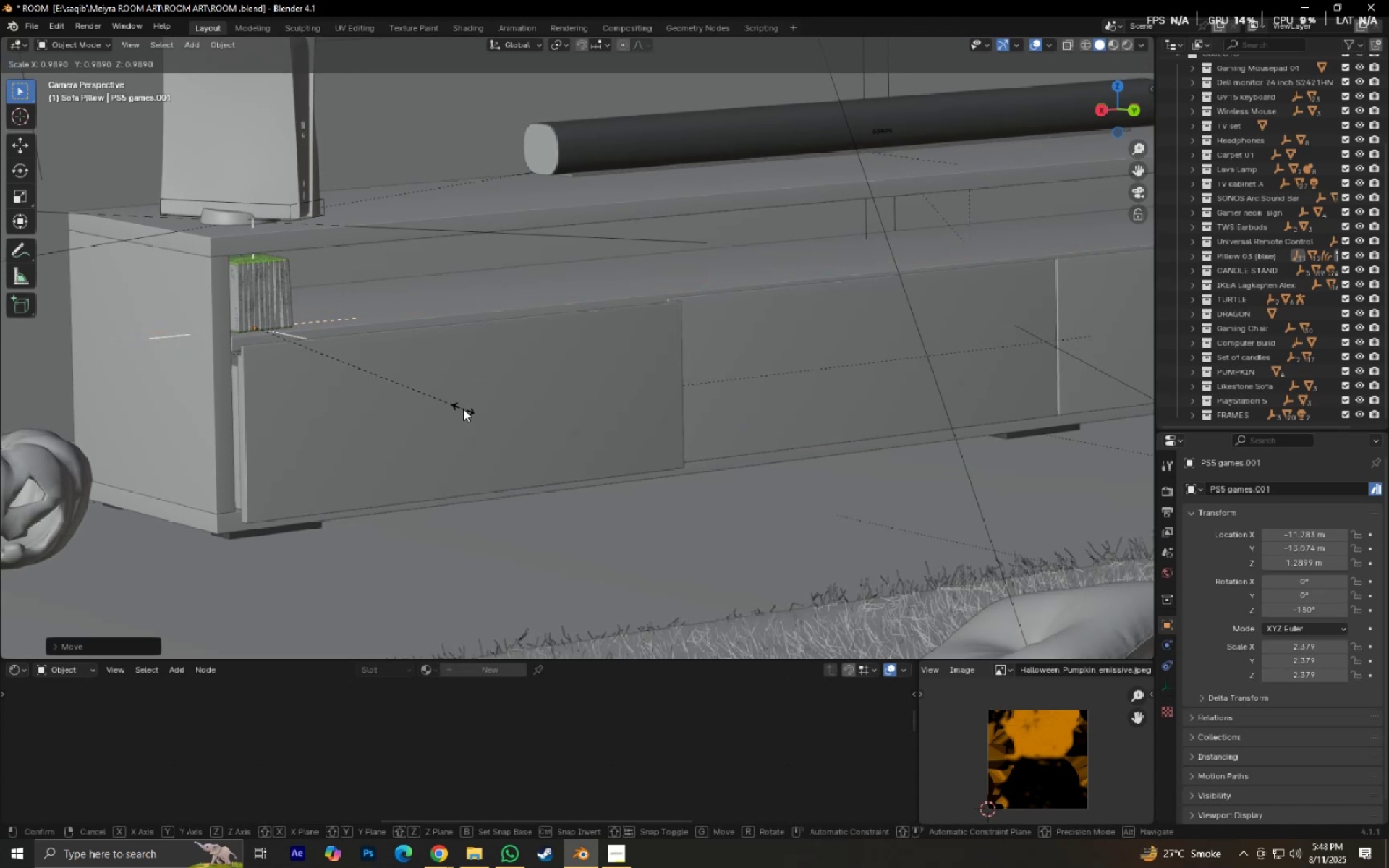 
right_click([465, 409])
 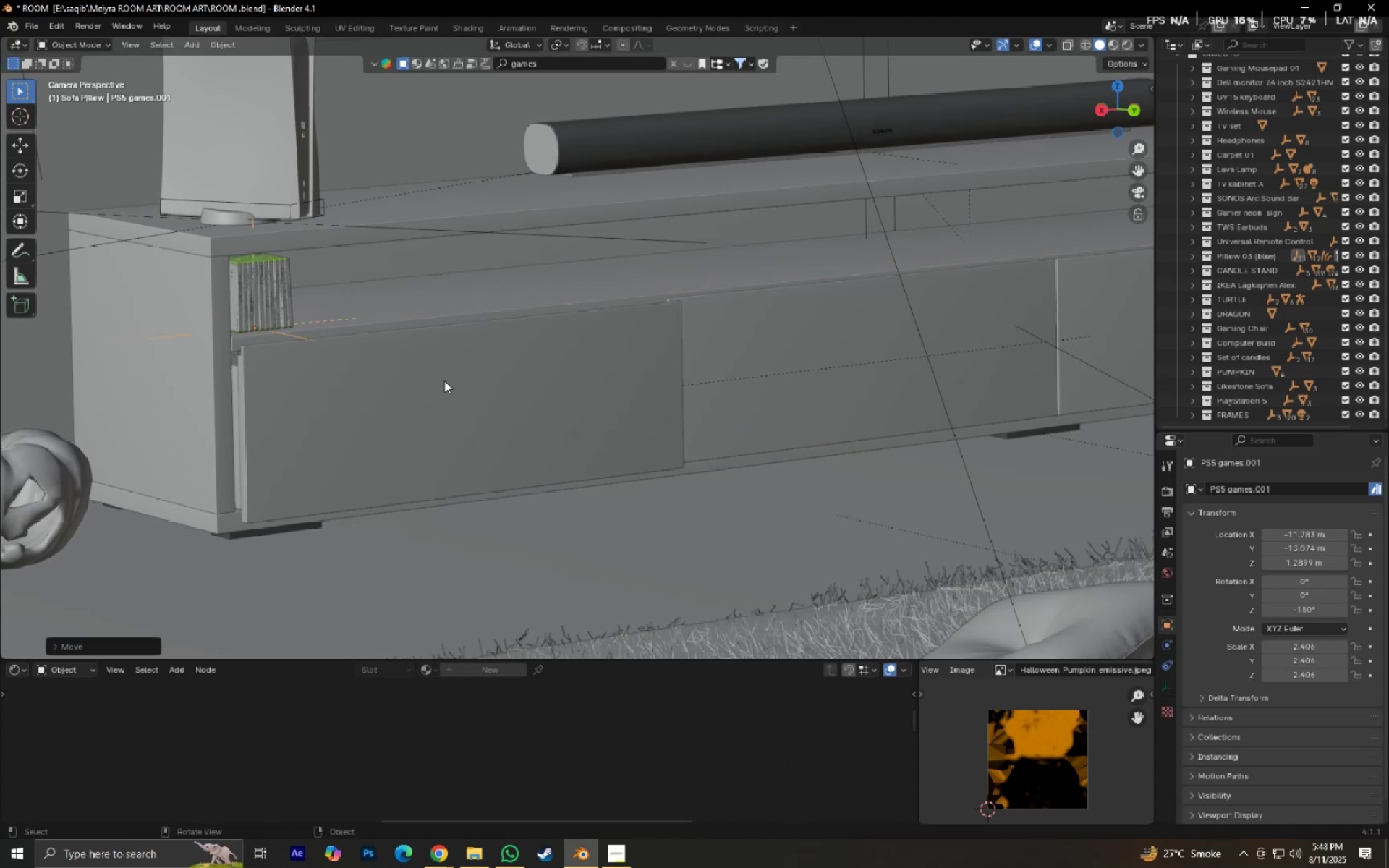 
scroll: coordinate [444, 380], scroll_direction: up, amount: 3.0
 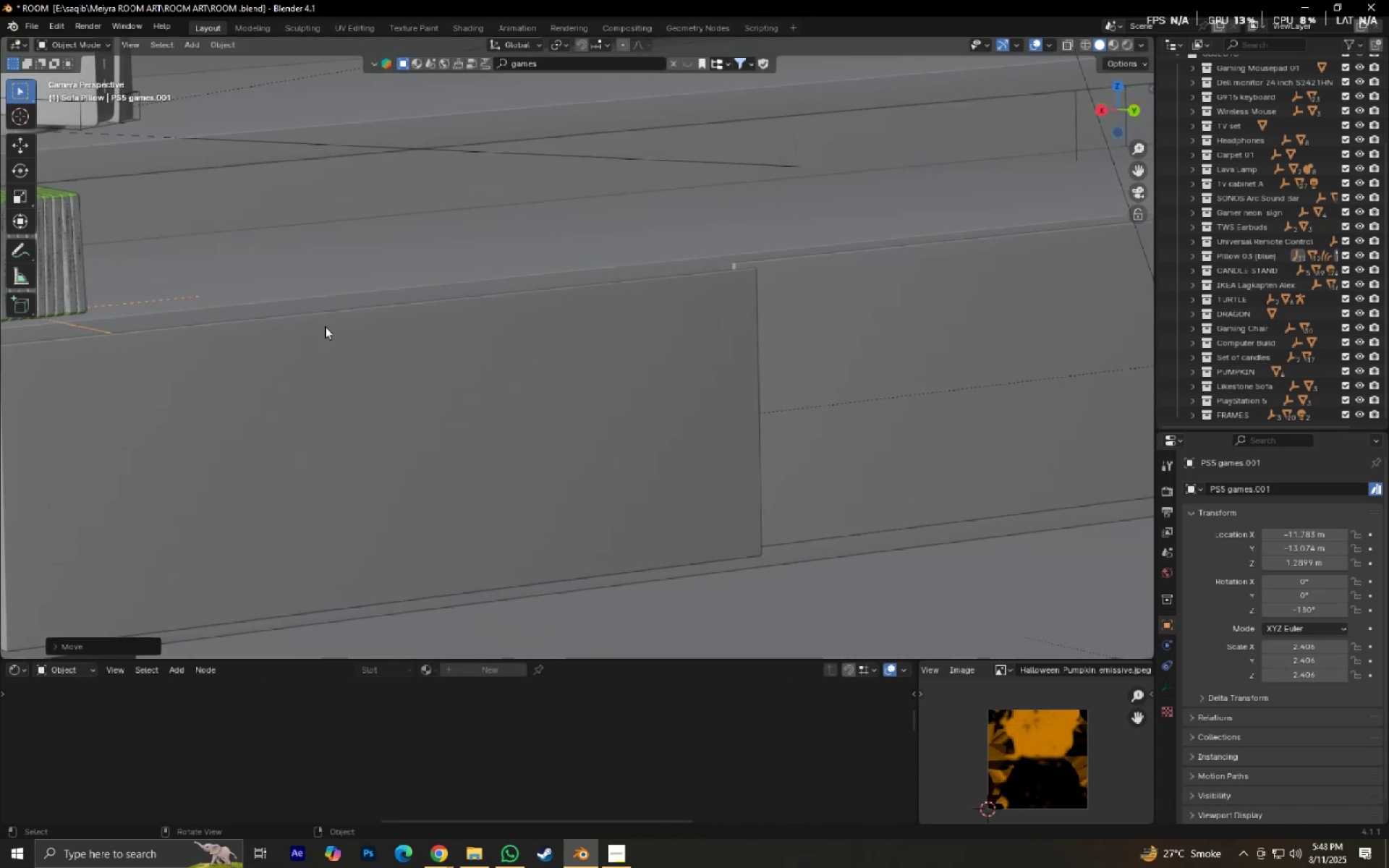 
hold_key(key=ShiftLeft, duration=0.42)
 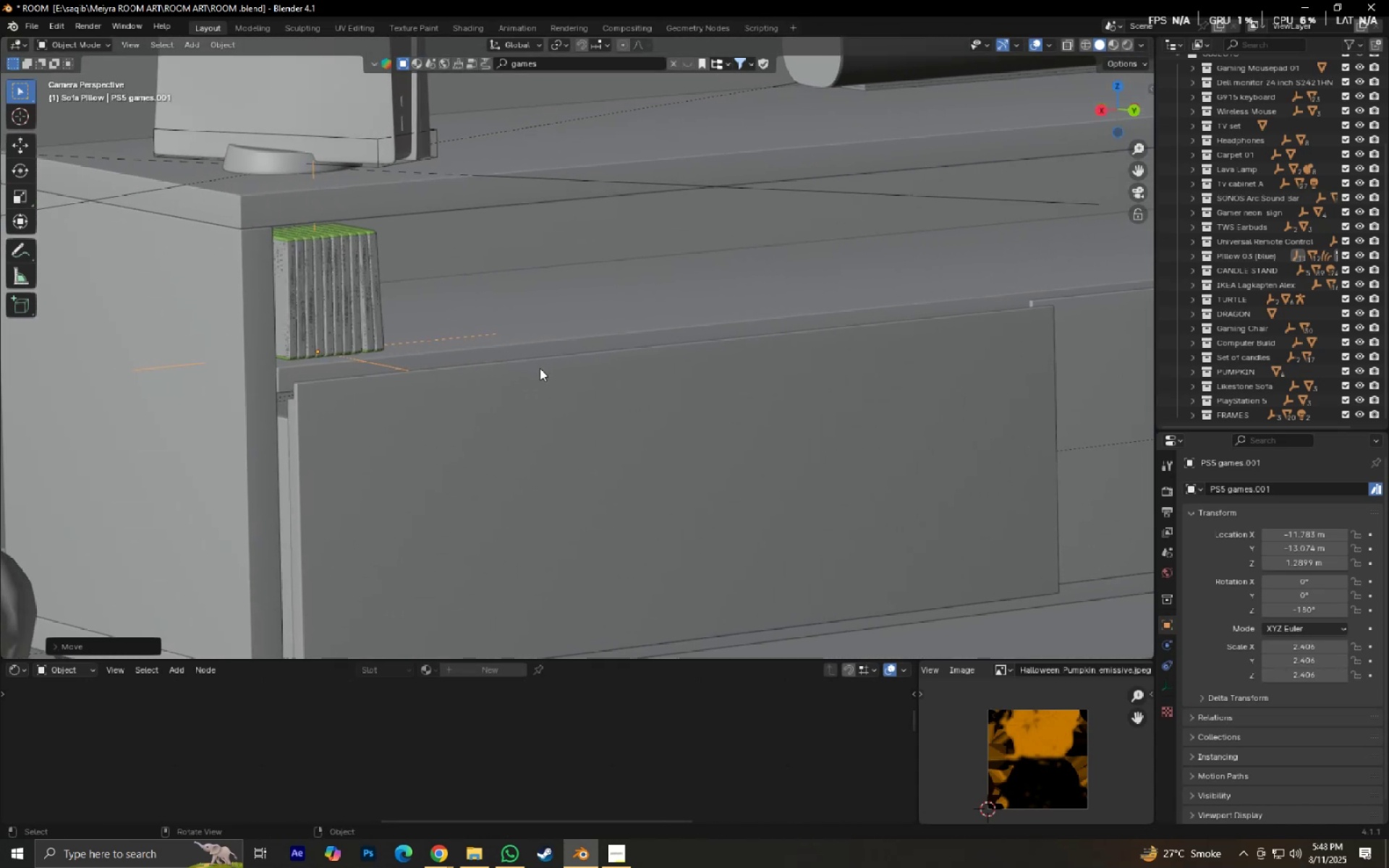 
scroll: coordinate [540, 368], scroll_direction: up, amount: 2.0
 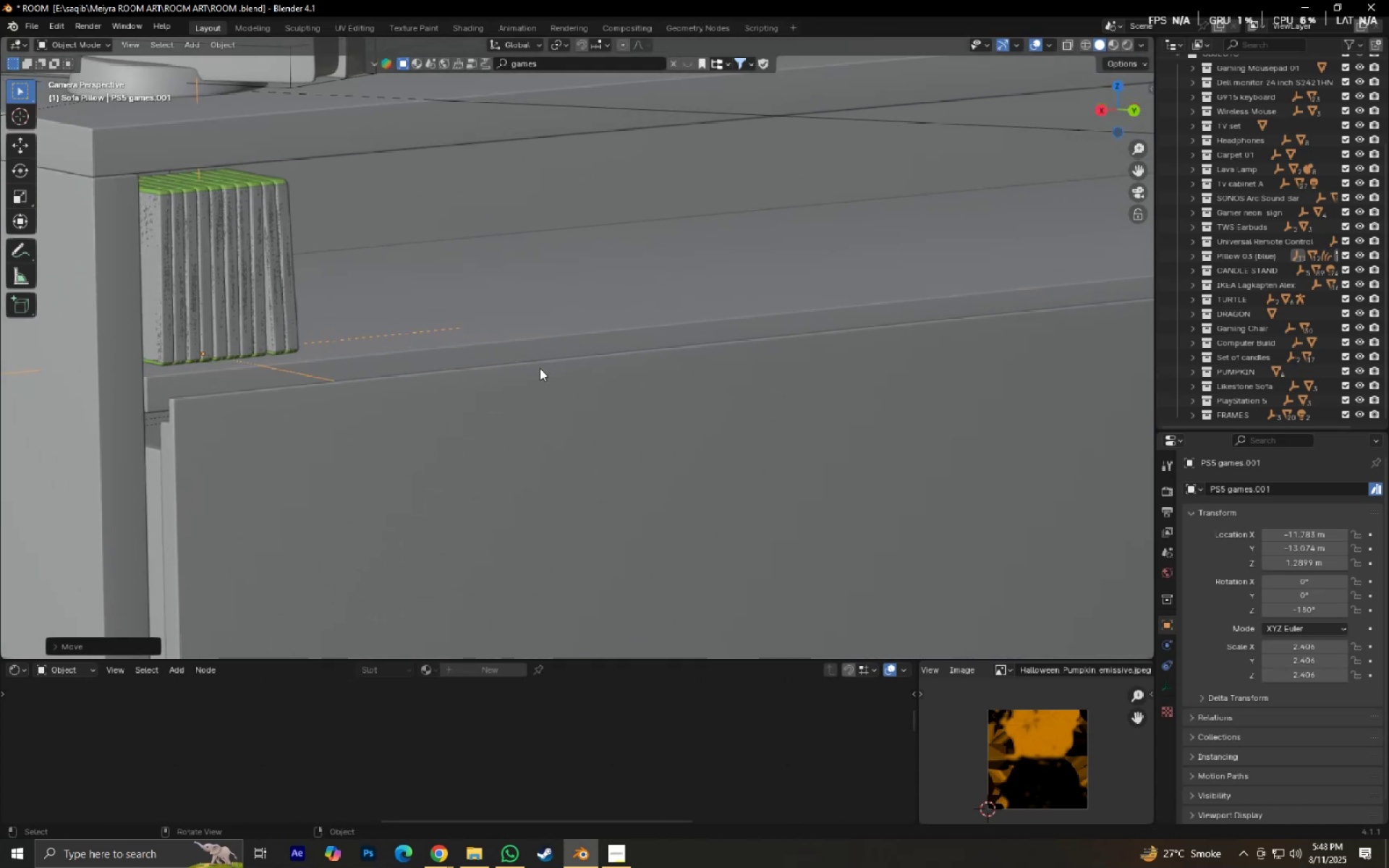 
type(gx)
 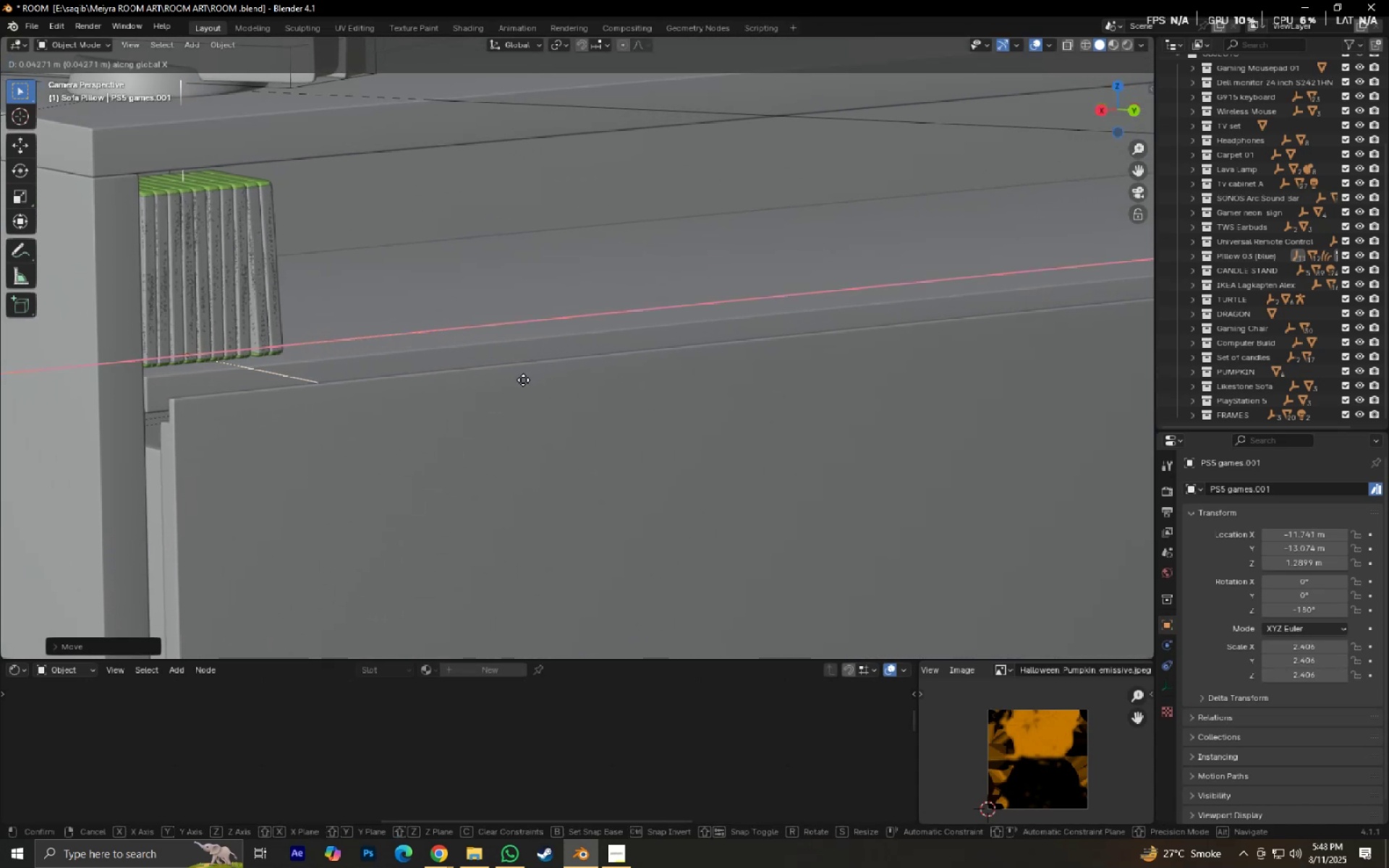 
left_click([523, 380])
 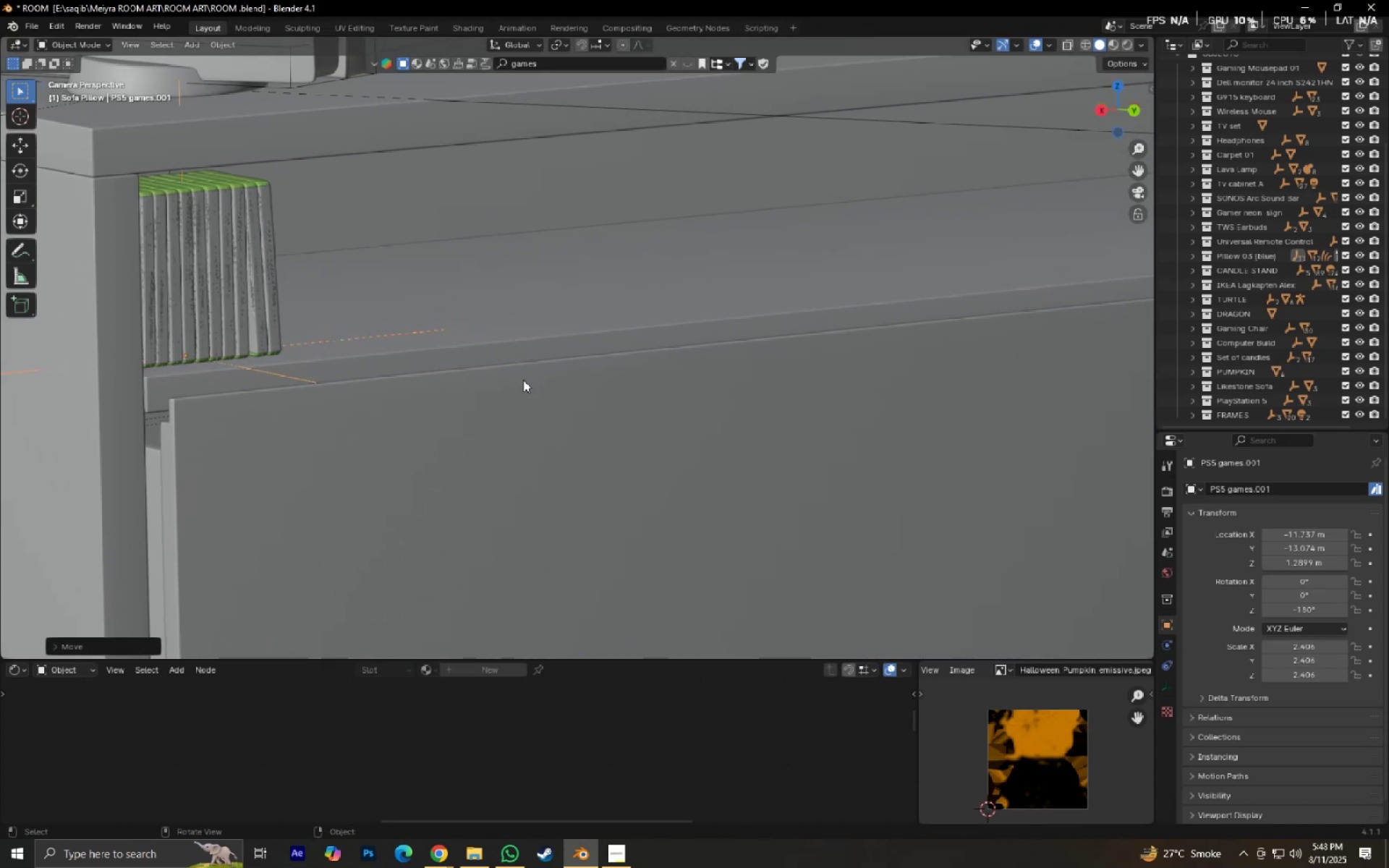 
type(gy)
 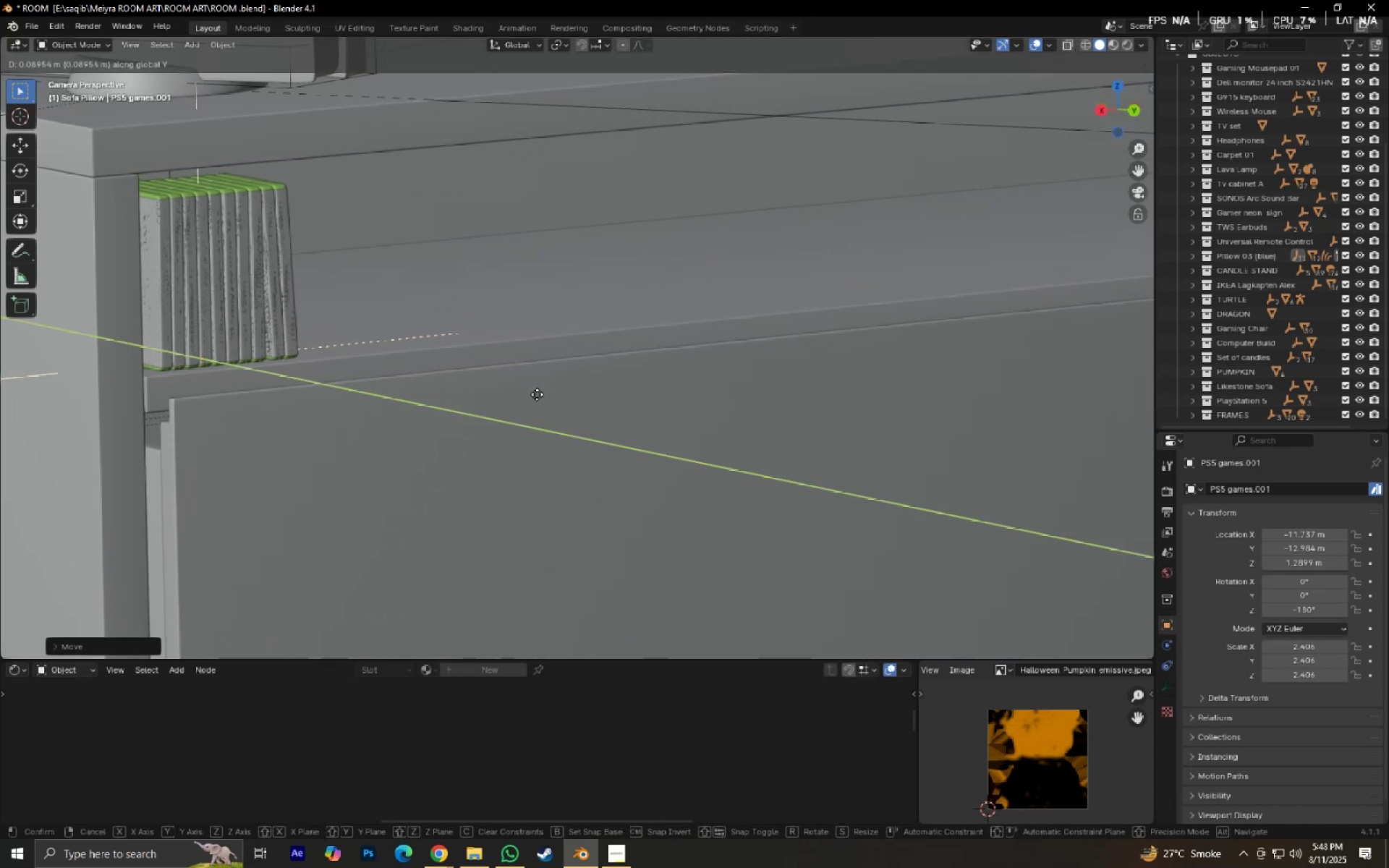 
left_click([537, 393])
 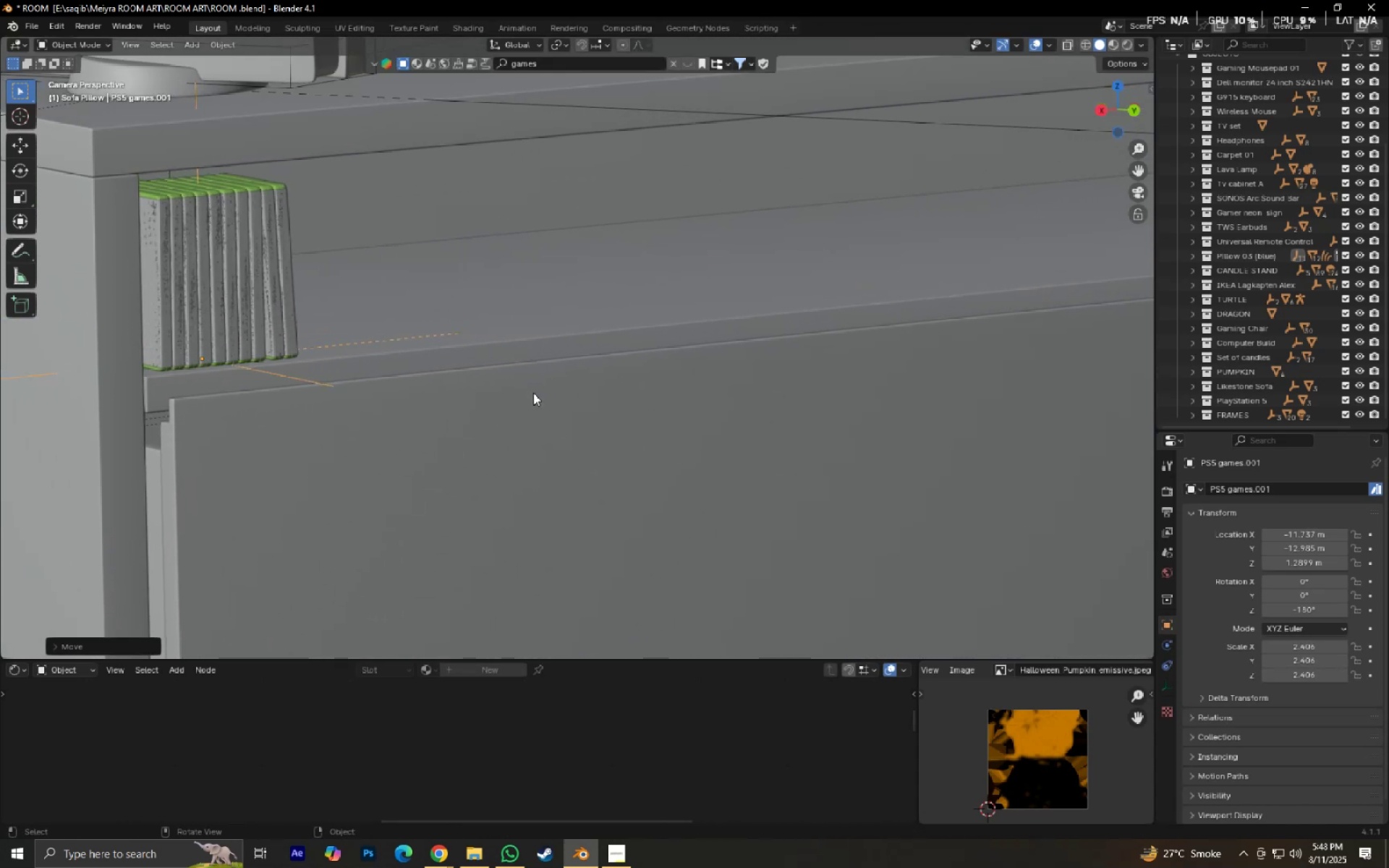 
scroll: coordinate [532, 392], scroll_direction: down, amount: 2.0
 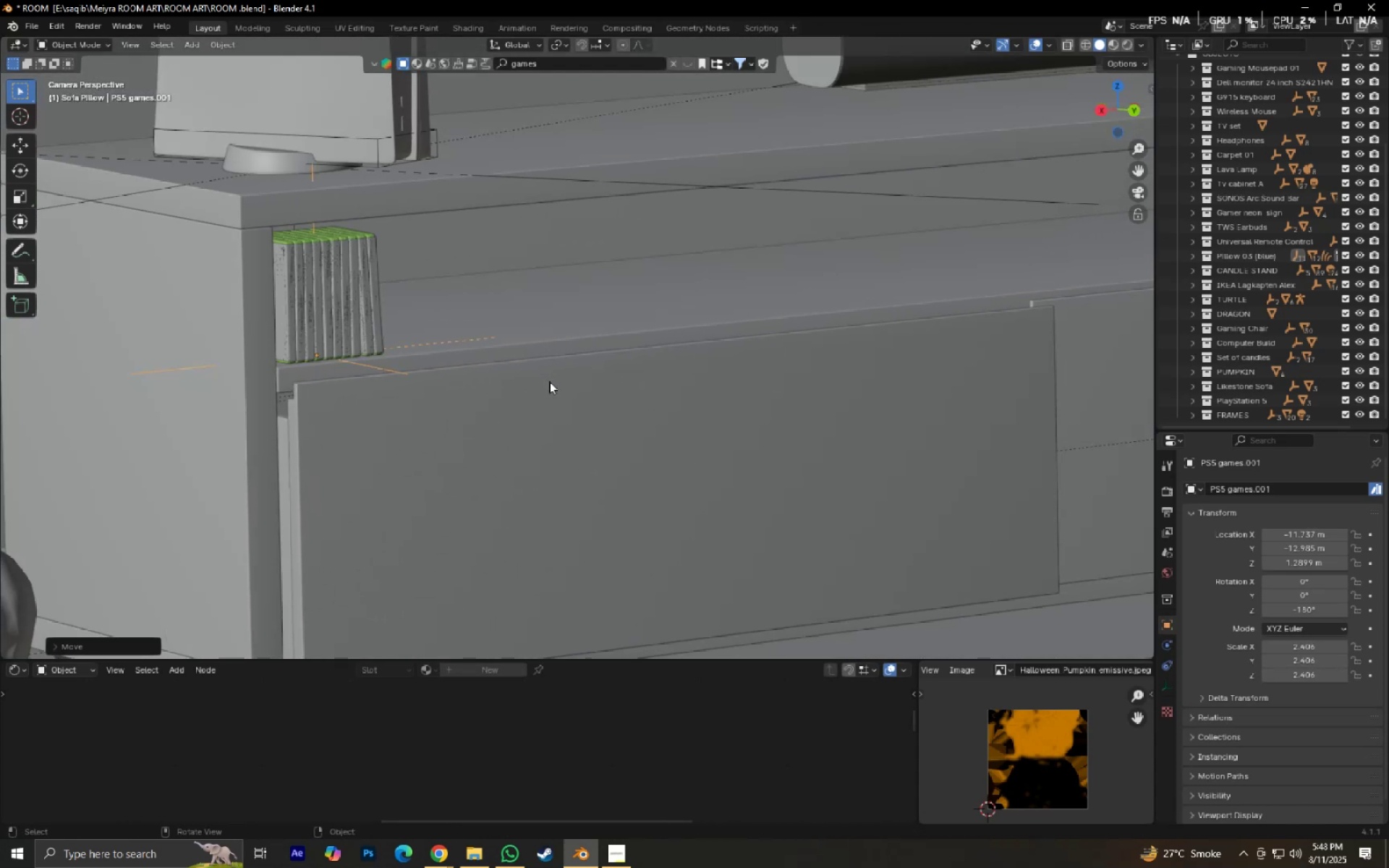 
type(gxy)
 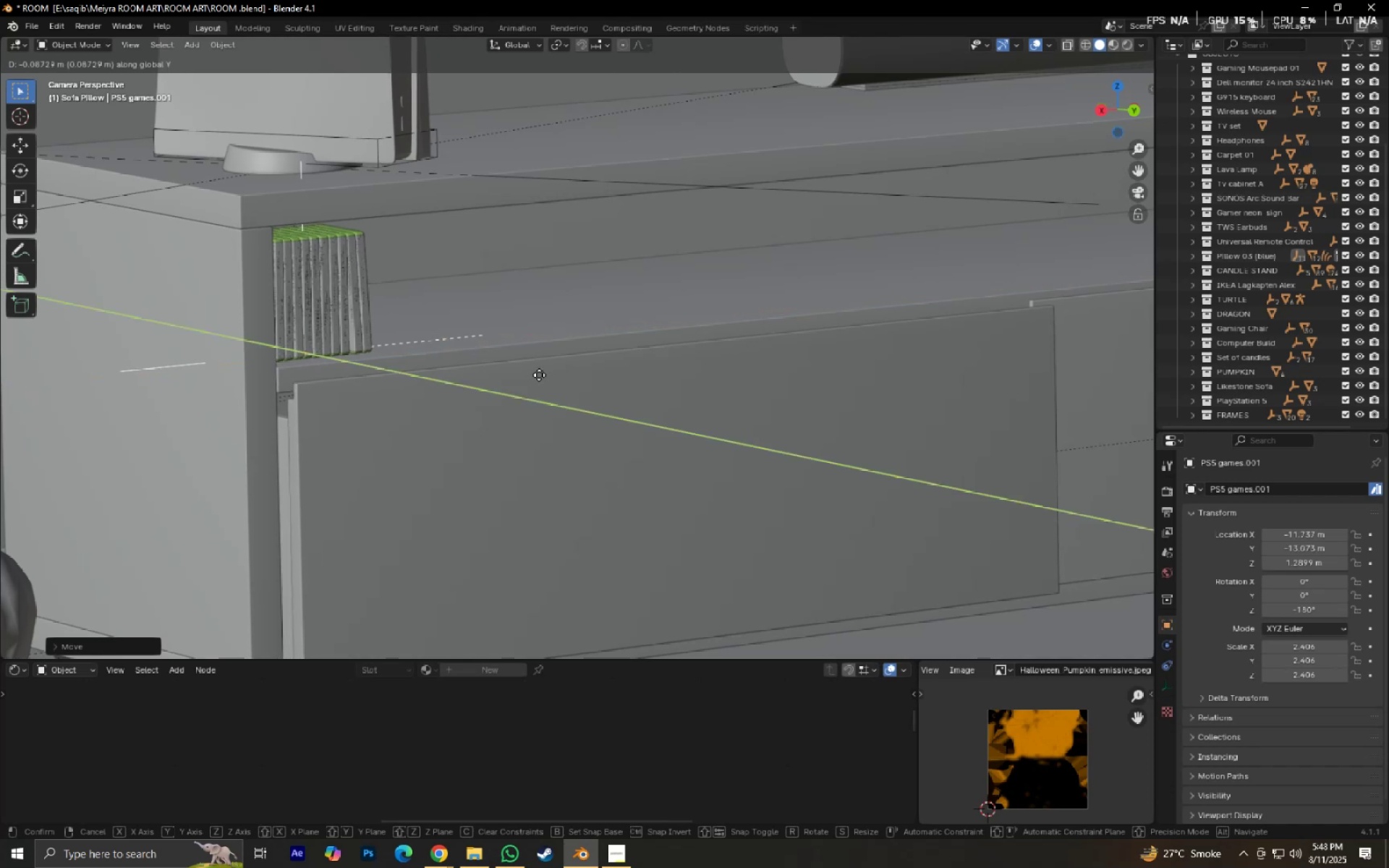 
left_click([539, 375])
 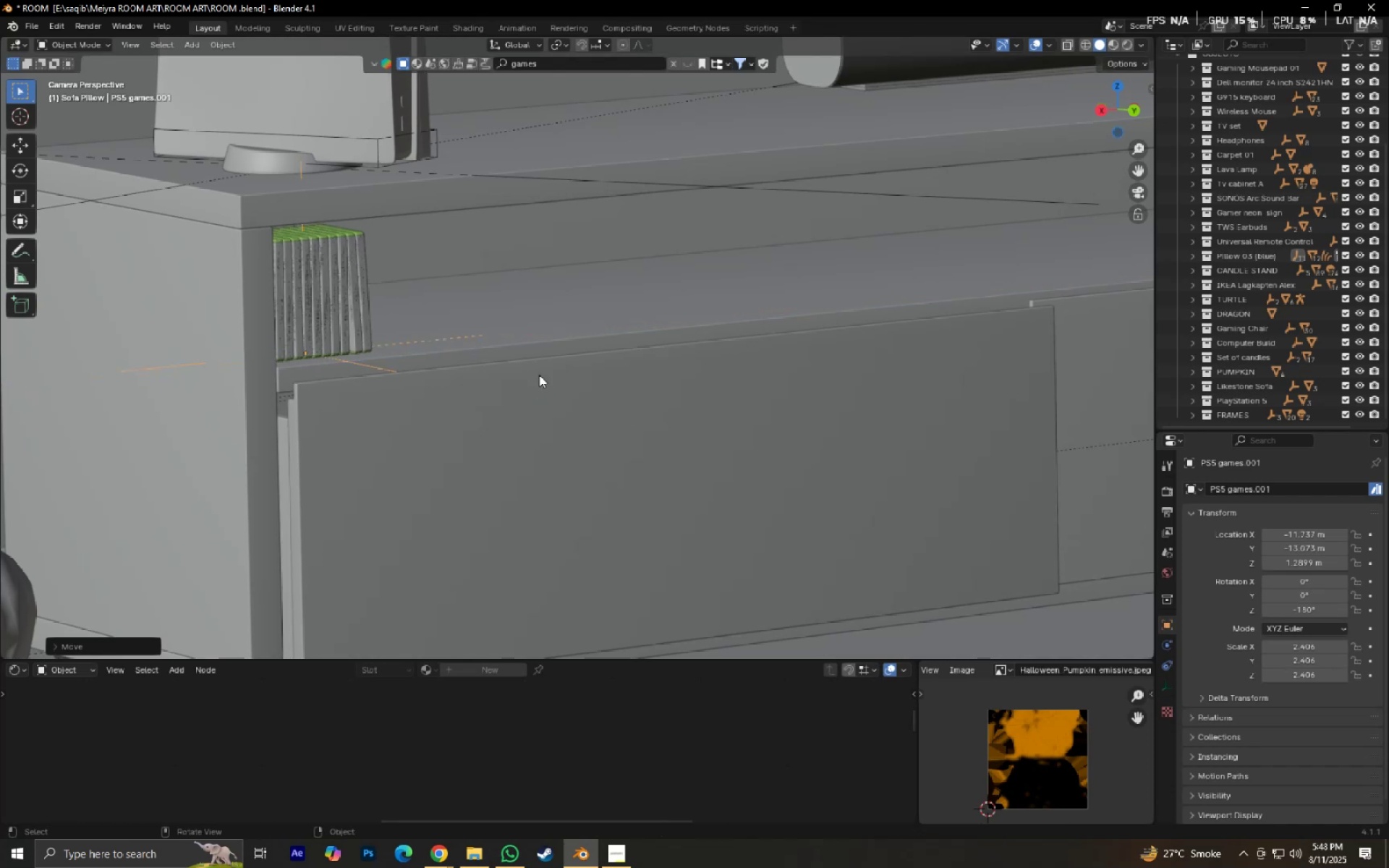 
type(gx)
 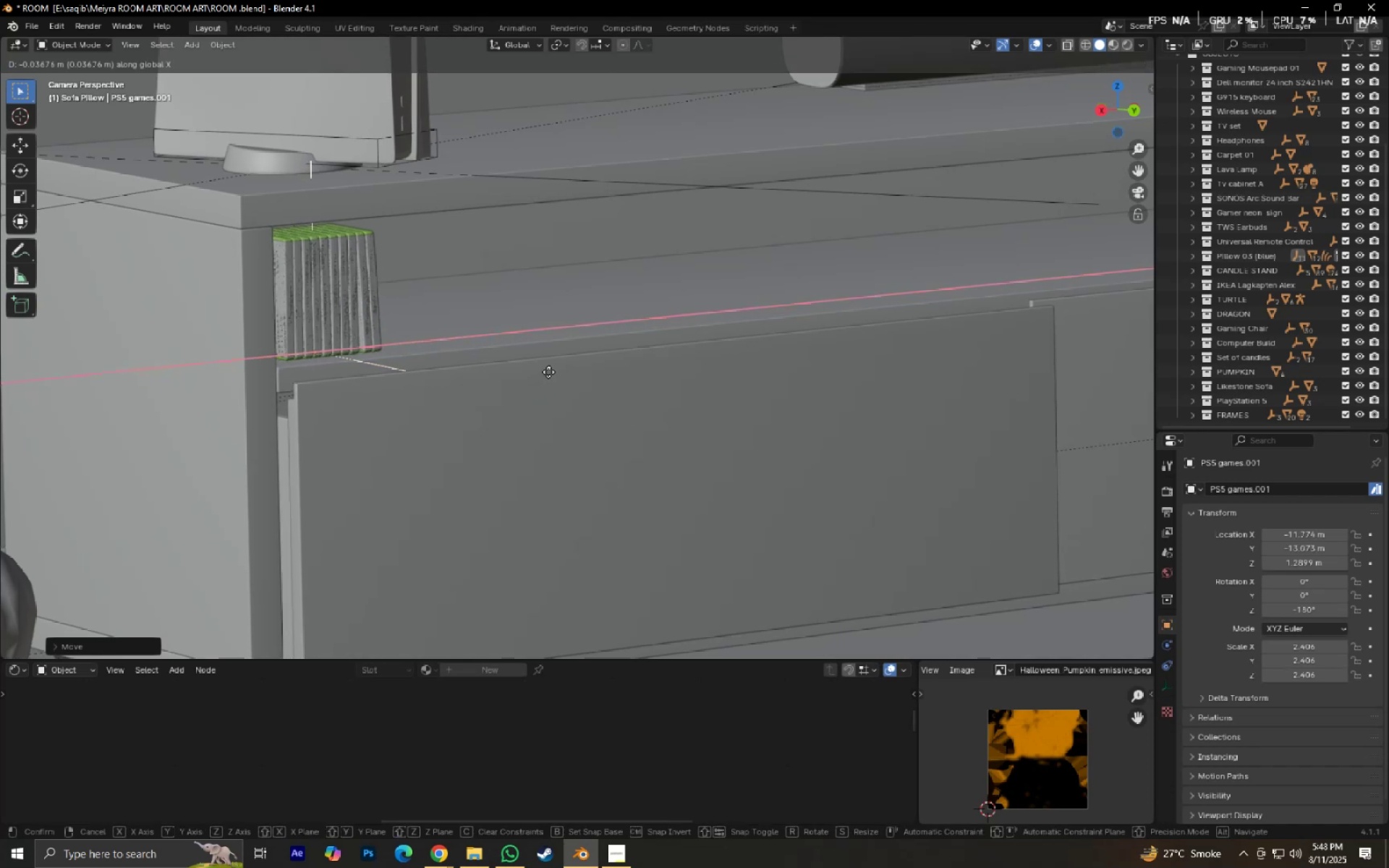 
left_click([548, 372])
 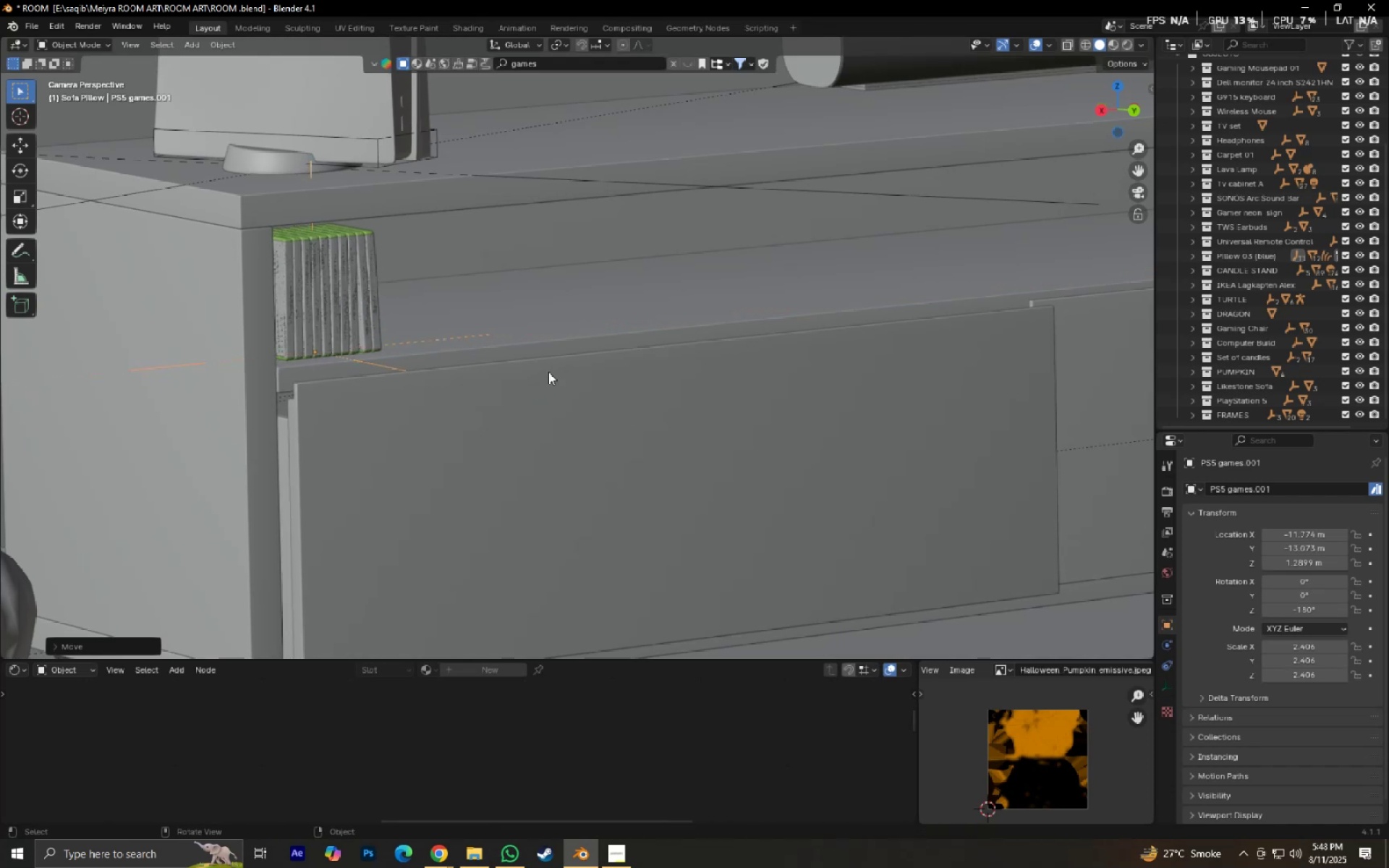 
scroll: coordinate [548, 372], scroll_direction: down, amount: 6.0
 